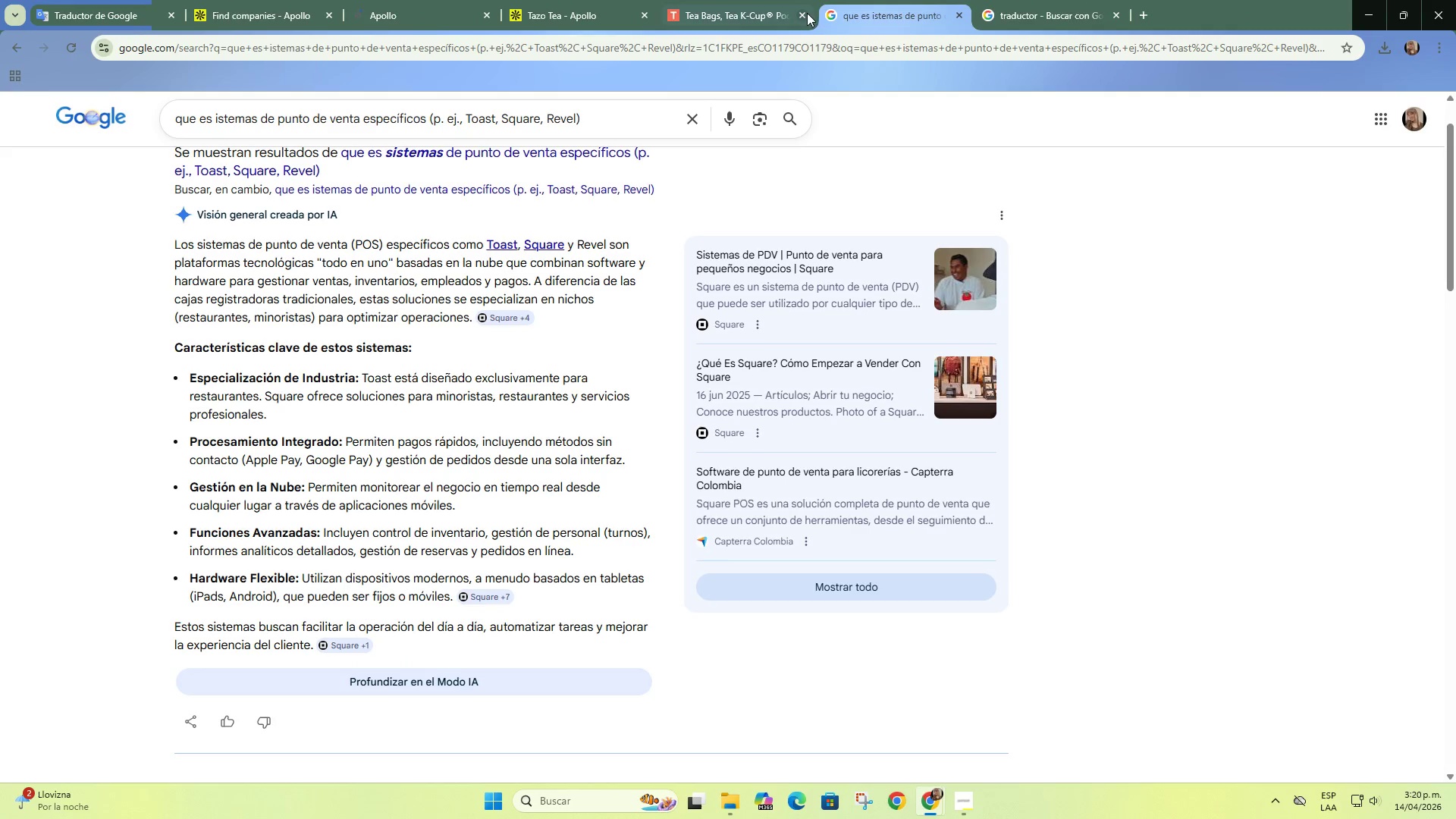 
left_click([801, 18])
 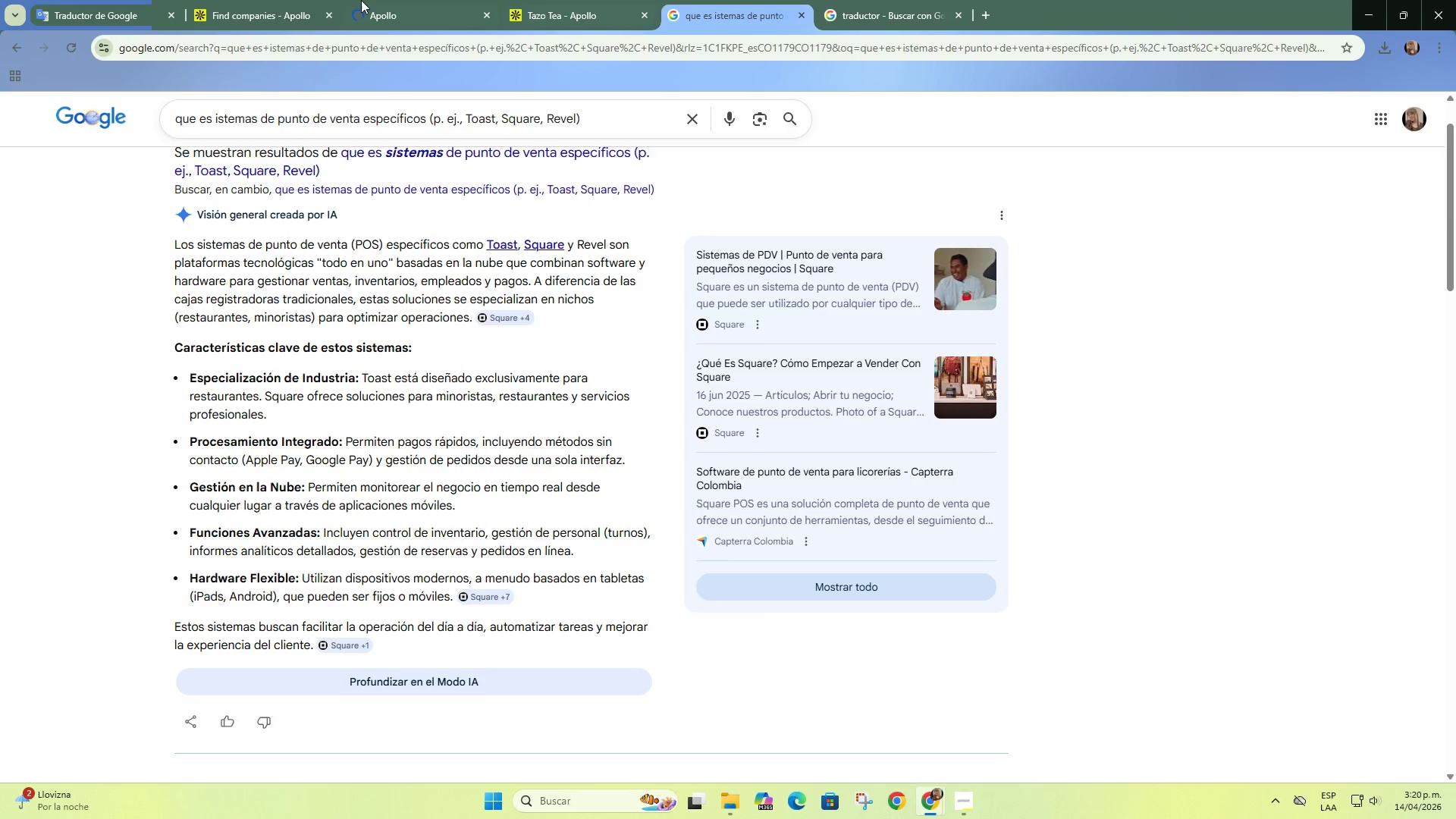 
left_click([263, 0])
 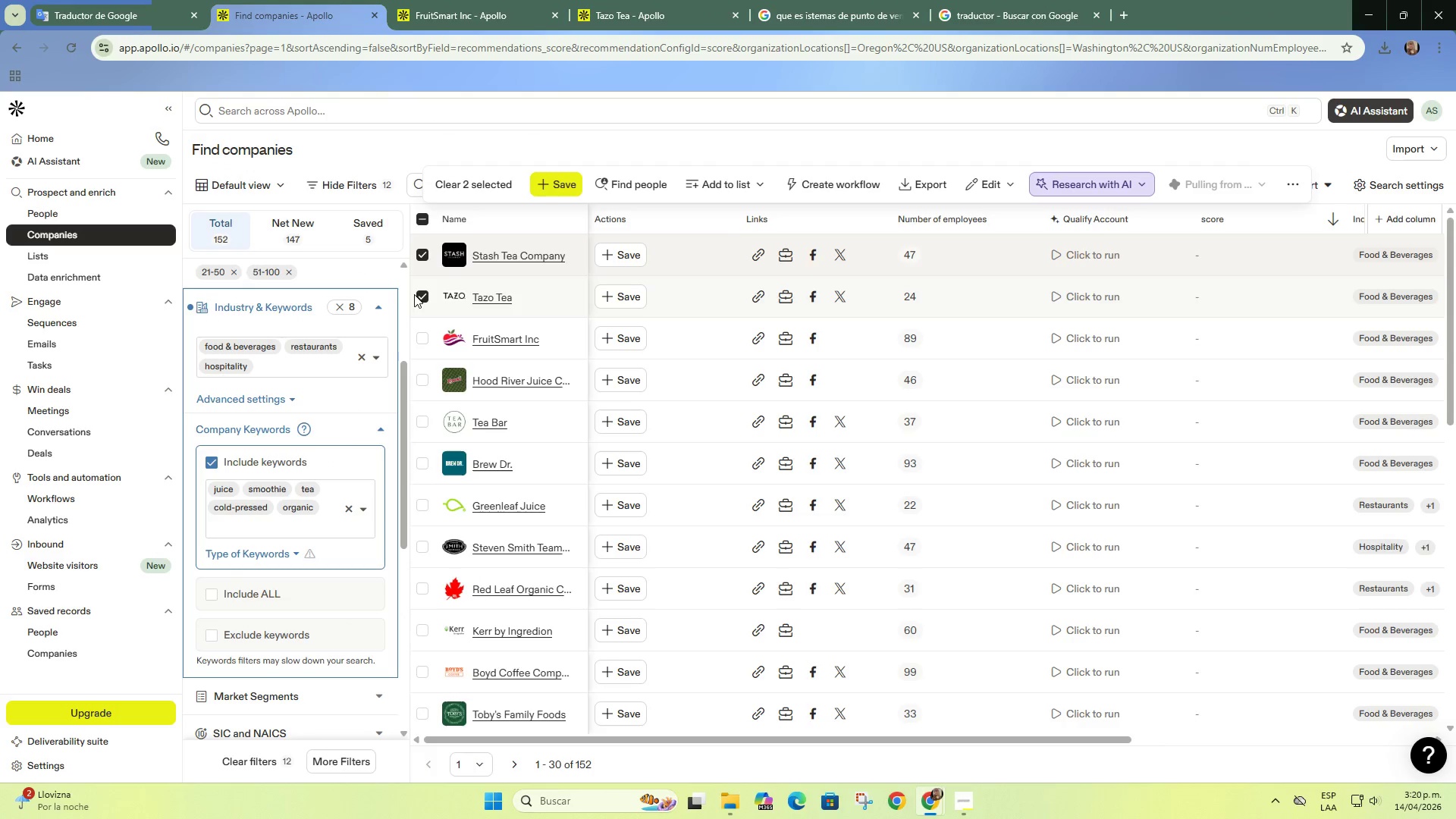 
left_click([419, 297])
 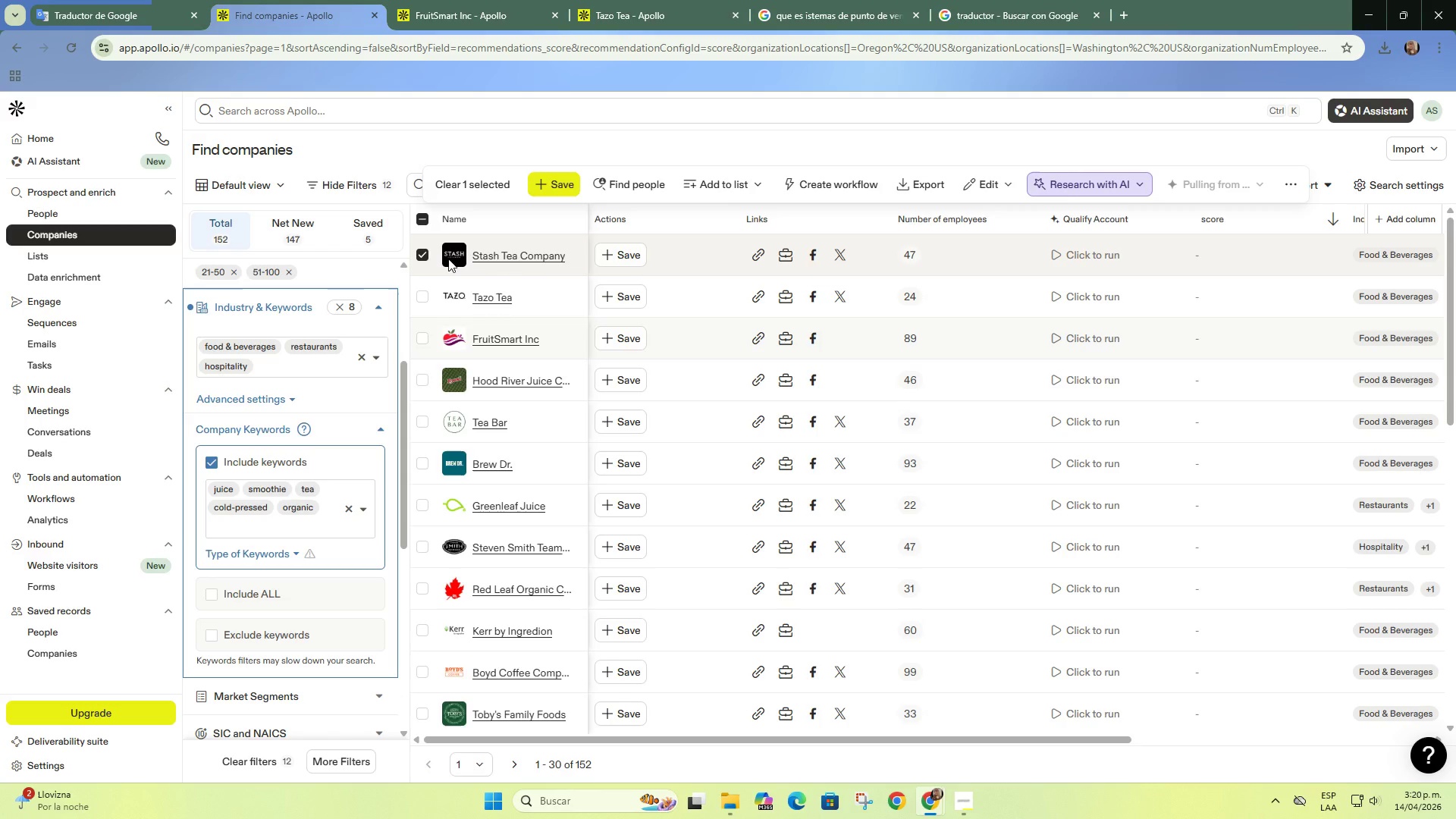 
left_click([444, 0])
 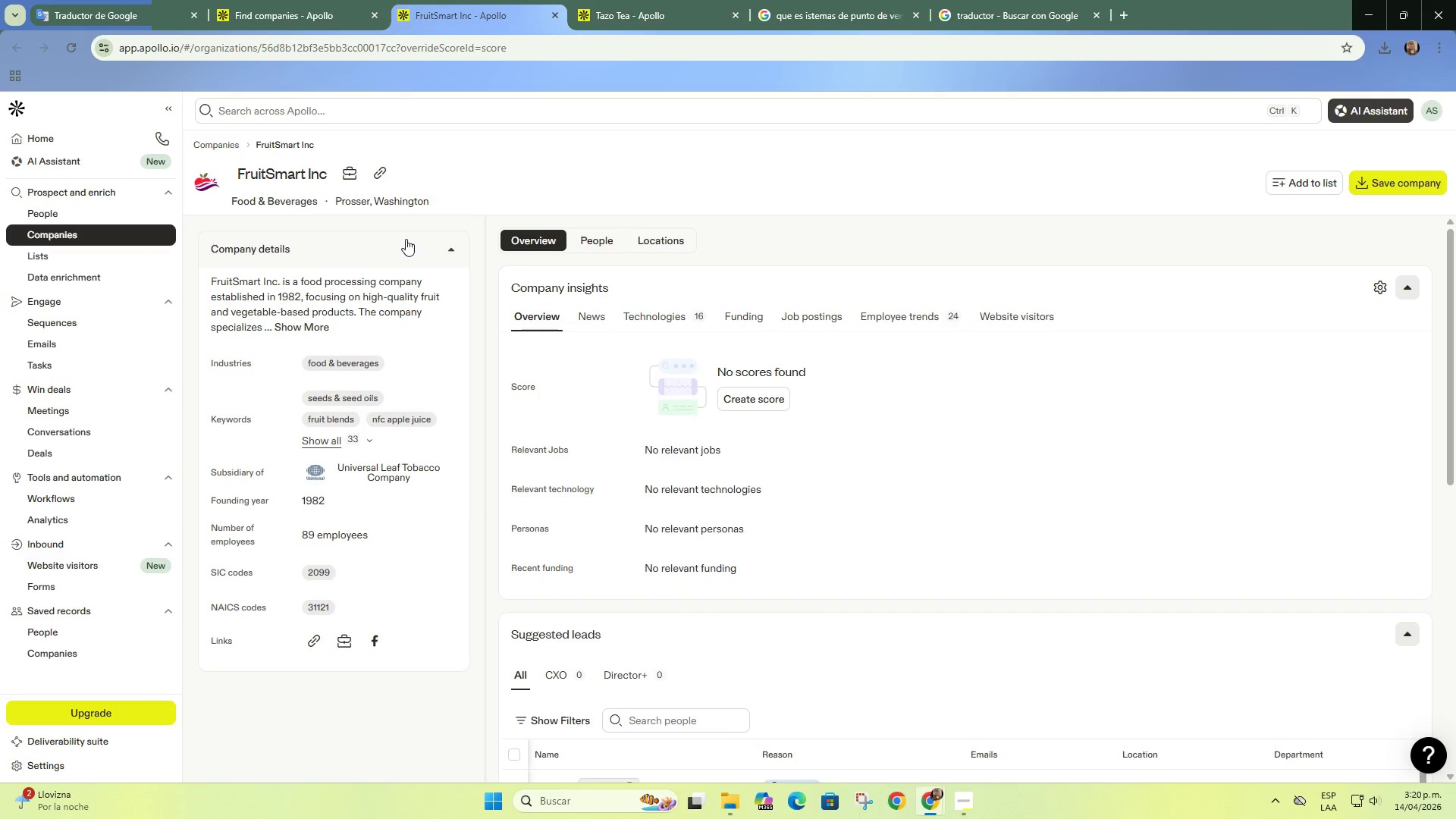 
left_click([315, 327])
 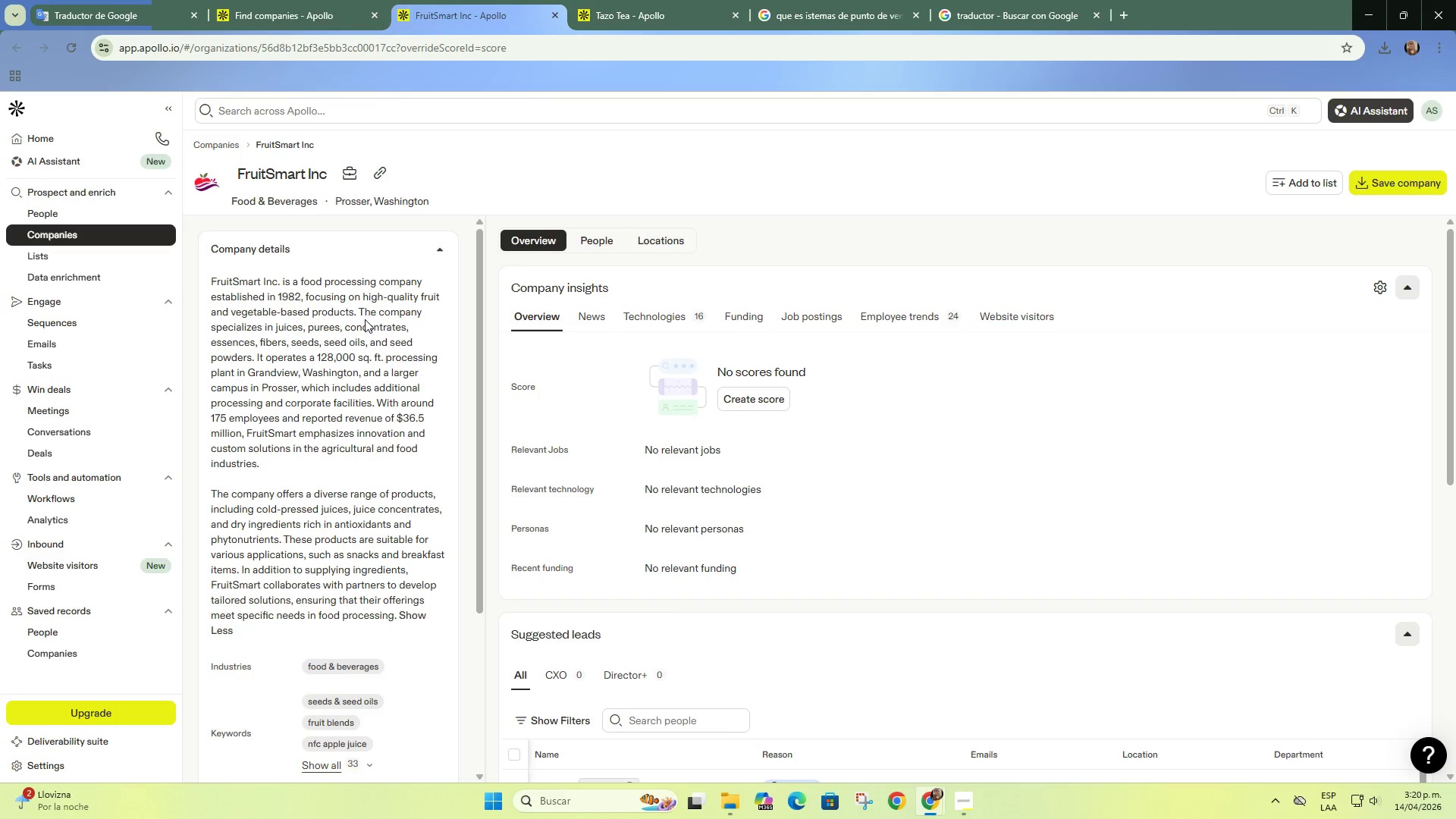 
left_click_drag(start_coordinate=[360, 297], to_coordinate=[303, 356])
 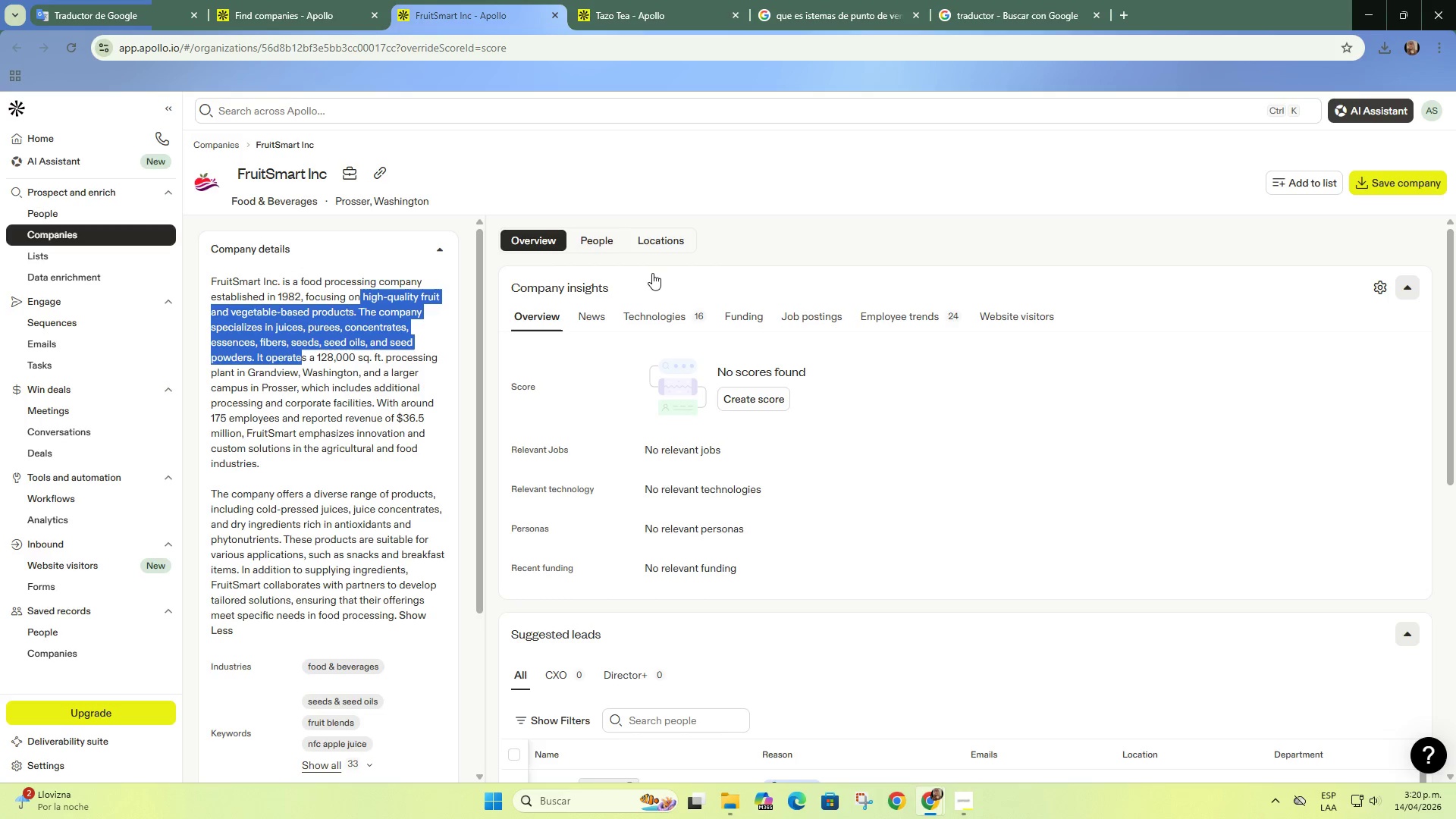 
left_click([643, 323])
 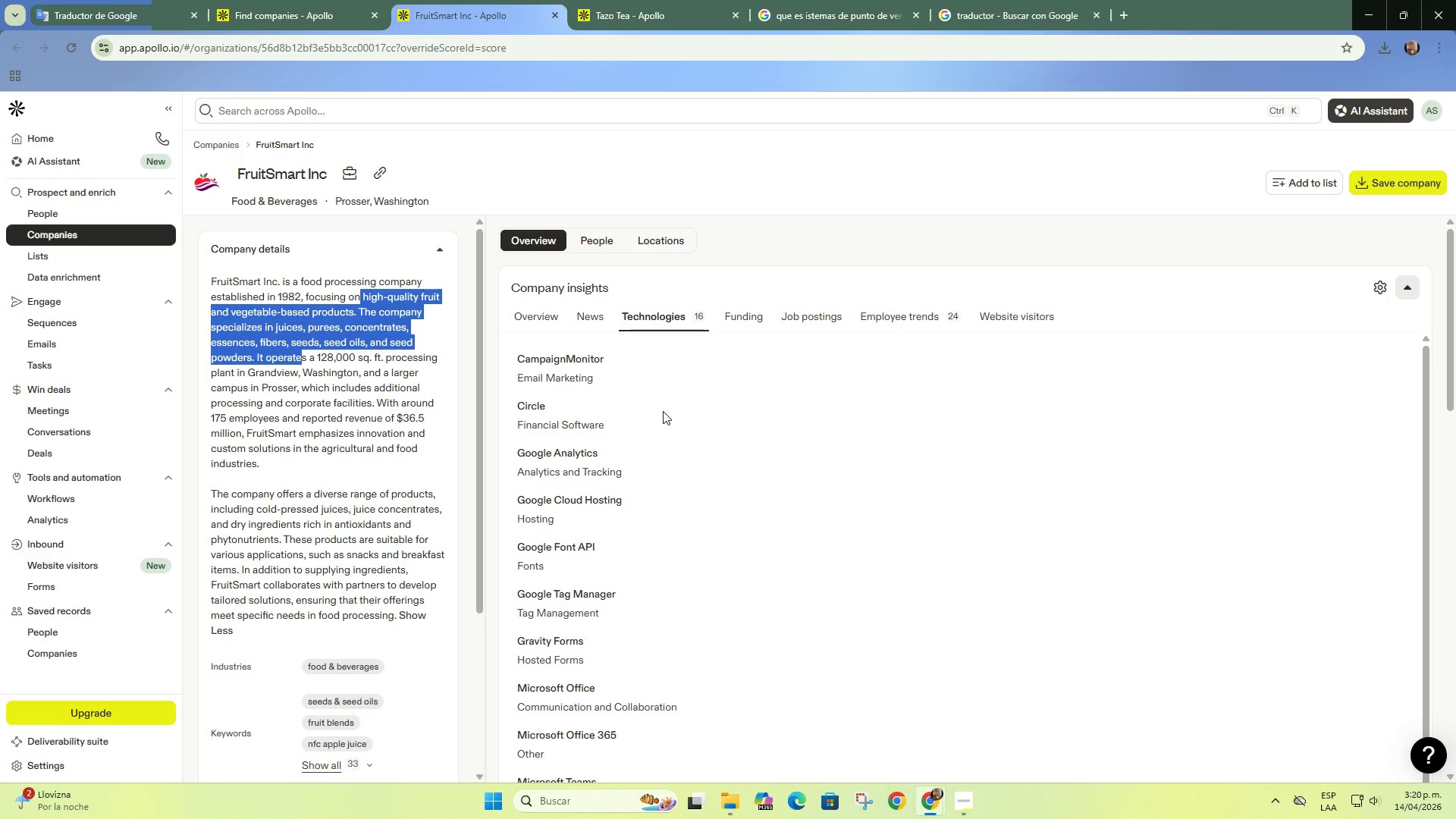 
scroll: coordinate [662, 412], scroll_direction: down, amount: 7.0
 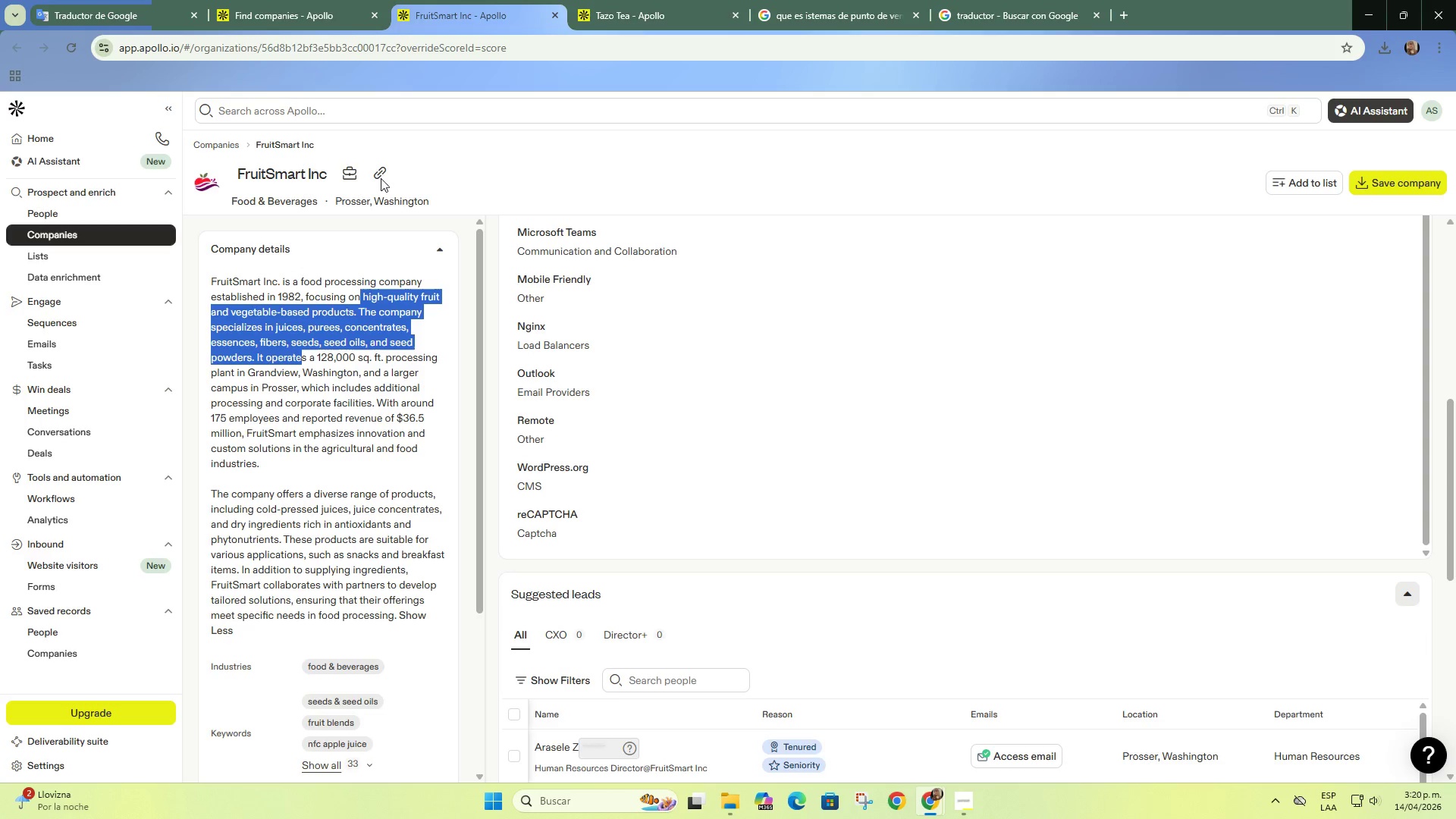 
left_click([385, 177])
 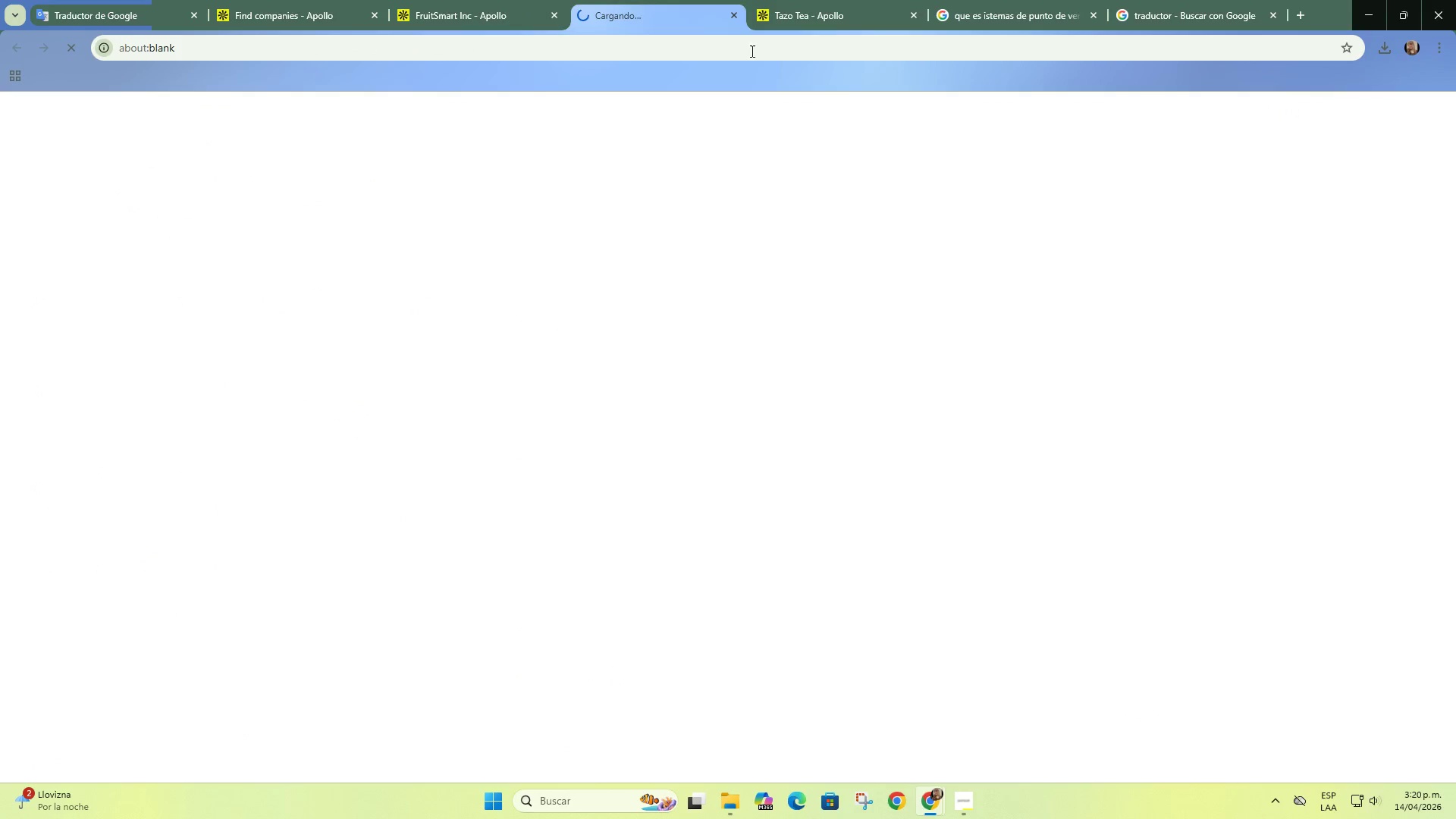 
left_click([821, 0])
 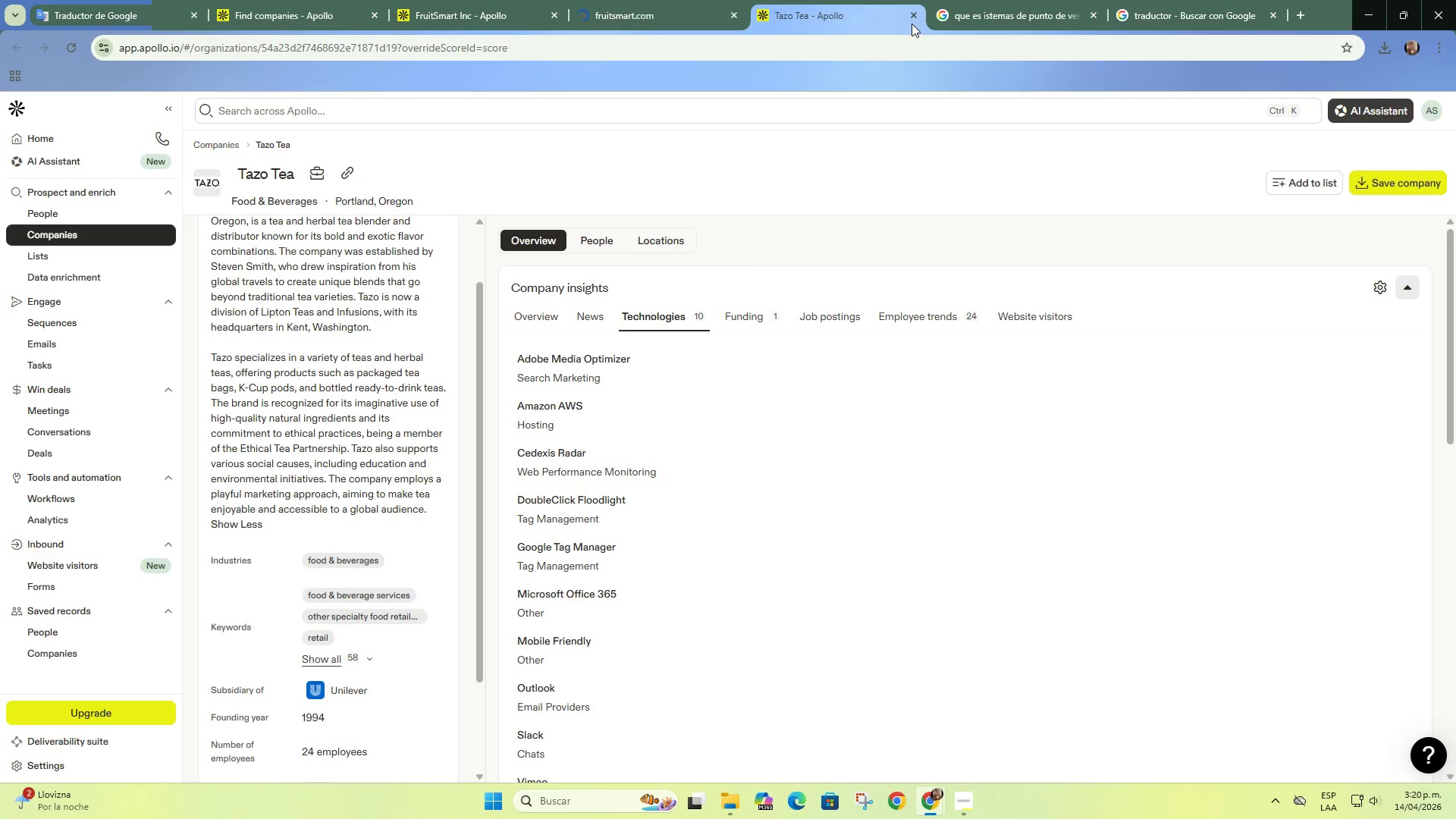 
left_click([918, 17])
 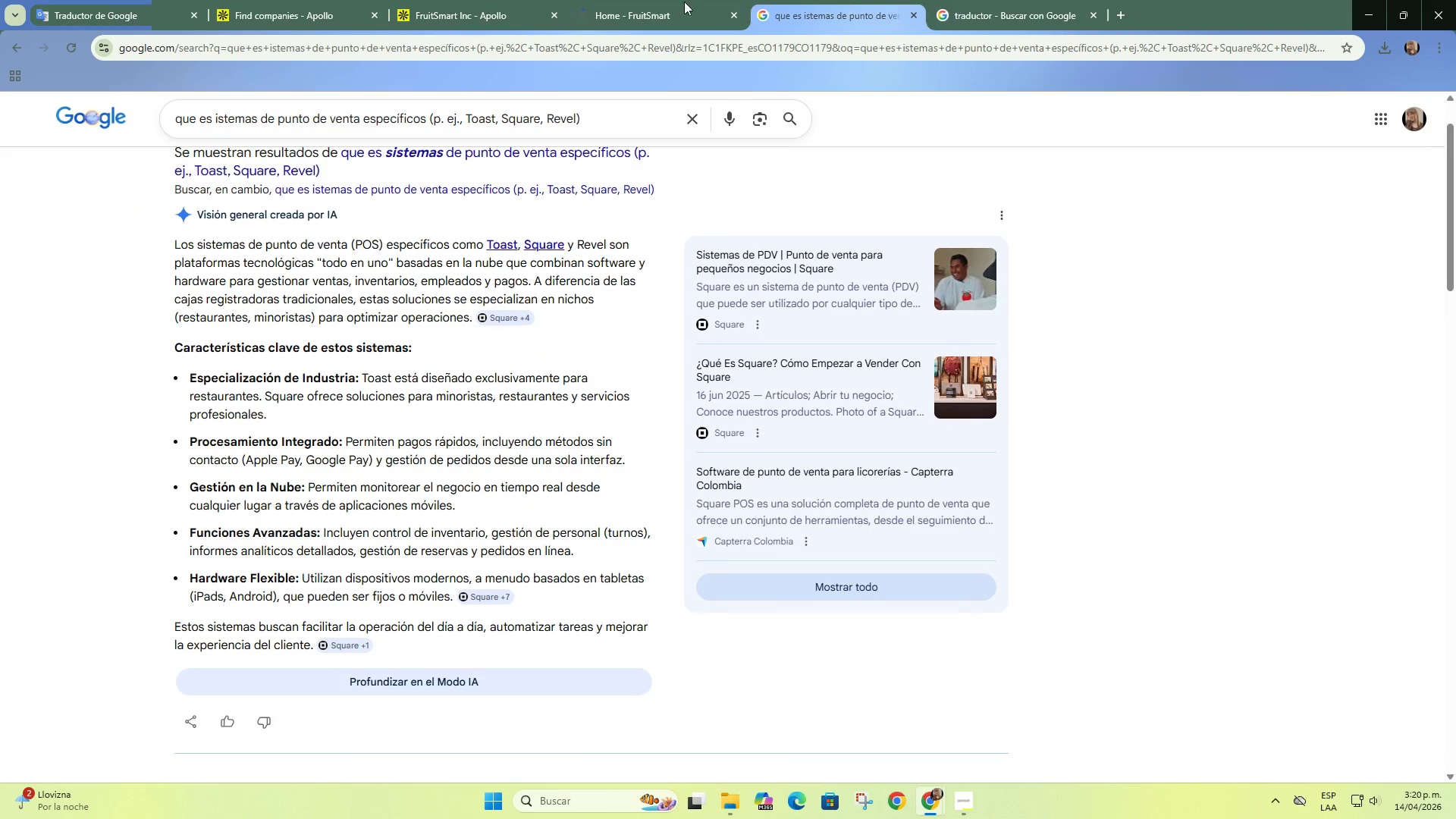 
left_click([633, 0])
 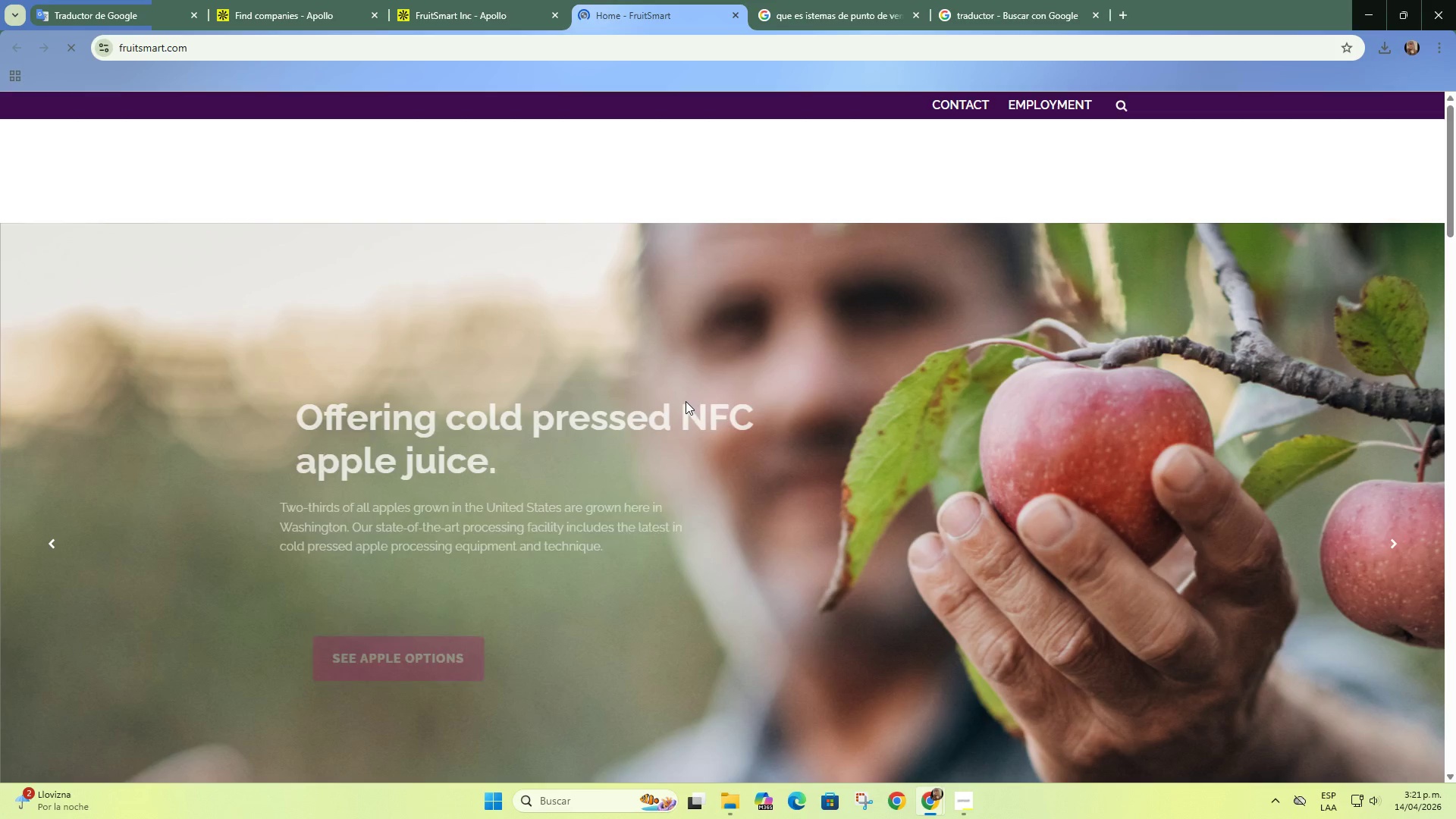 
scroll: coordinate [686, 401], scroll_direction: down, amount: 8.0
 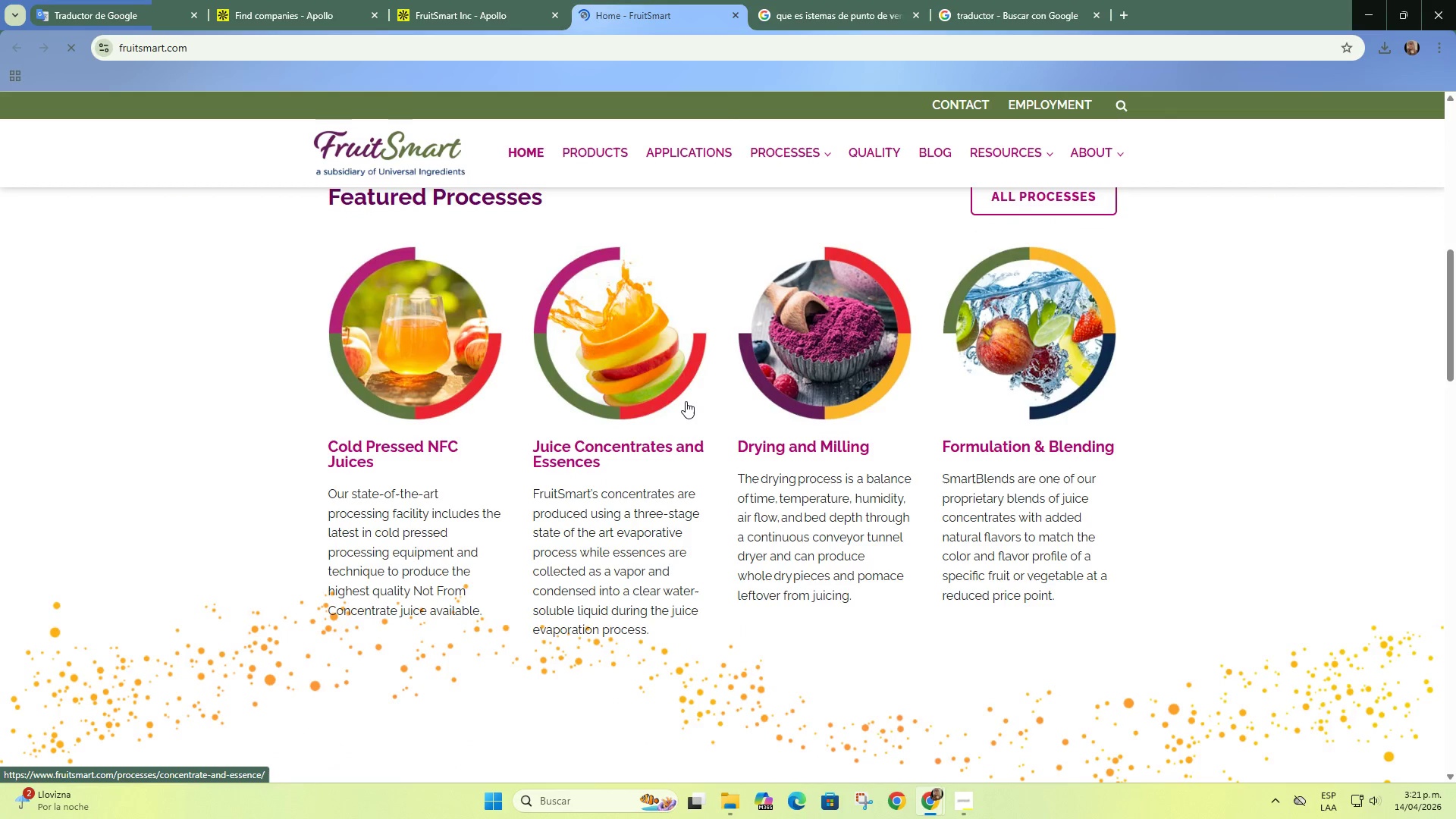 
scroll: coordinate [685, 401], scroll_direction: up, amount: 3.0
 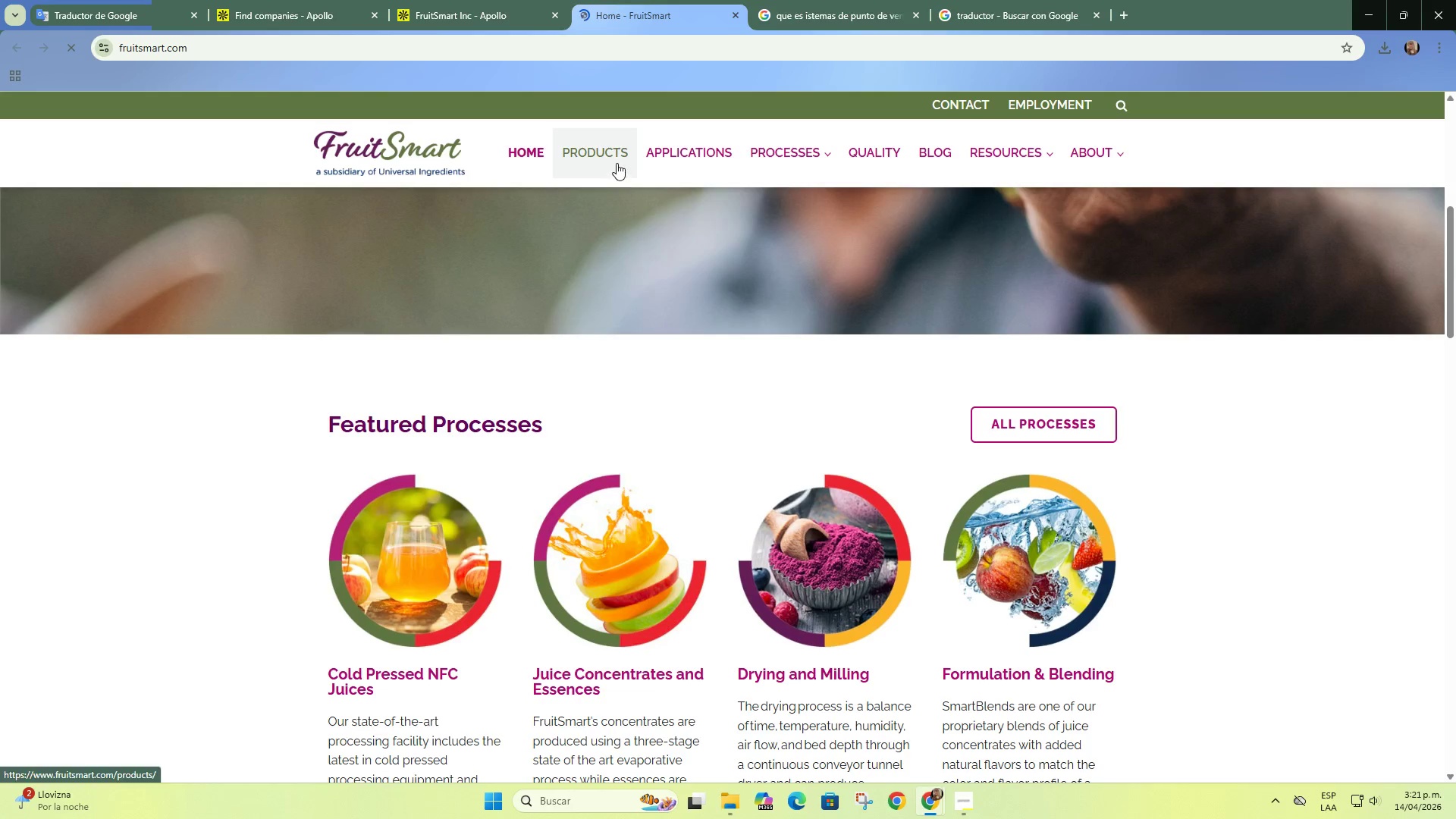 
left_click([617, 157])
 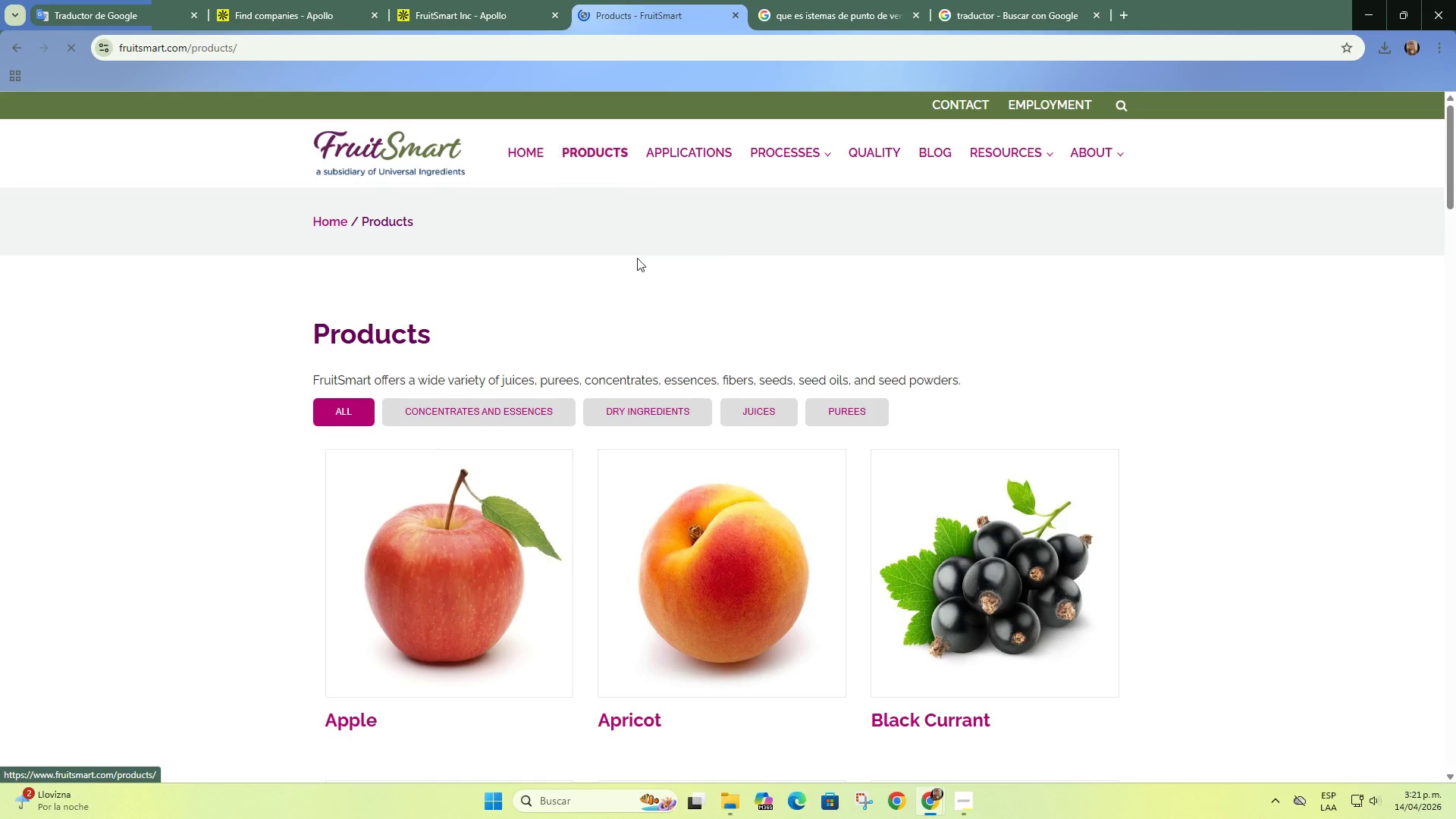 
scroll: coordinate [633, 394], scroll_direction: down, amount: 15.0
 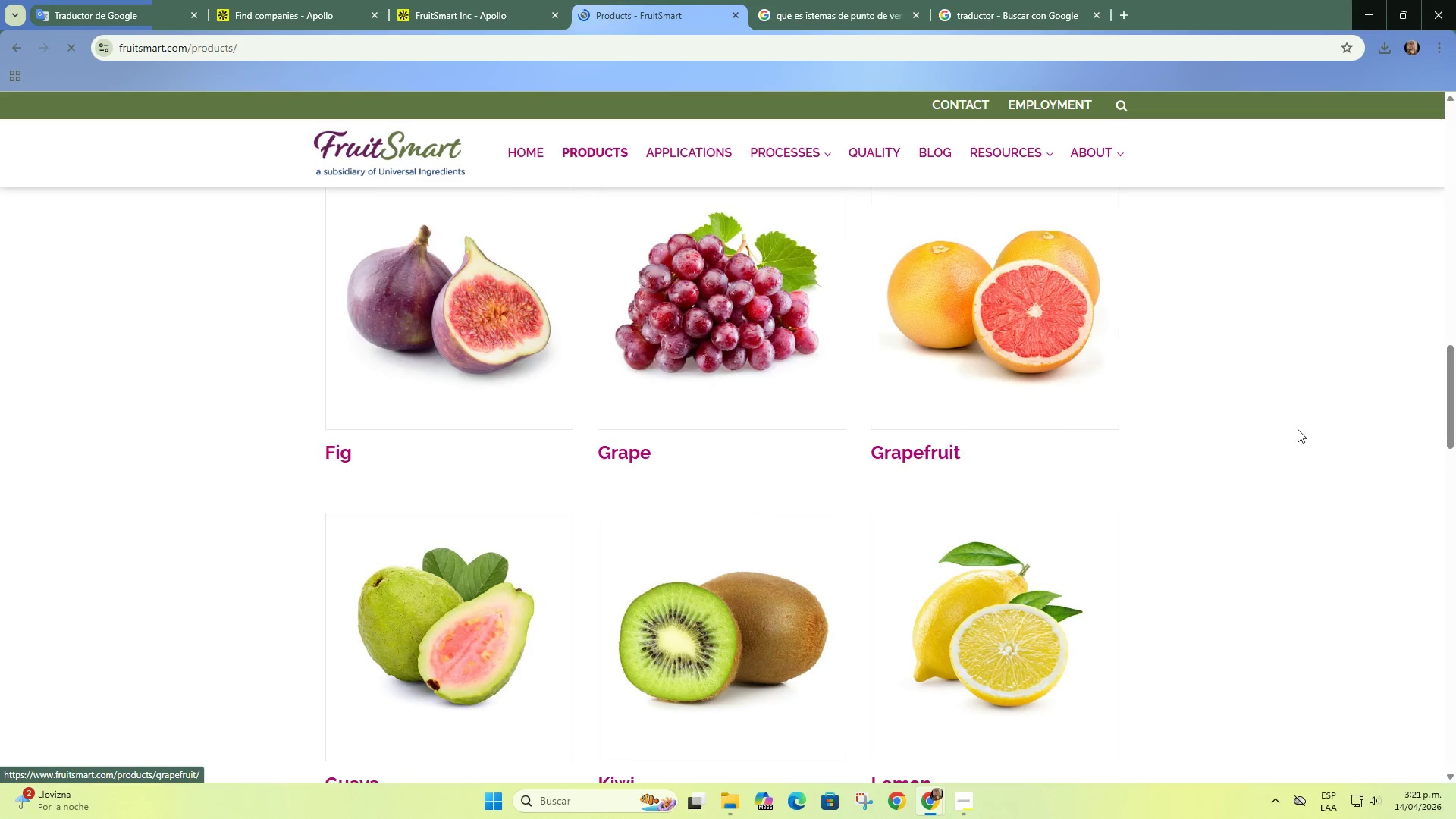 
left_click_drag(start_coordinate=[1455, 400], to_coordinate=[1426, 162])
 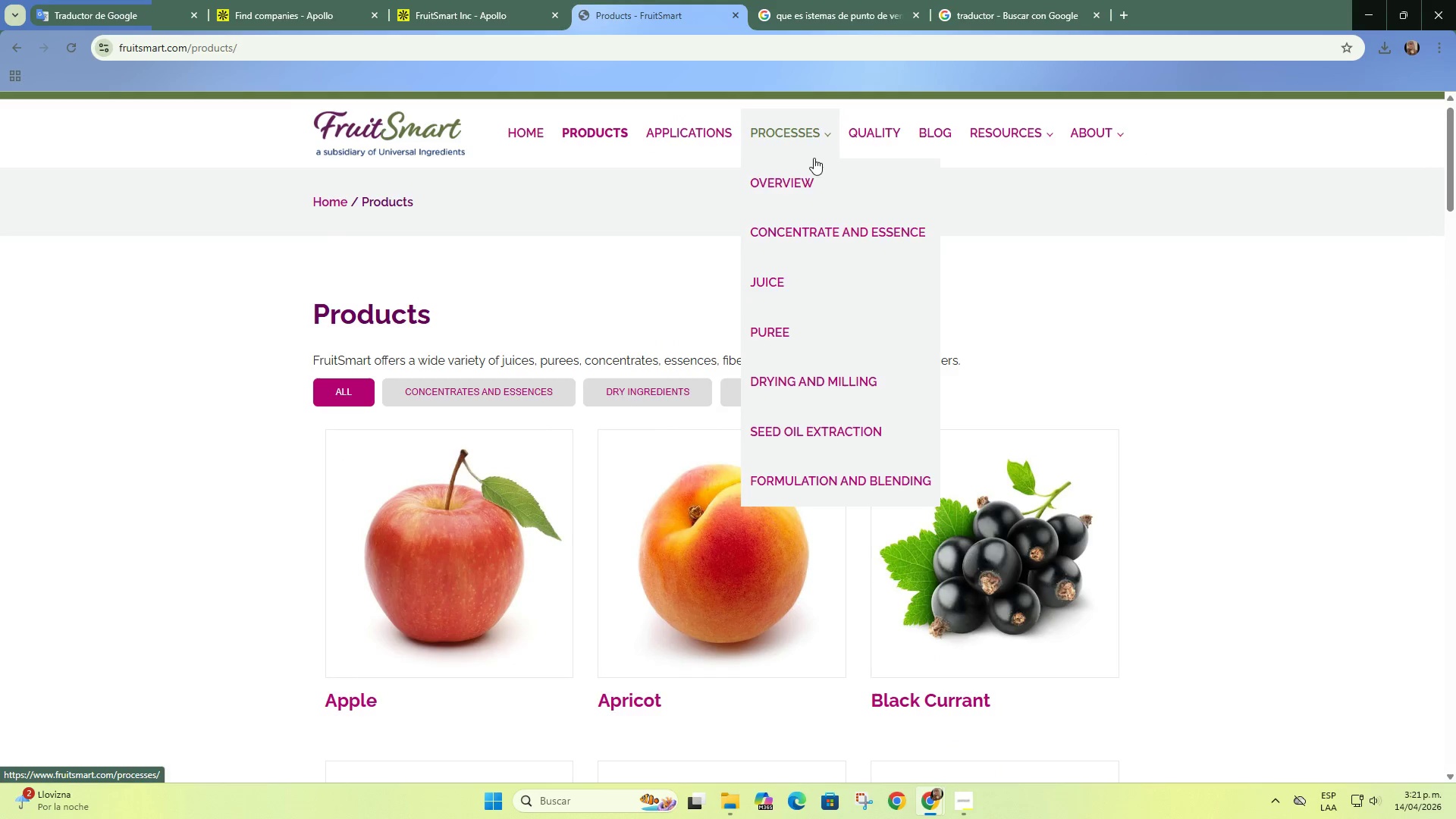 
left_click([788, 293])
 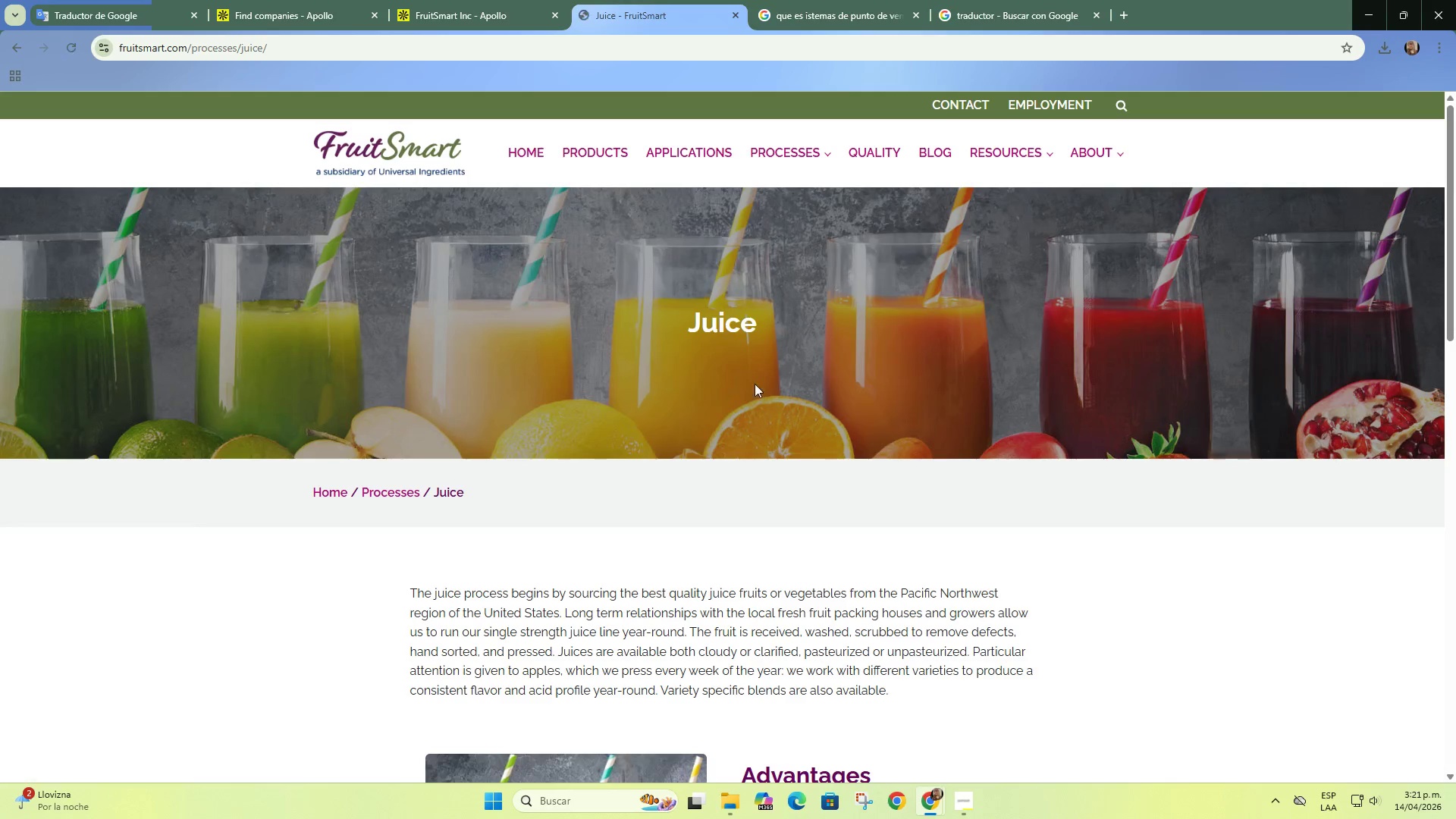 
scroll: coordinate [733, 457], scroll_direction: down, amount: 5.0
 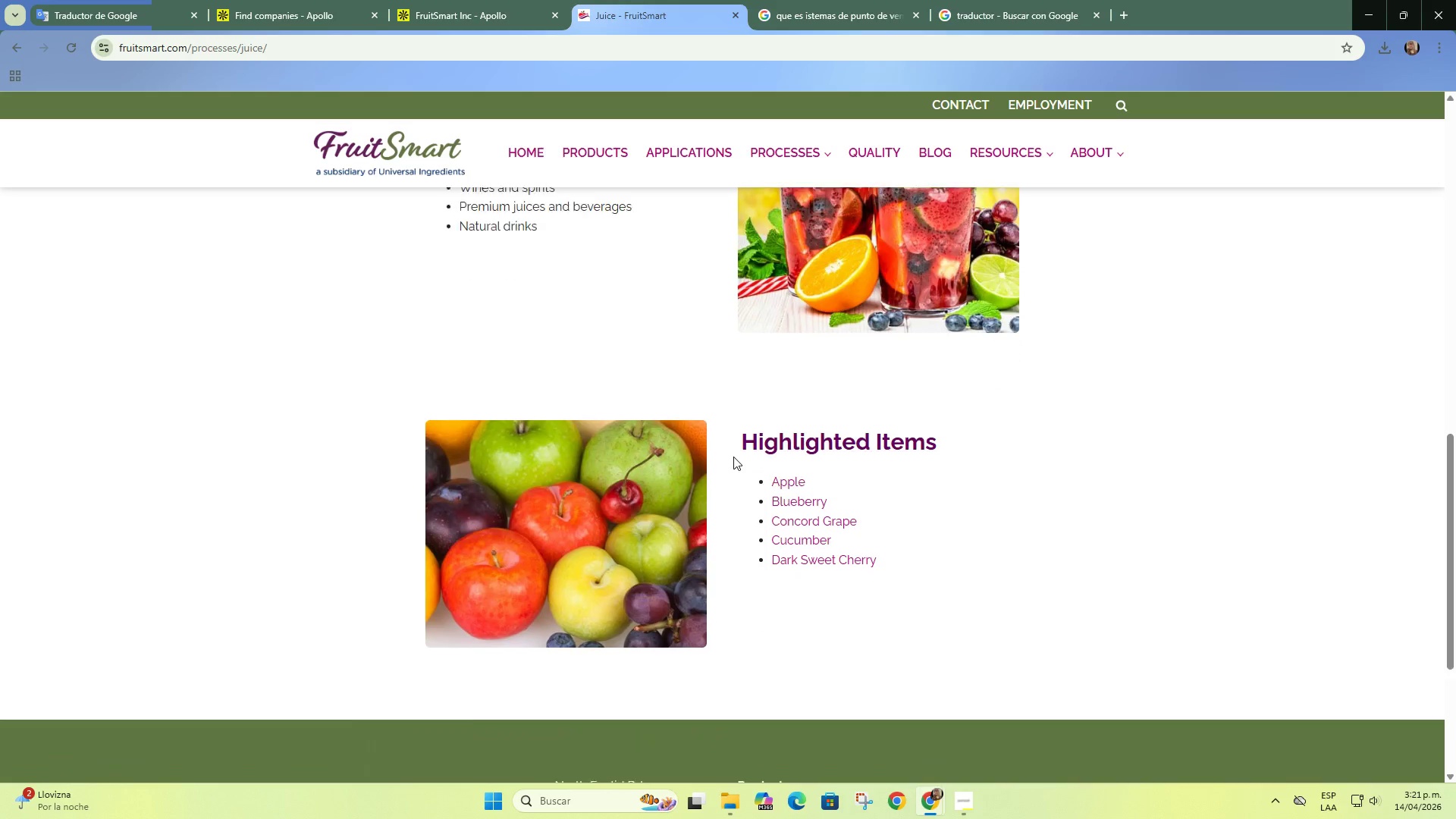 
left_click([494, 0])
 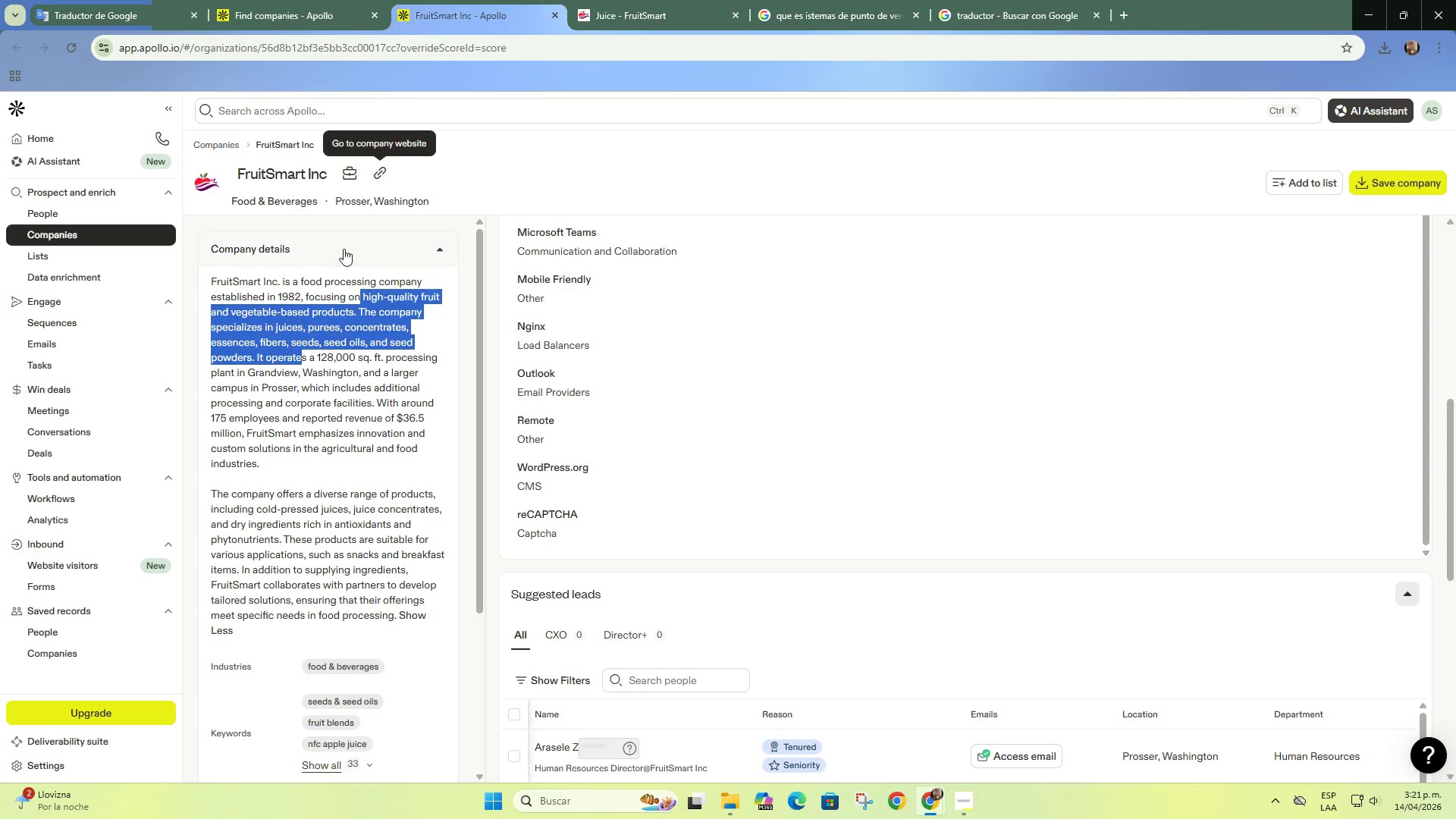 
left_click([330, 0])
 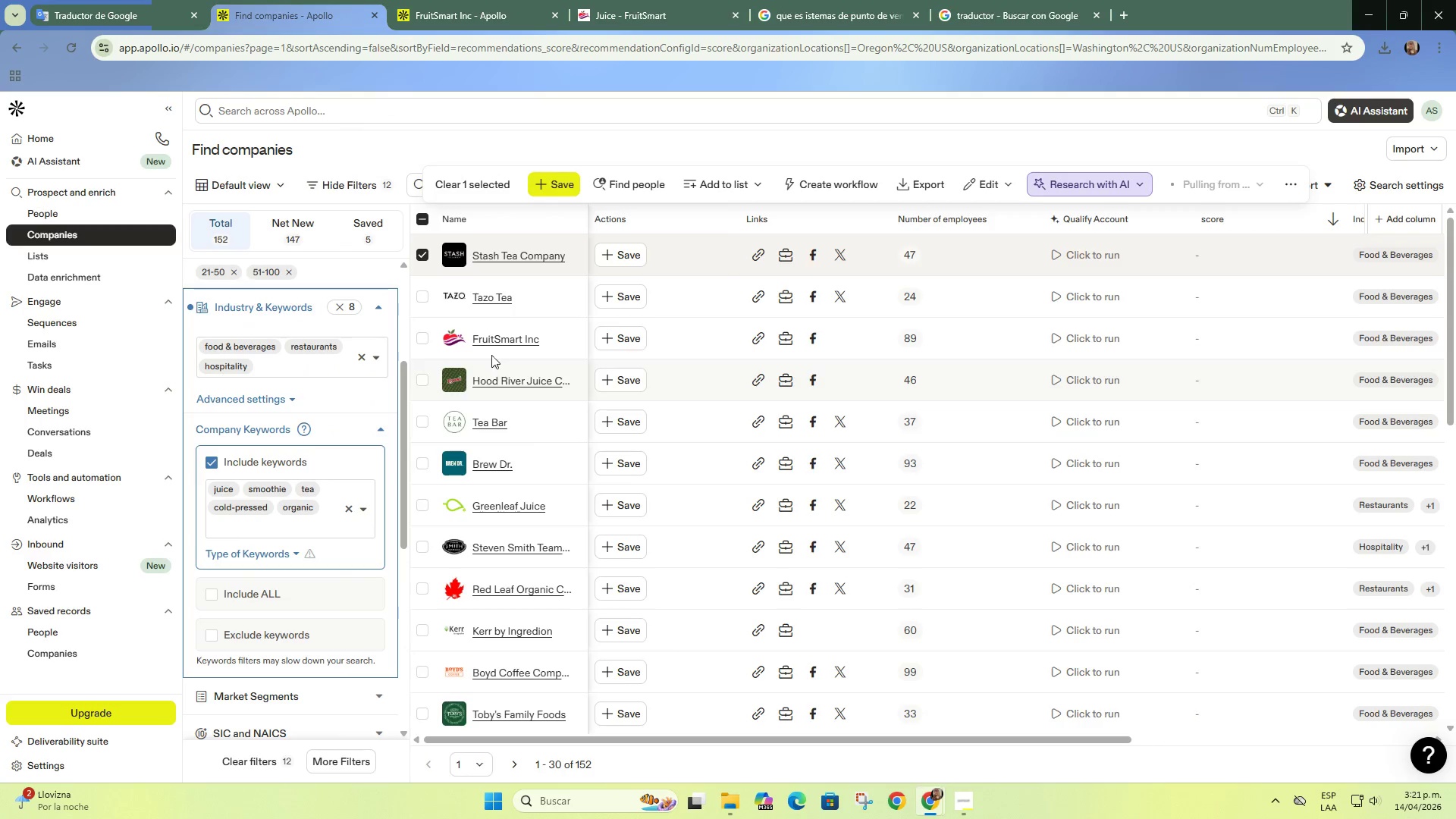 
left_click([646, 0])
 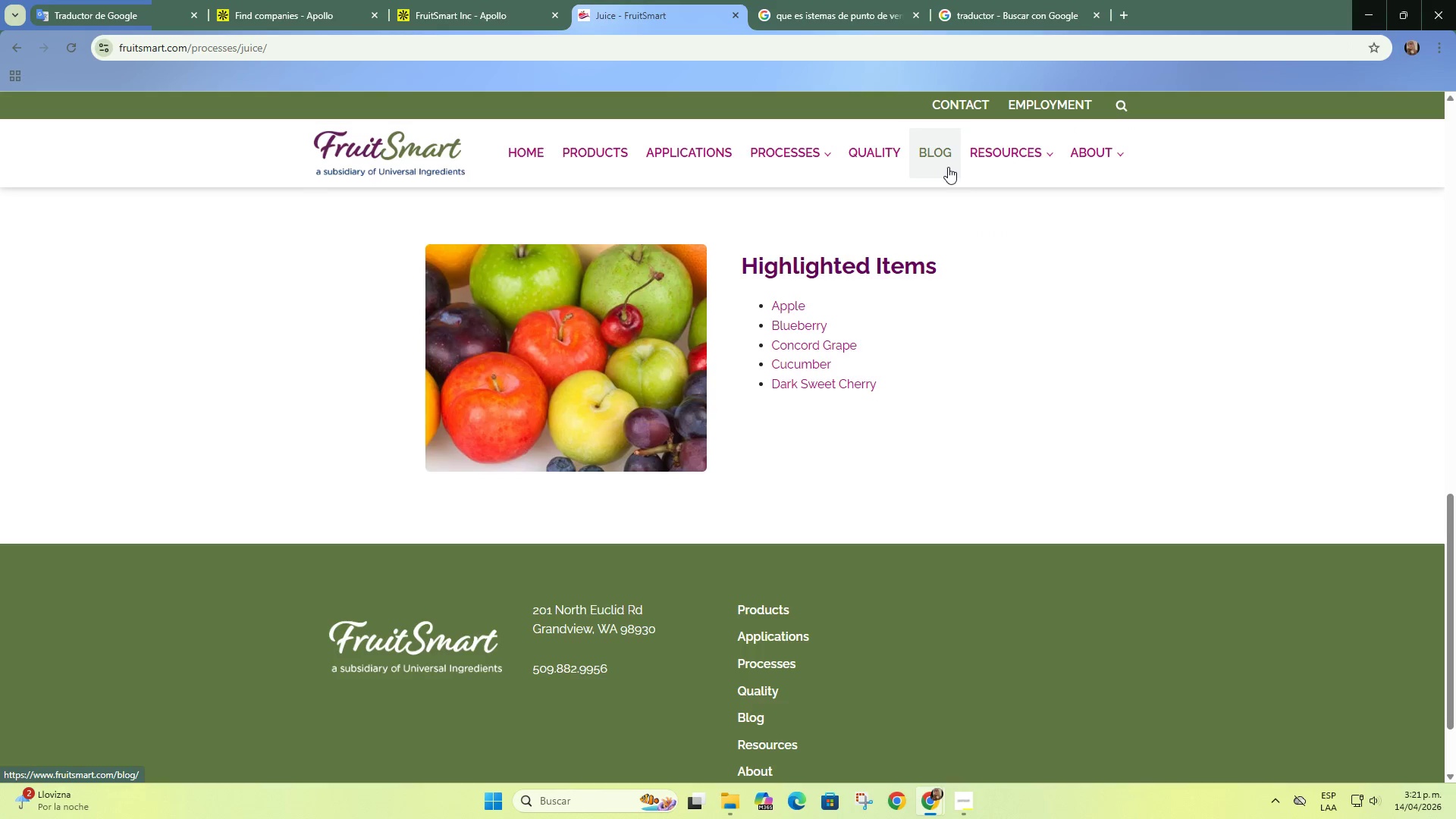 
scroll: coordinate [708, 346], scroll_direction: up, amount: 16.0
 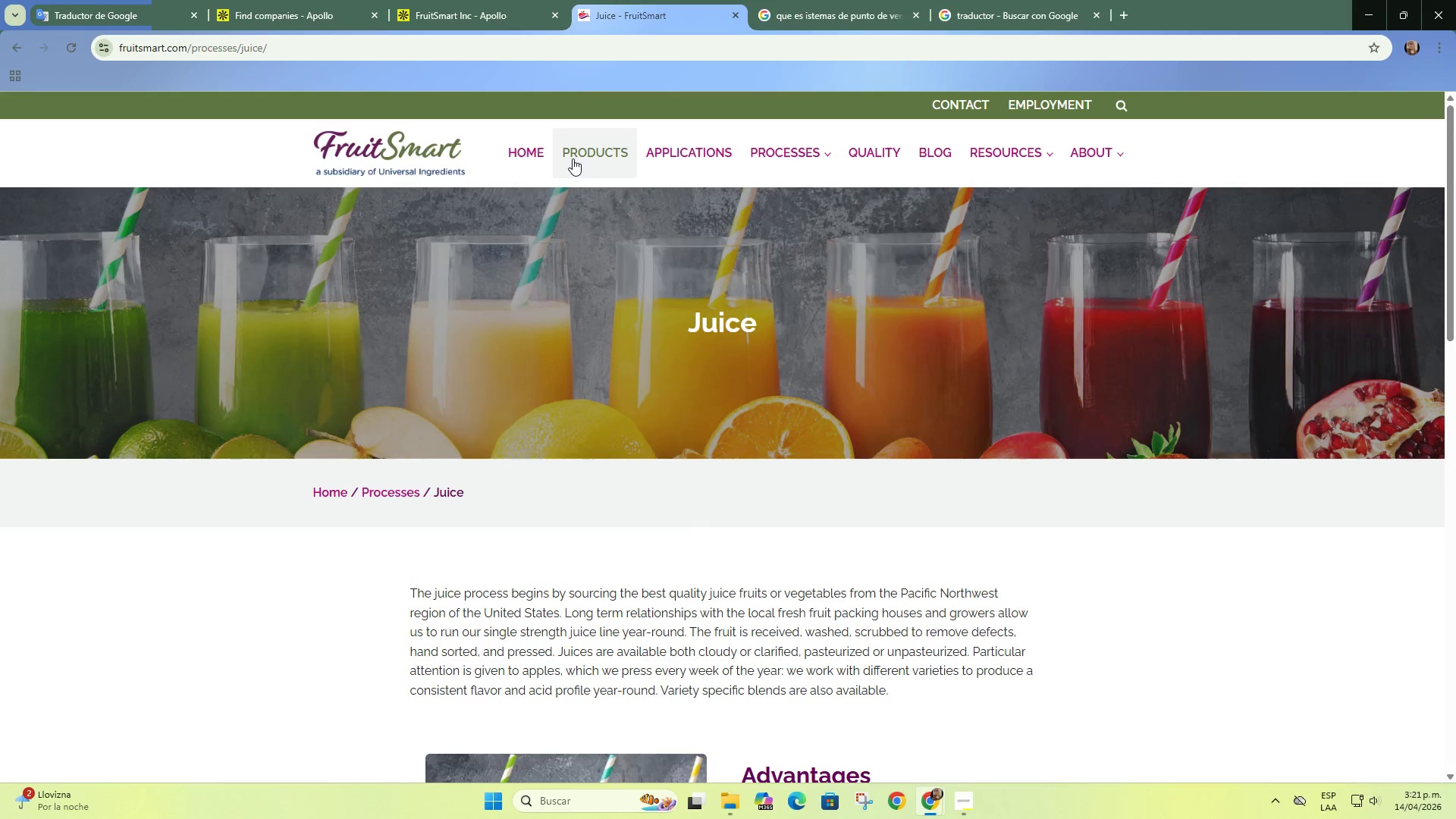 
left_click([595, 152])
 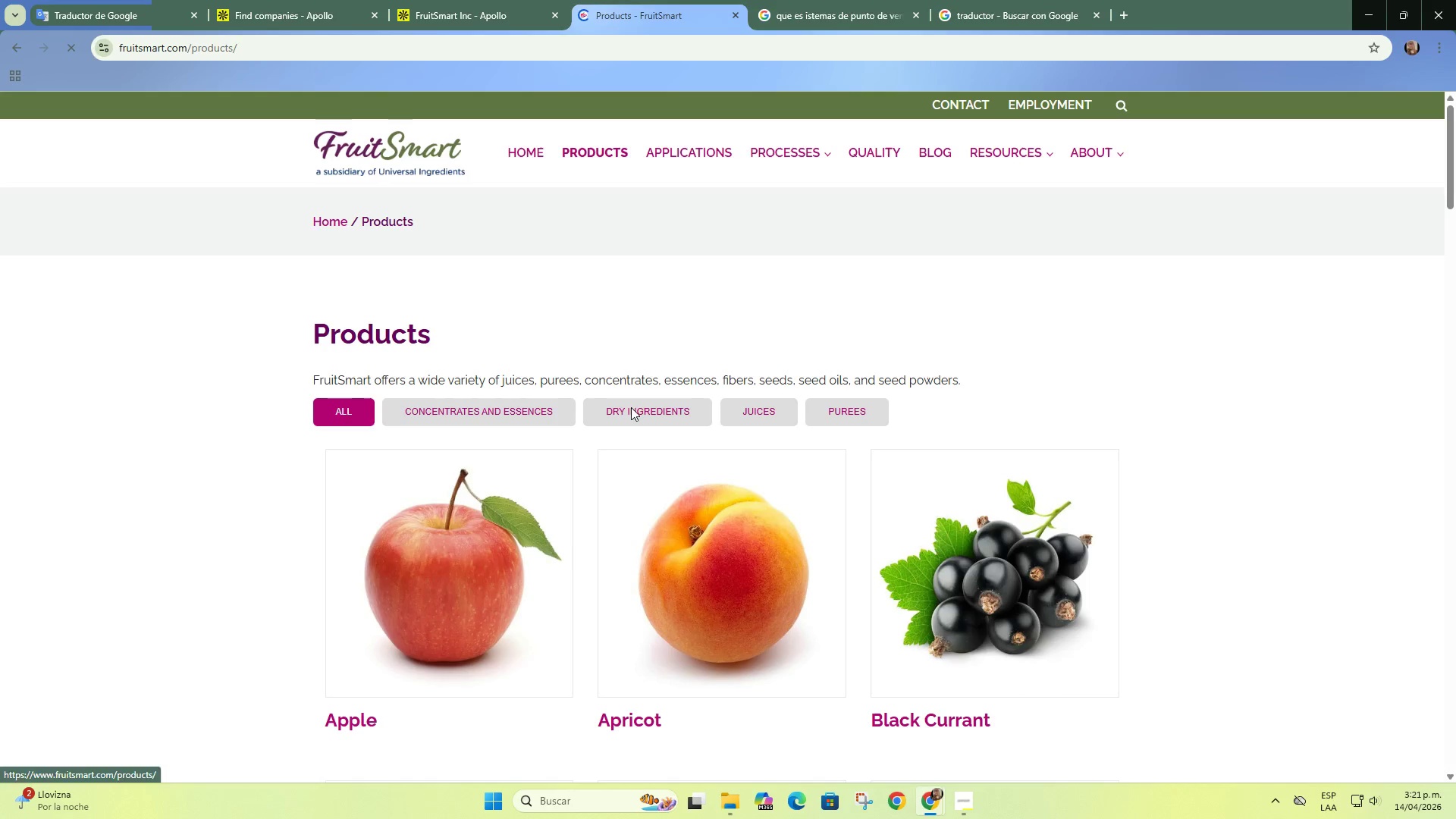 
left_click([450, 435])
 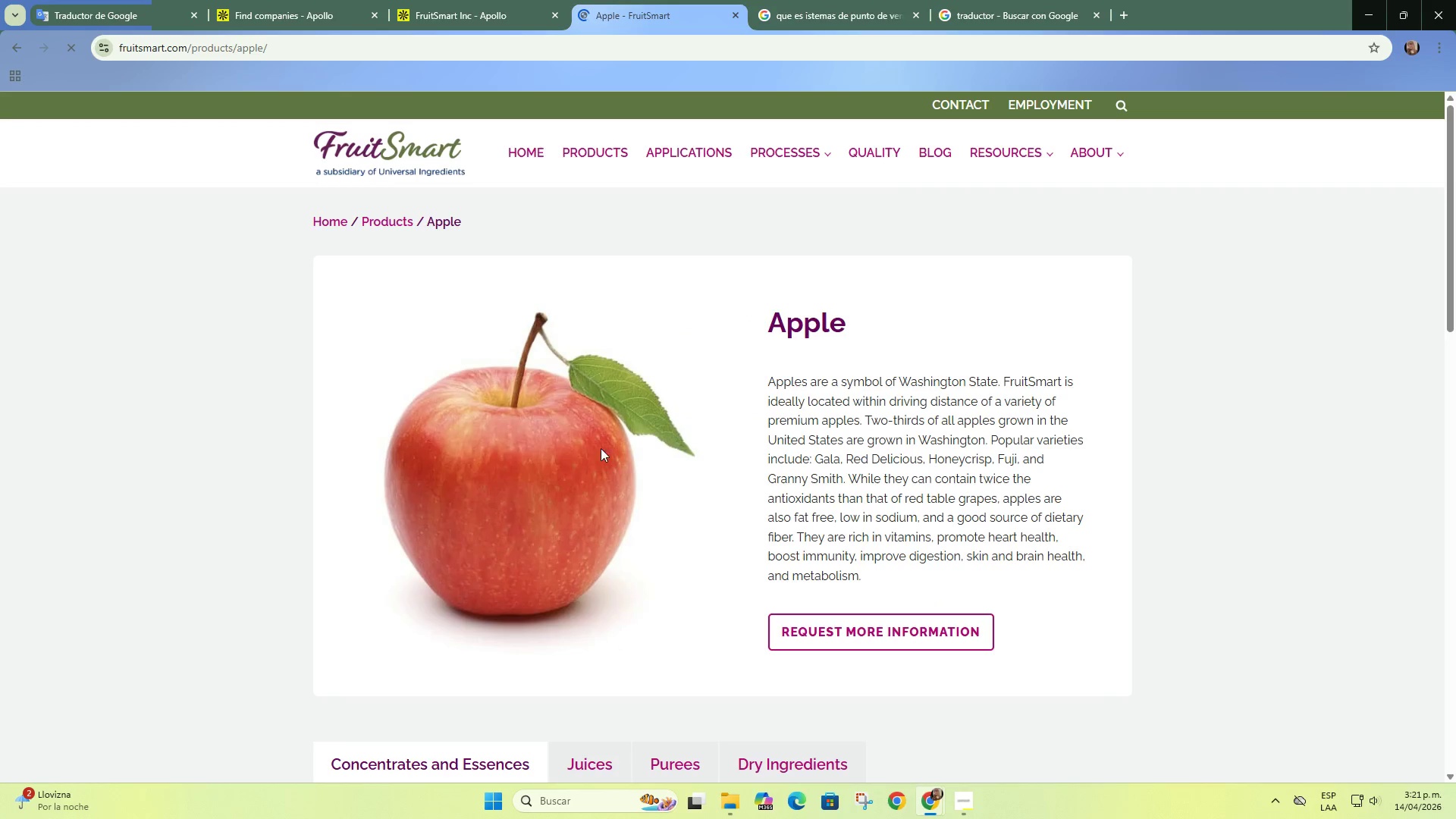 
scroll: coordinate [783, 475], scroll_direction: down, amount: 15.0
 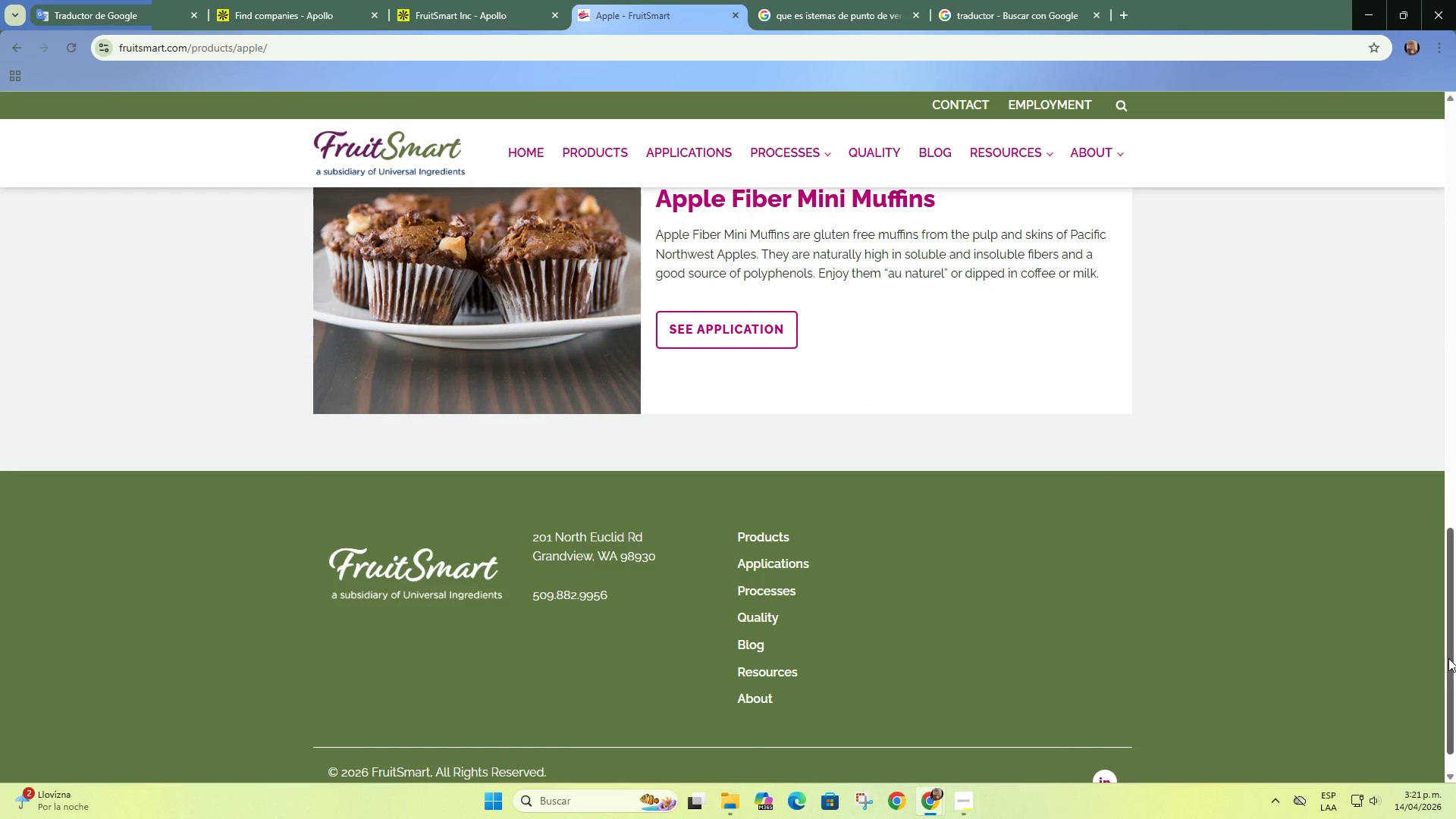 
left_click_drag(start_coordinate=[1445, 648], to_coordinate=[1436, 324])
 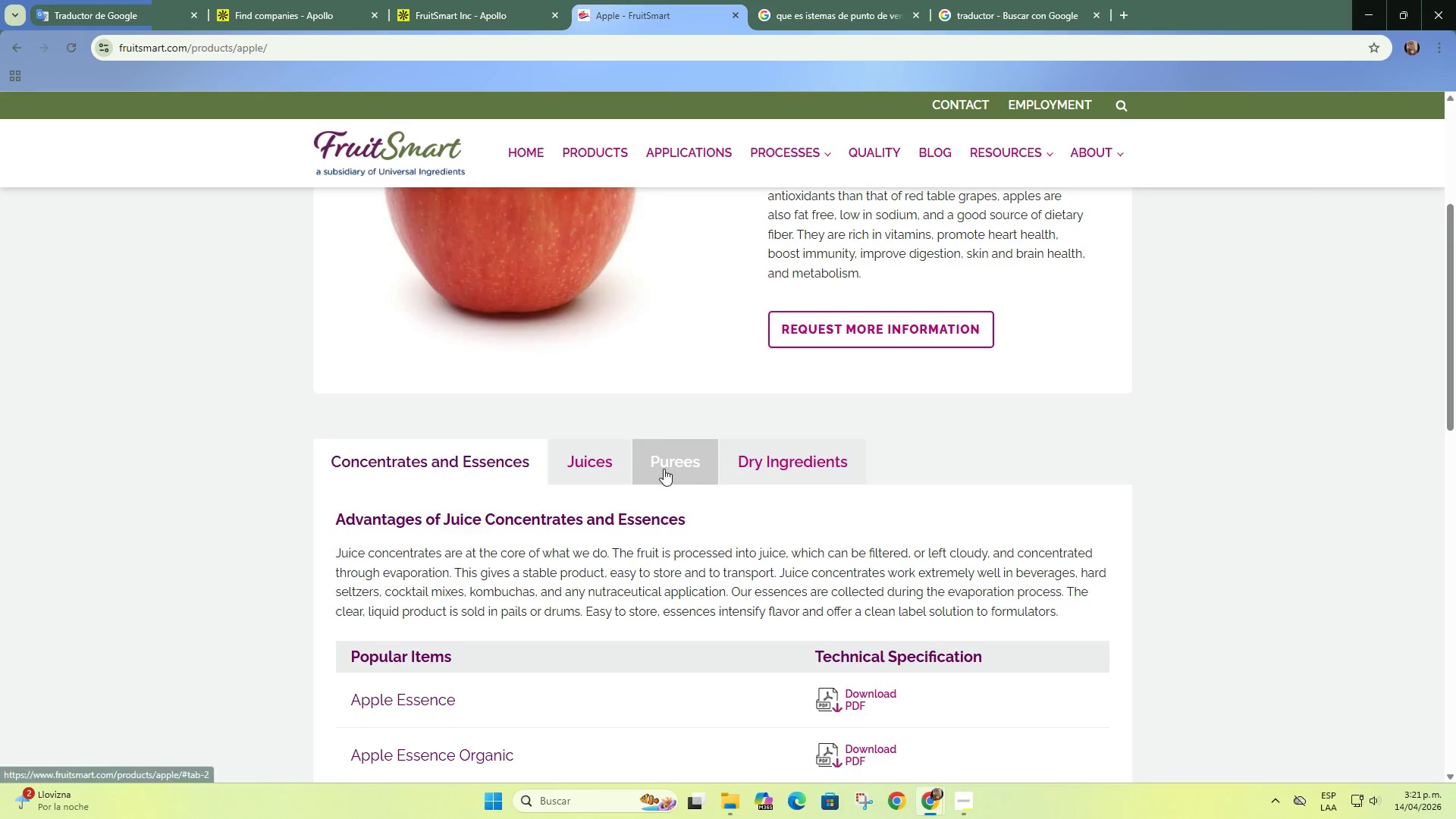 
left_click([743, 463])
 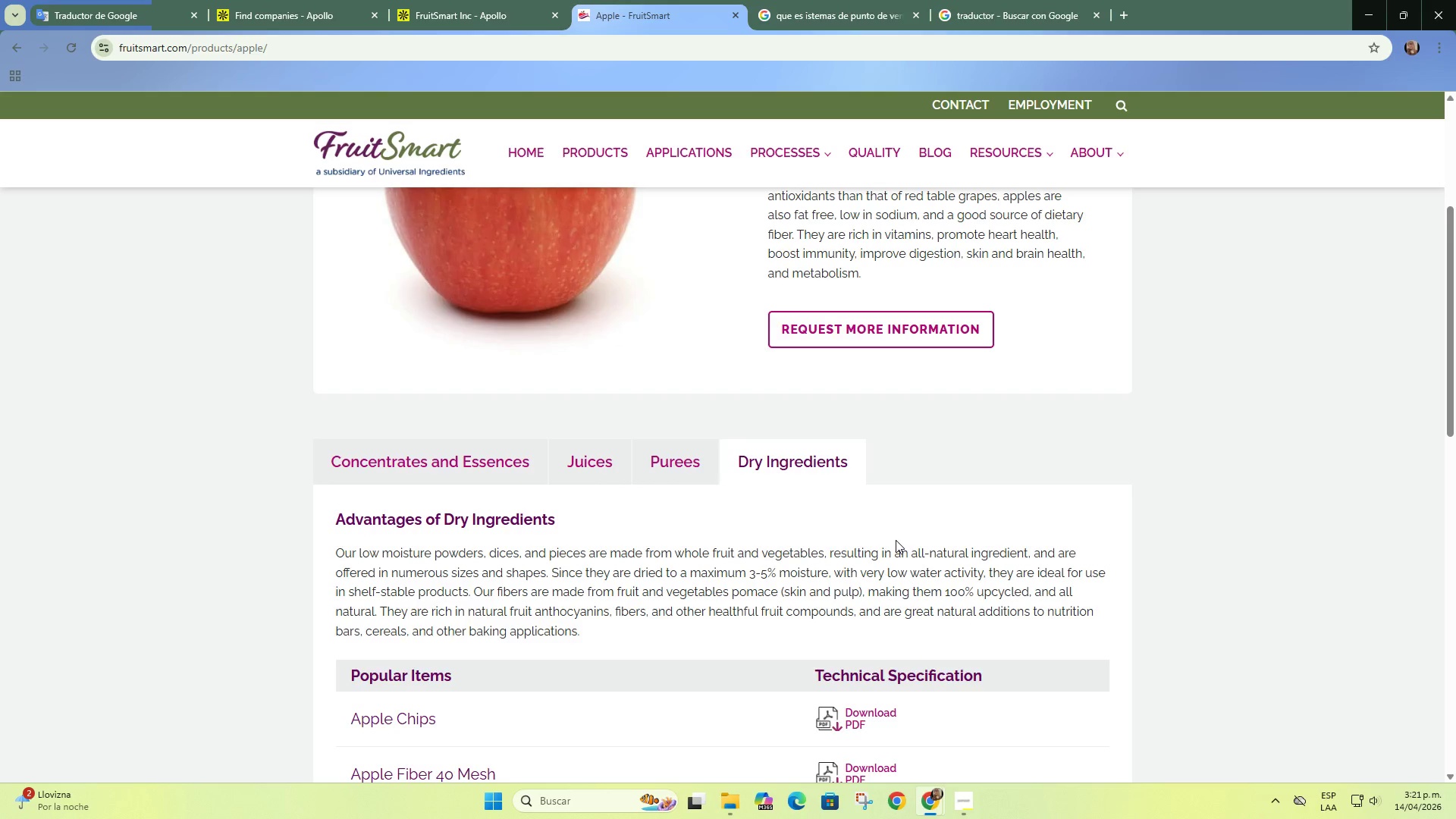 
scroll: coordinate [896, 545], scroll_direction: up, amount: 10.0
 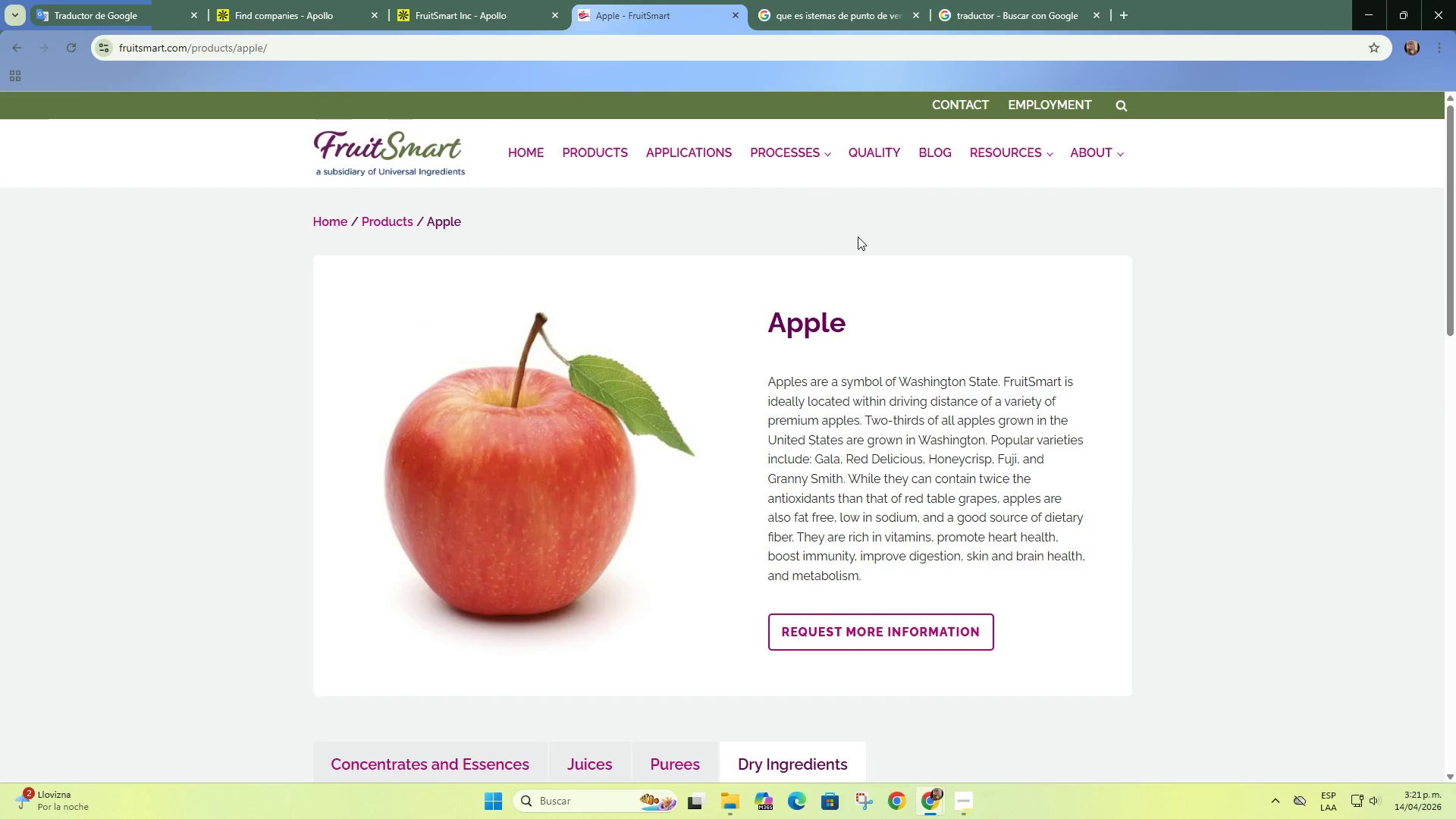 
left_click([513, 0])
 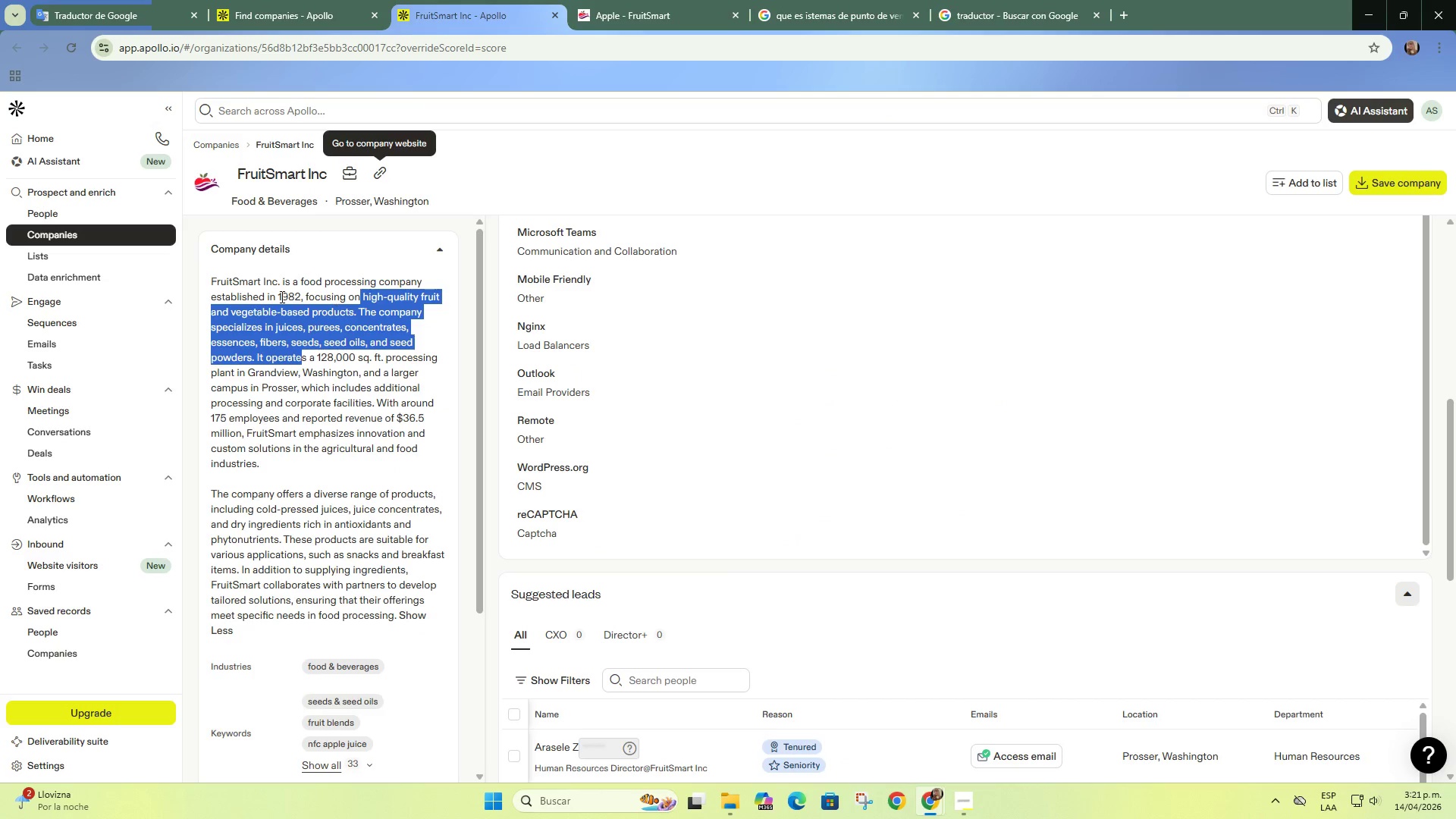 
left_click([285, 292])
 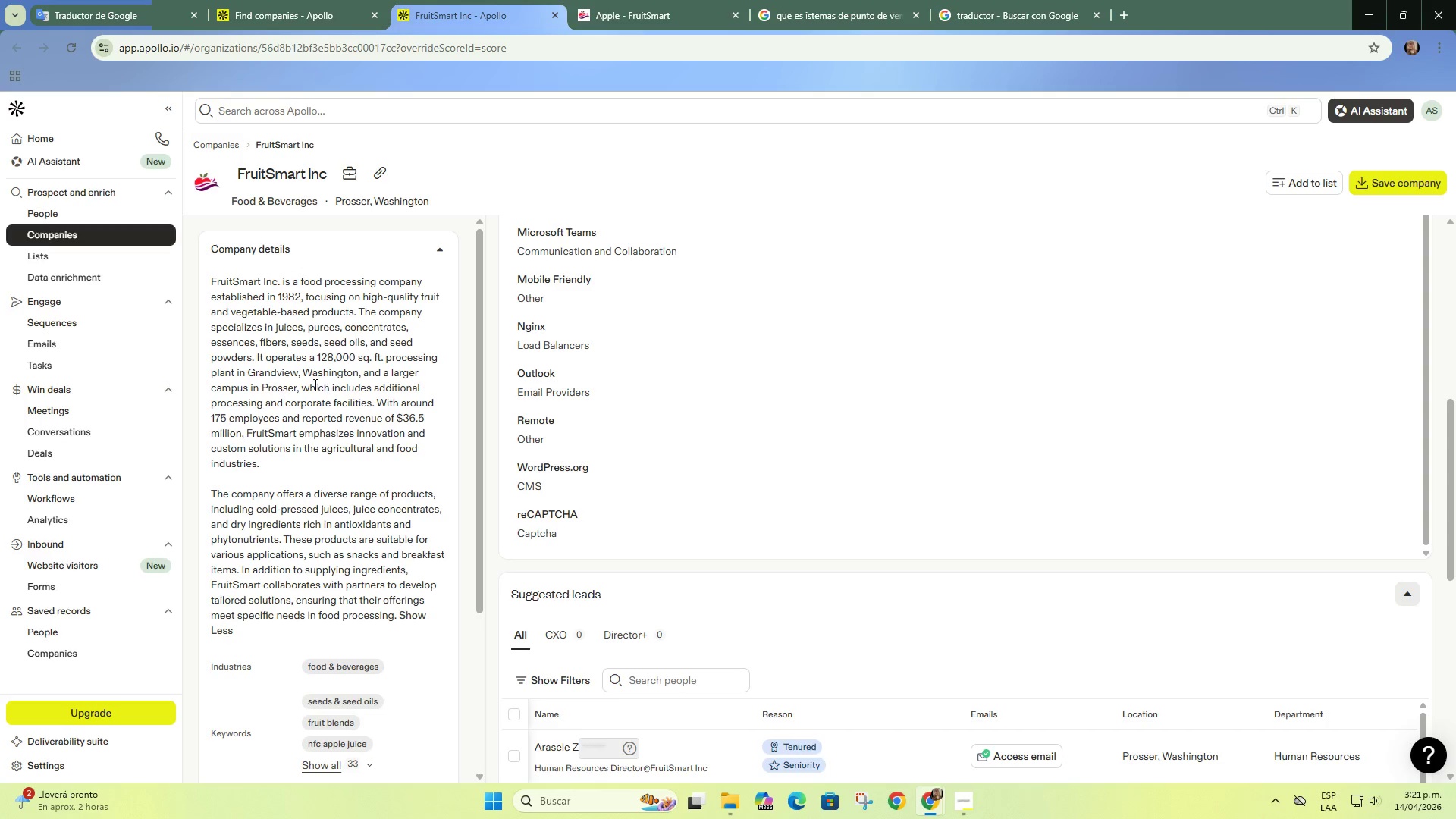 
wait(6.38)
 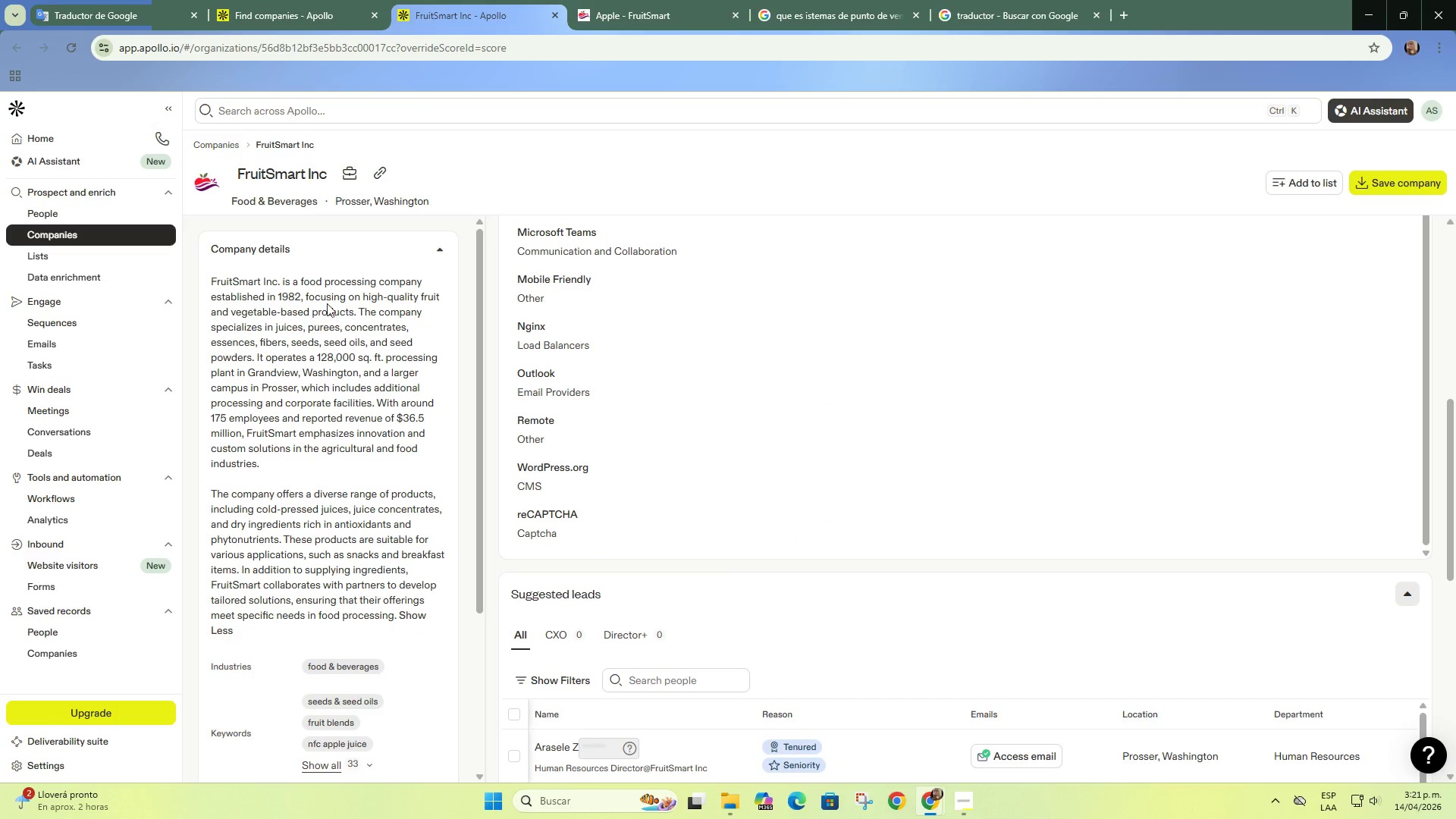 
left_click([605, 0])
 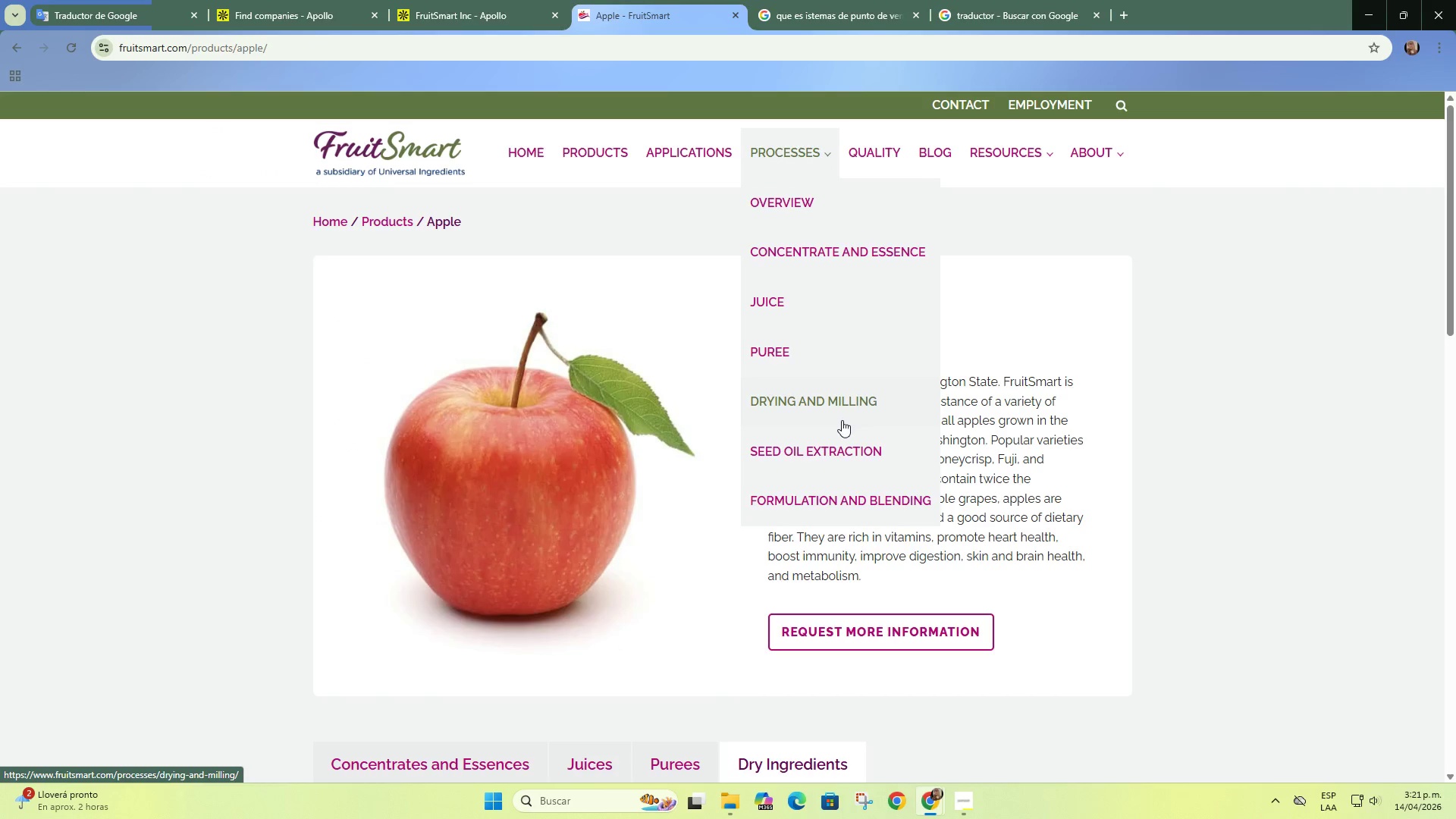 
left_click([861, 453])
 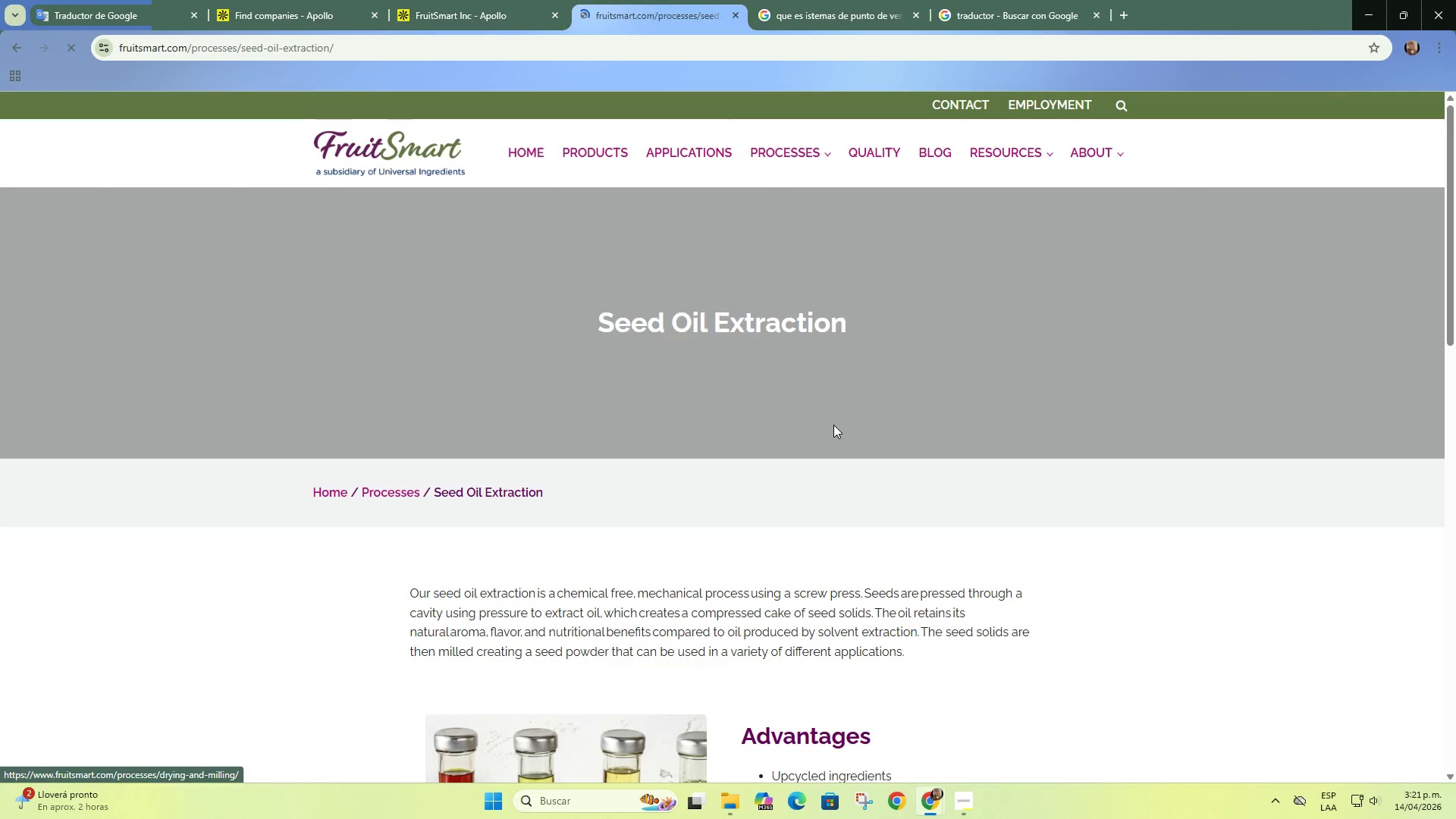 
scroll: coordinate [761, 428], scroll_direction: down, amount: 17.0
 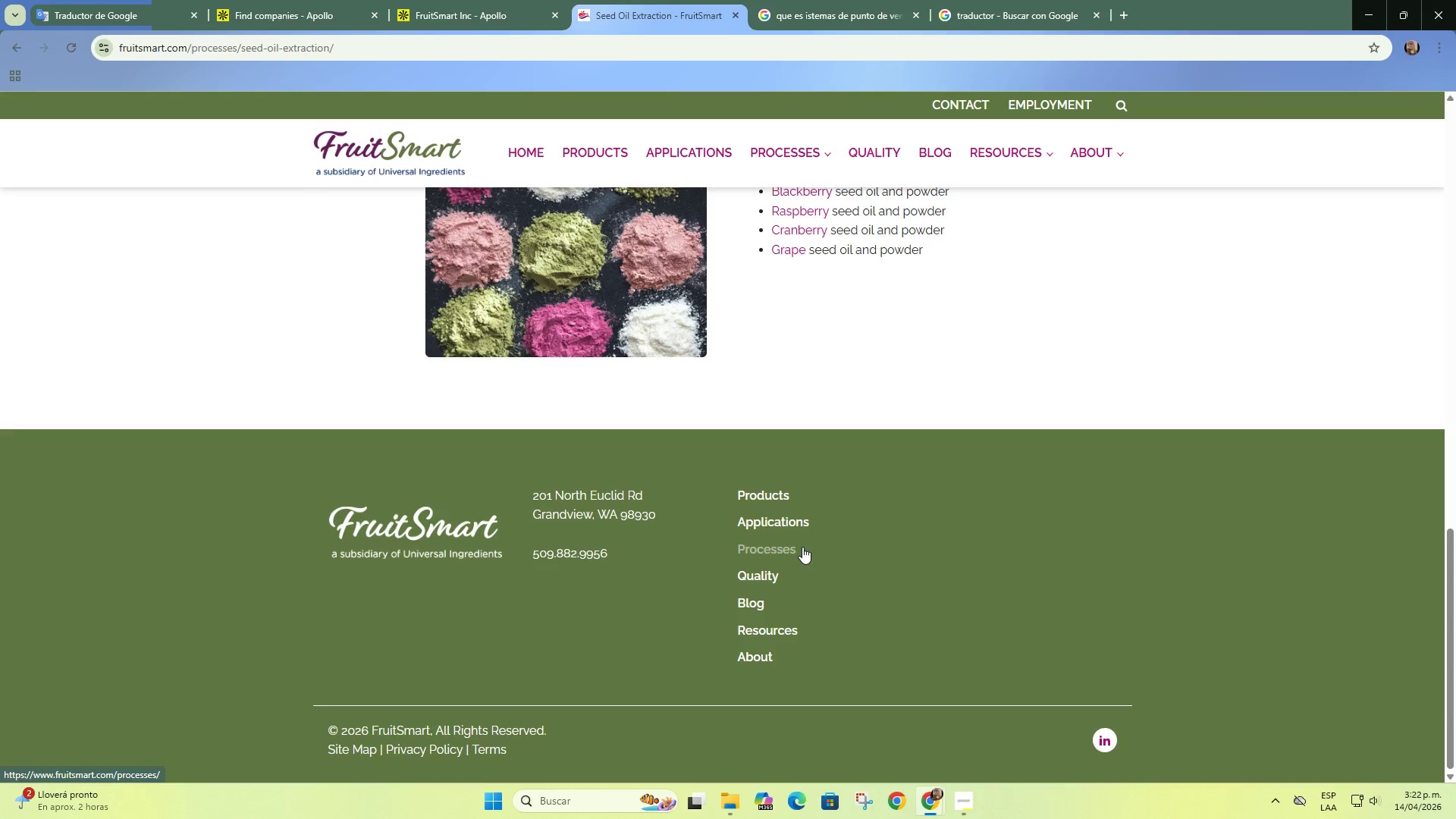 
scroll: coordinate [847, 491], scroll_direction: up, amount: 16.0
 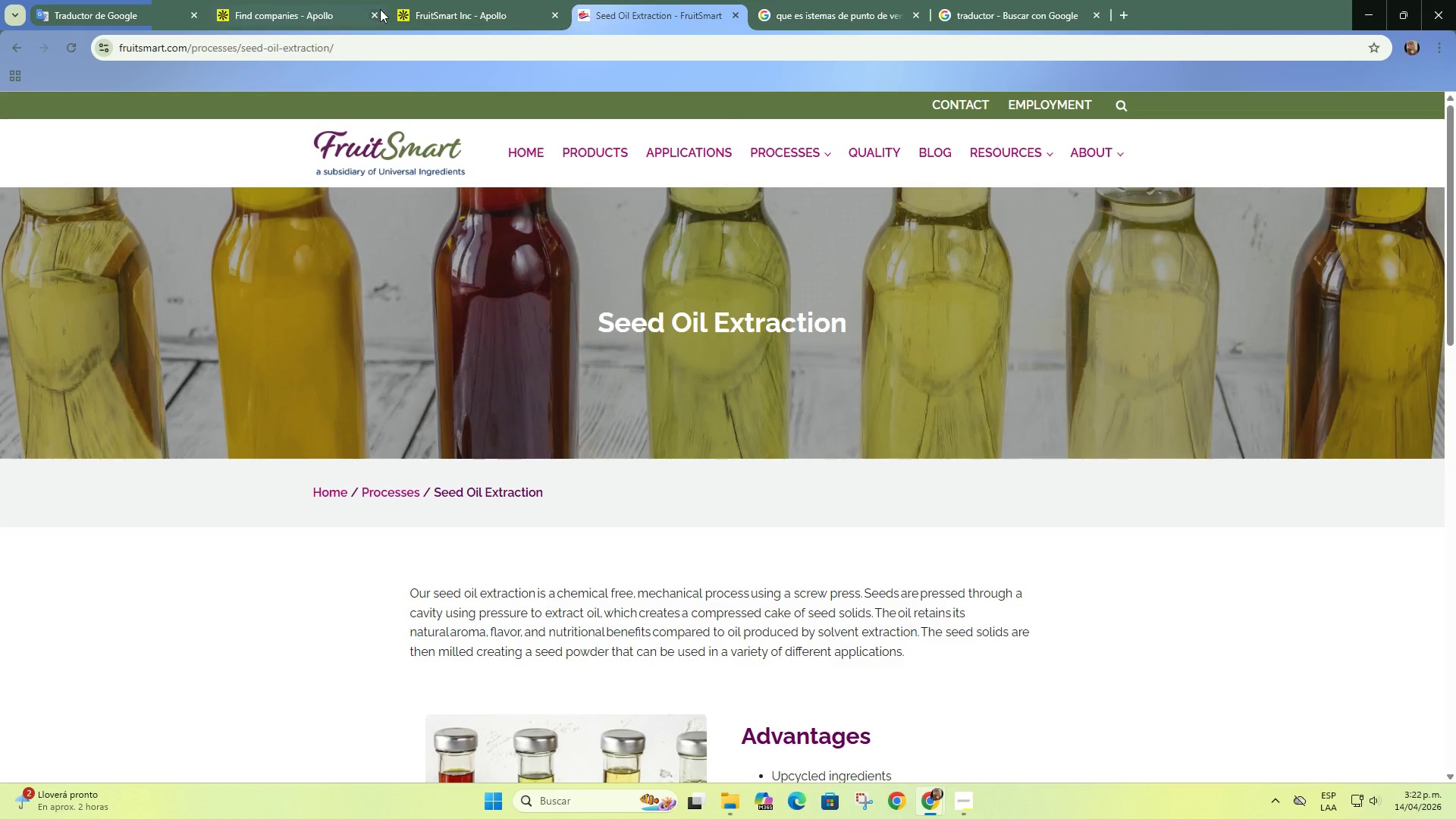 
left_click([71, 0])
 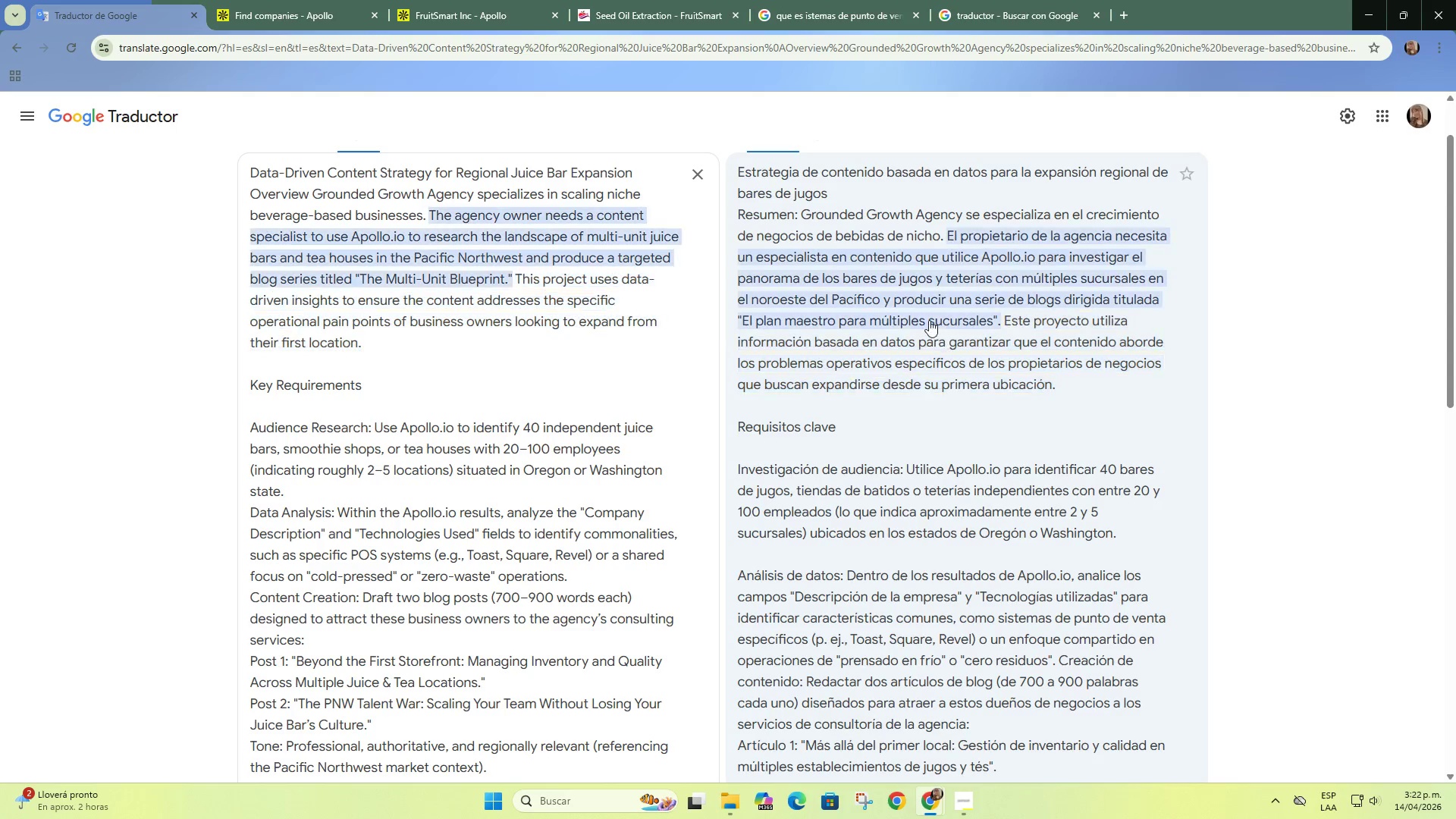 
scroll: coordinate [950, 274], scroll_direction: up, amount: 1.0
 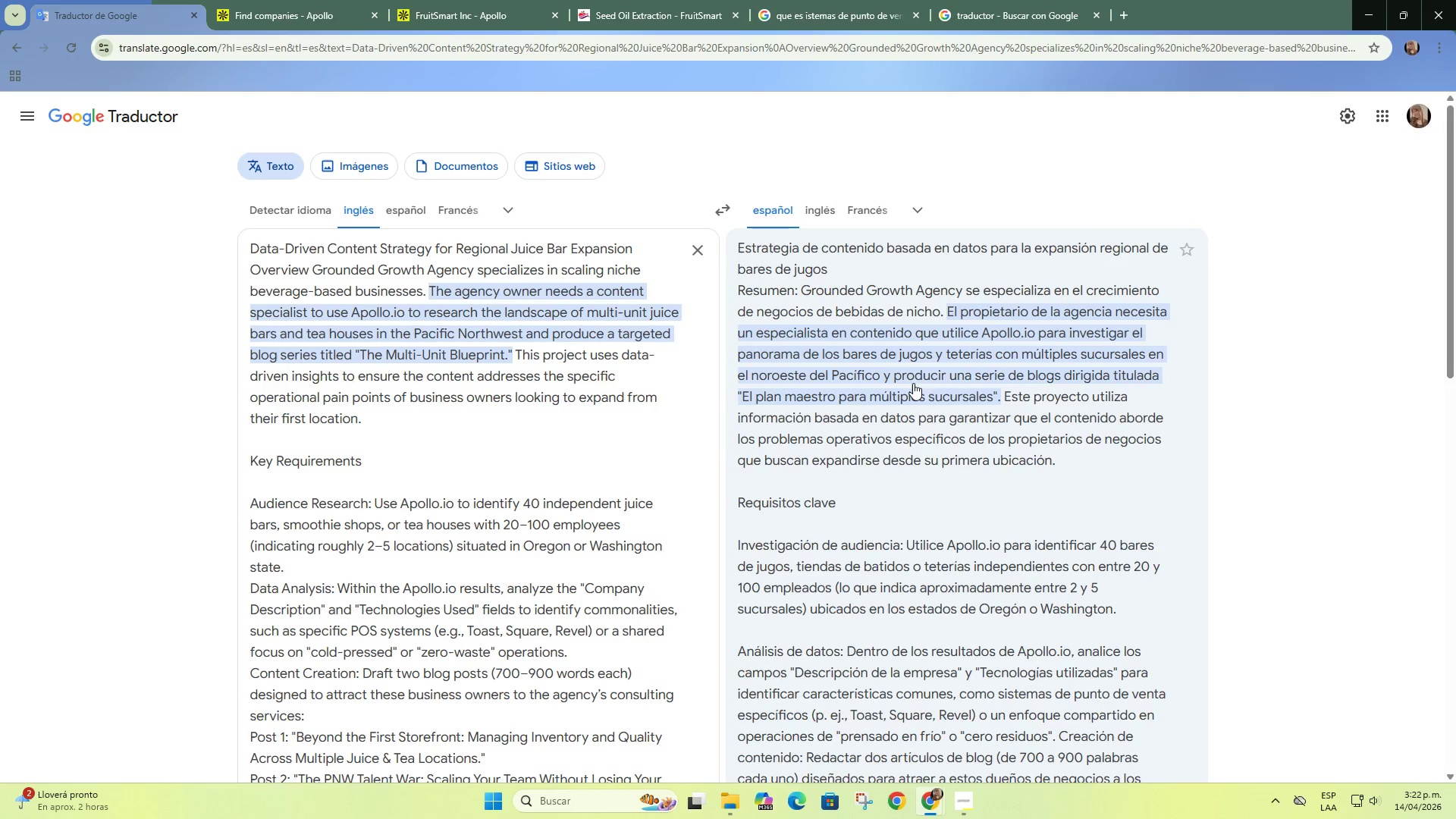 
scroll: coordinate [1031, 417], scroll_direction: down, amount: 5.0
 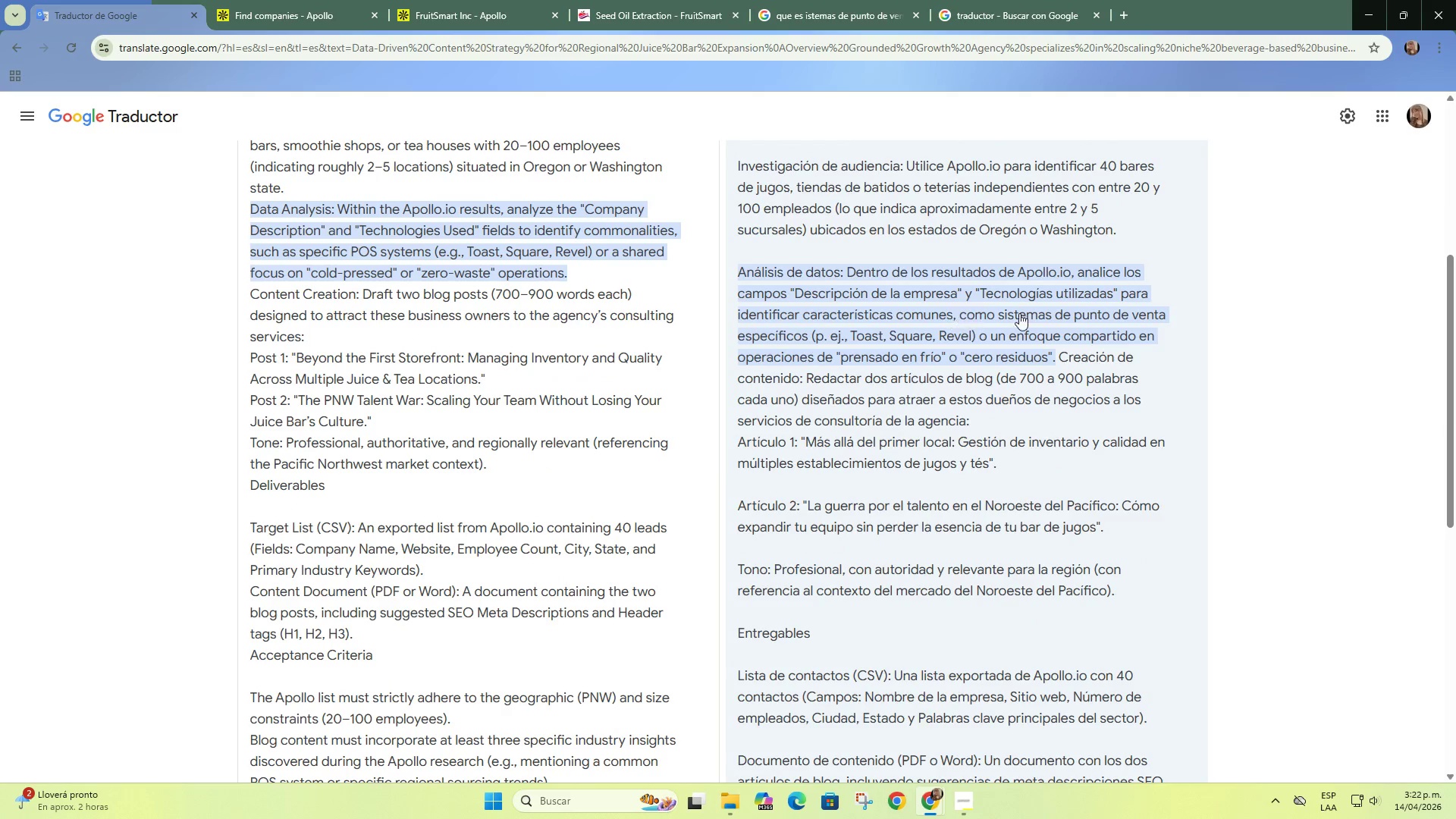 
left_click([1005, 314])
 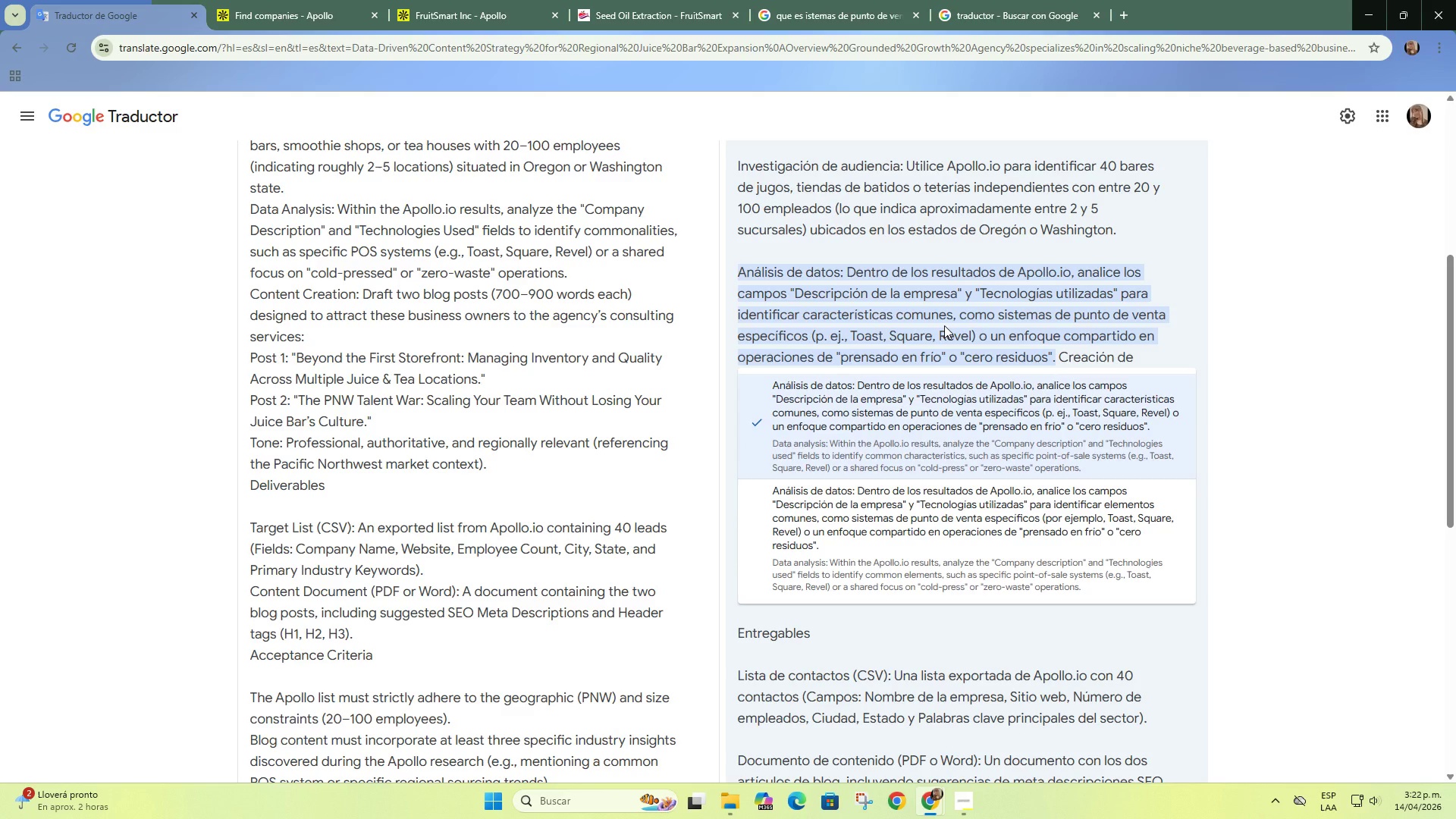 
wait(13.72)
 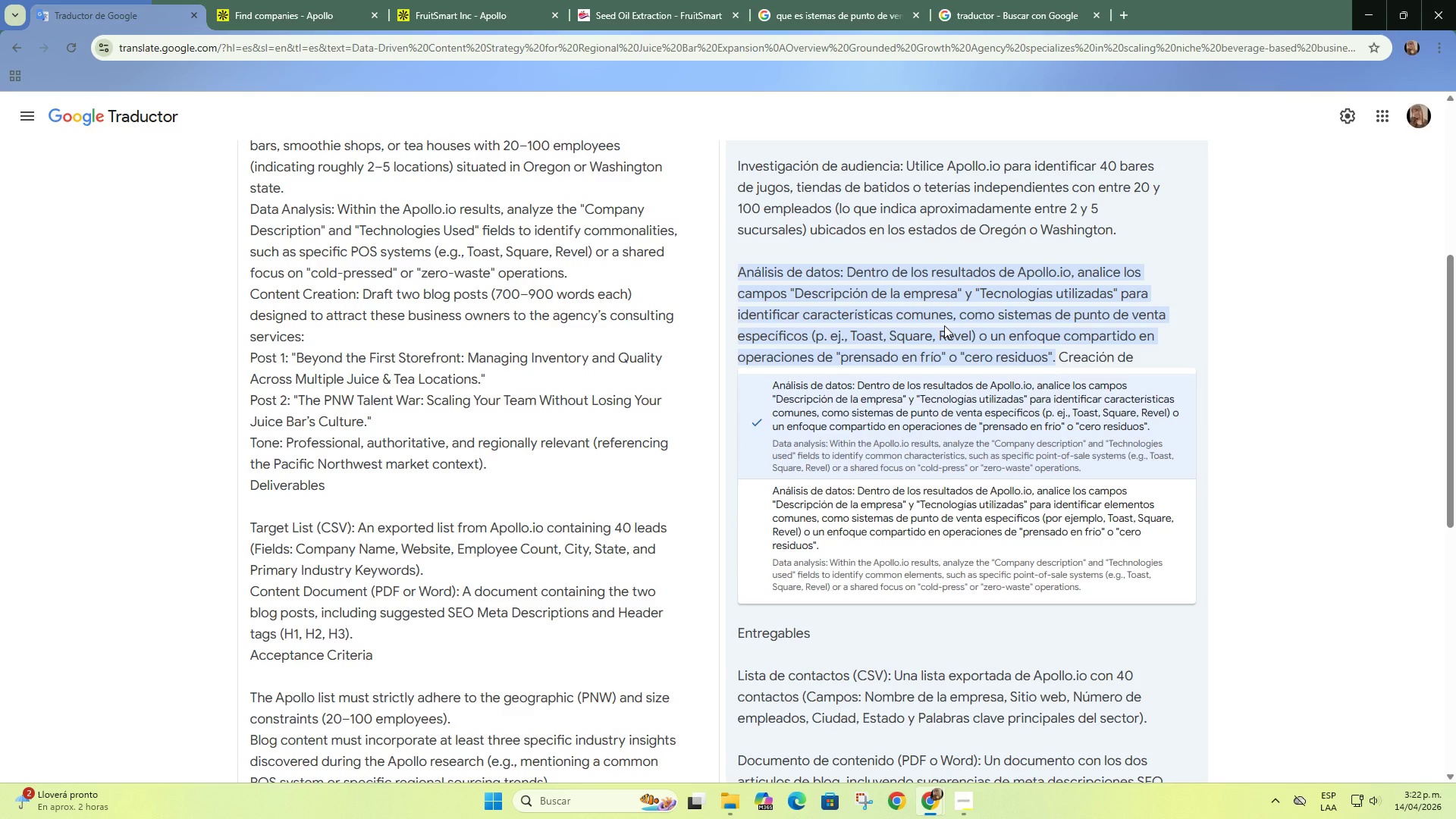 
left_click([1245, 346])
 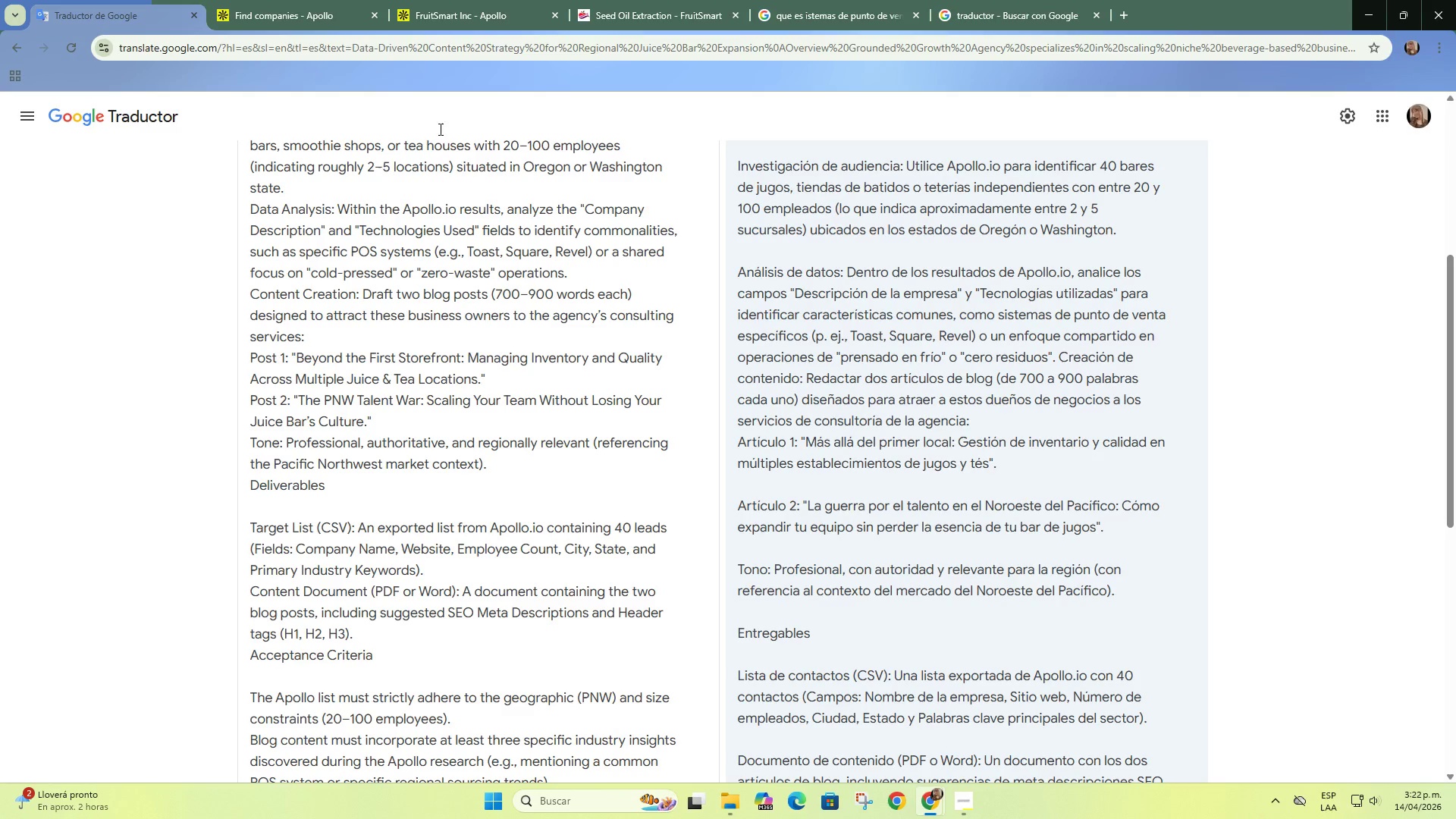 
left_click([686, 0])
 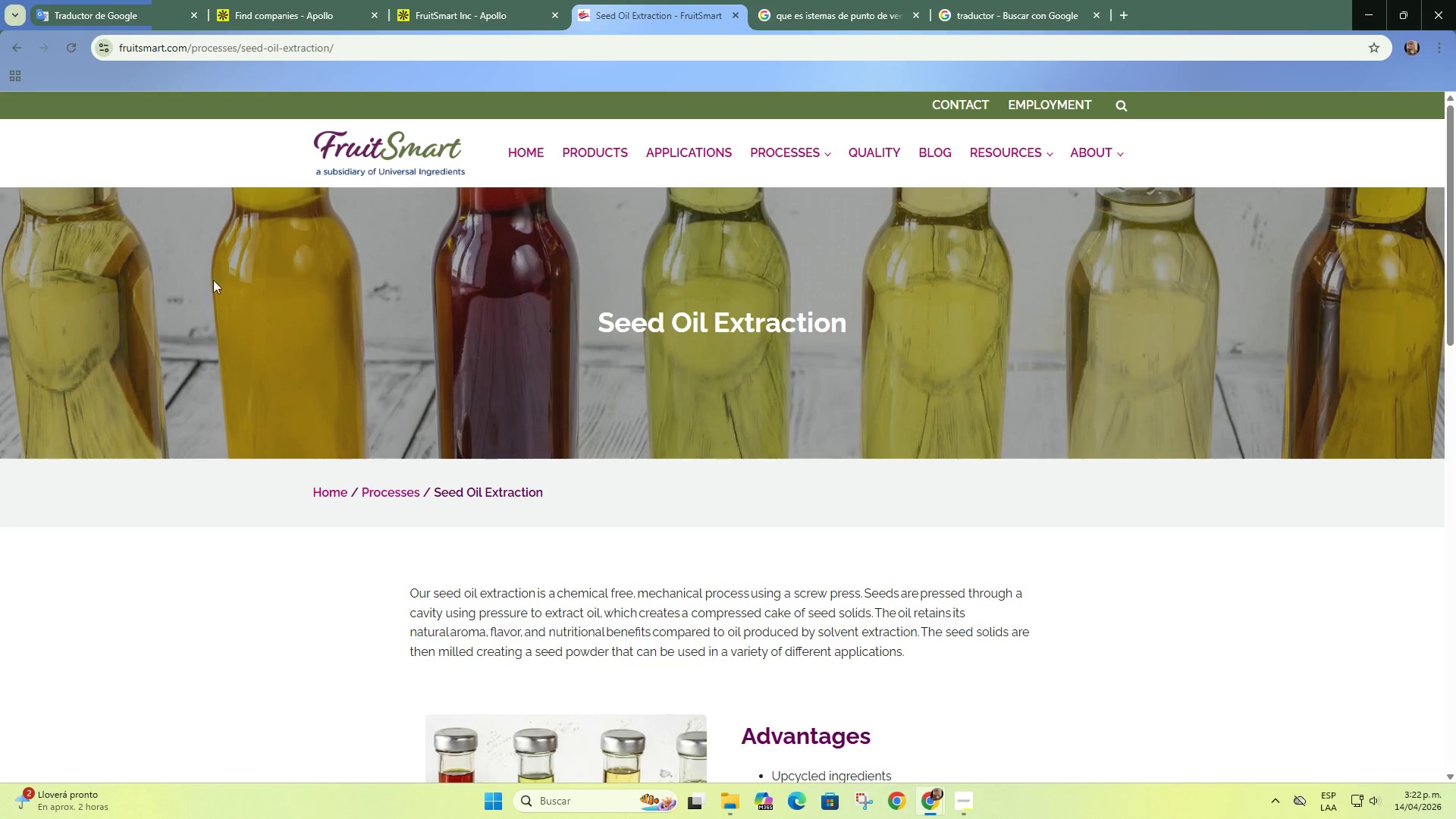 
left_click([143, 8])
 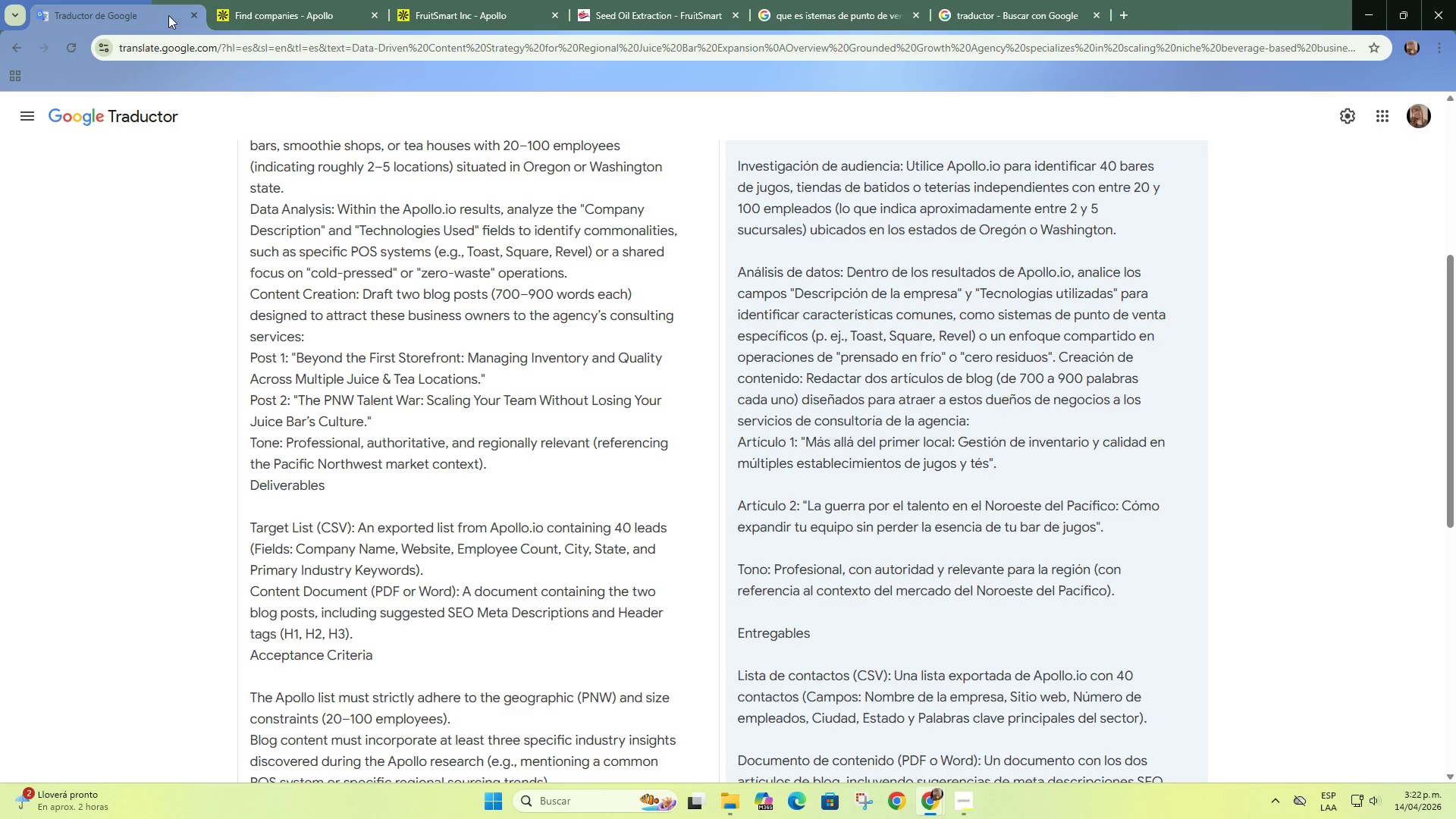 
left_click([285, 0])
 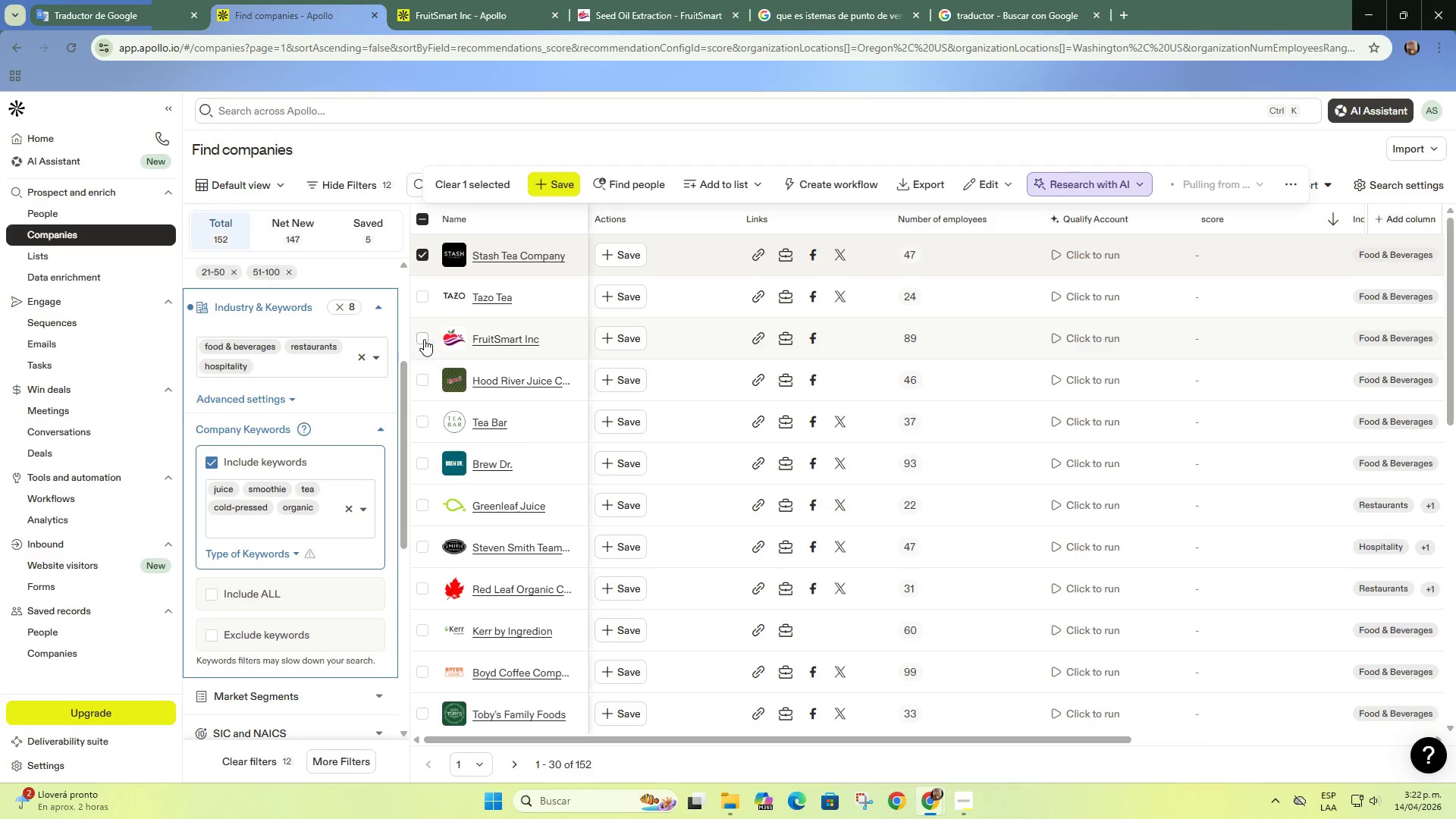 
left_click([422, 339])
 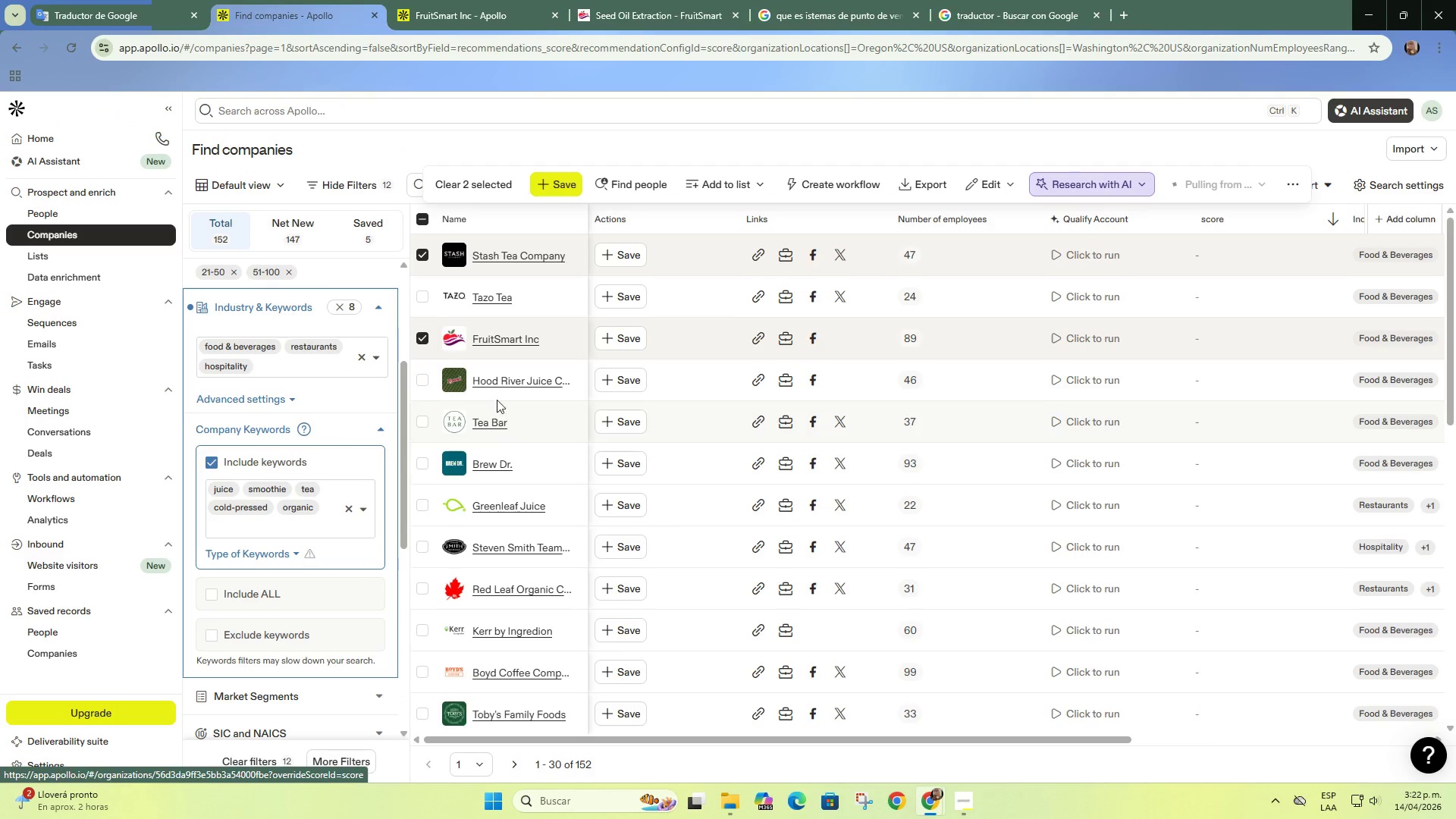 
right_click([507, 383])
 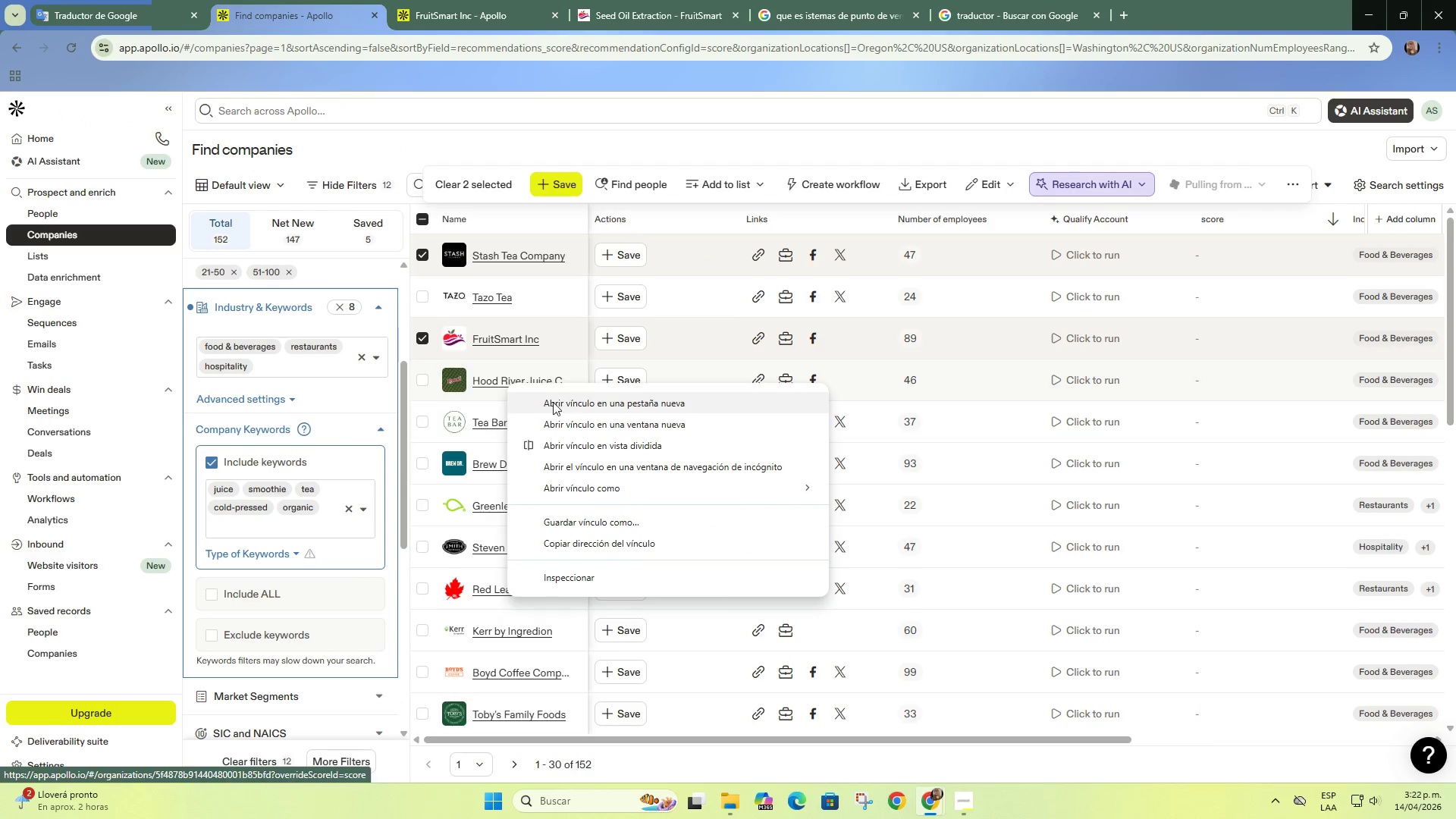 
left_click([570, 407])
 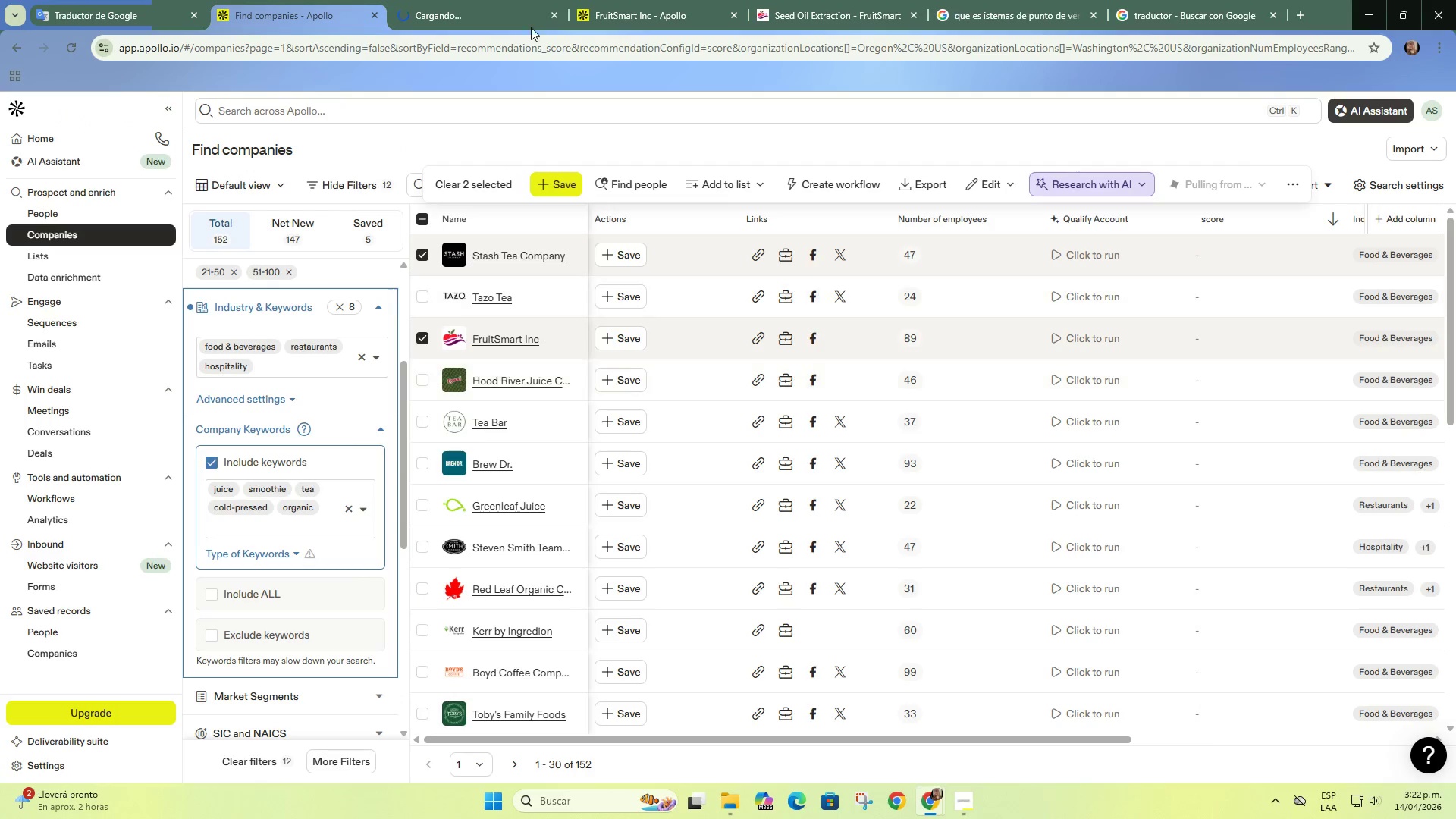 
left_click([600, 0])
 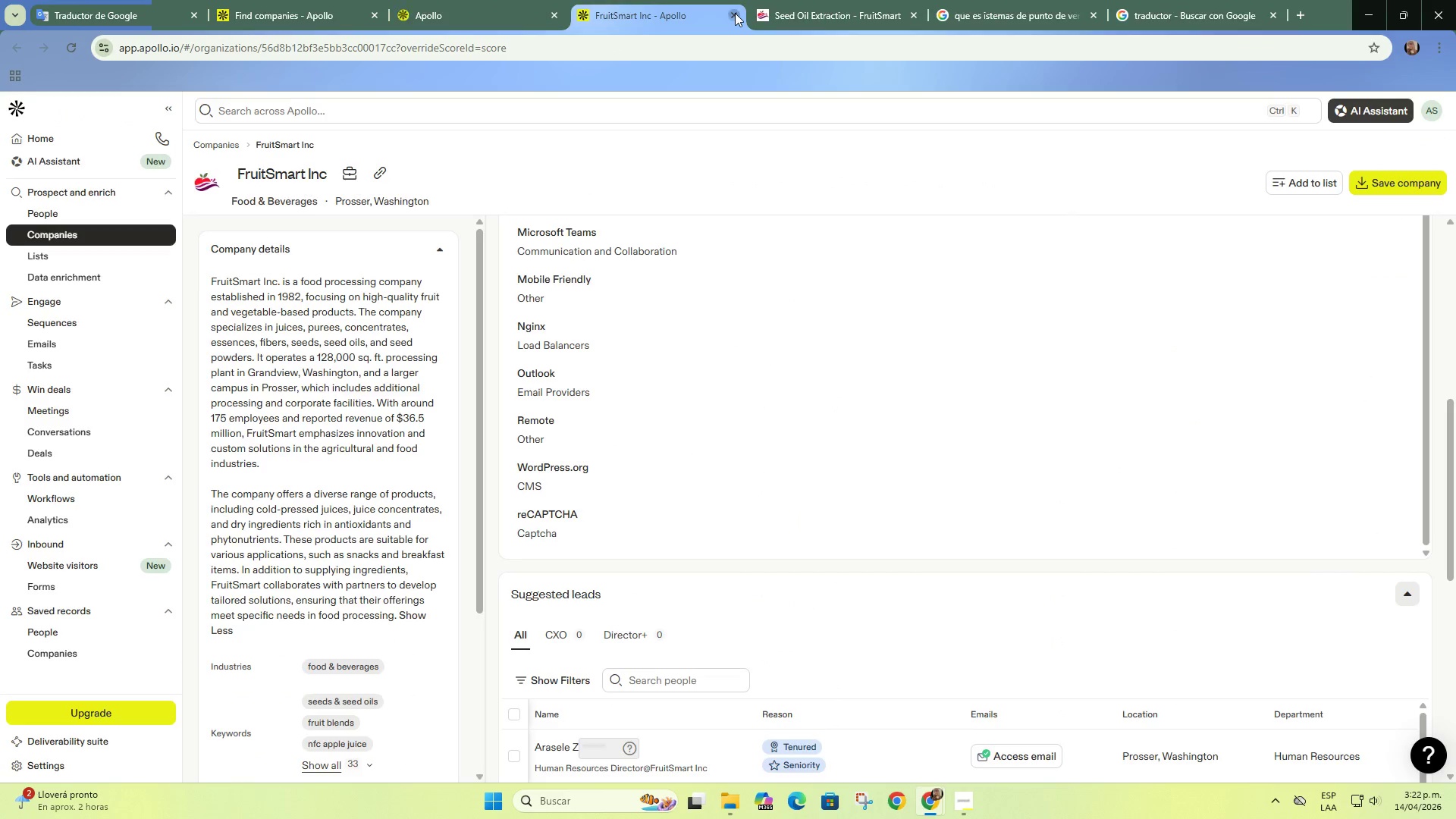 
double_click([735, 13])
 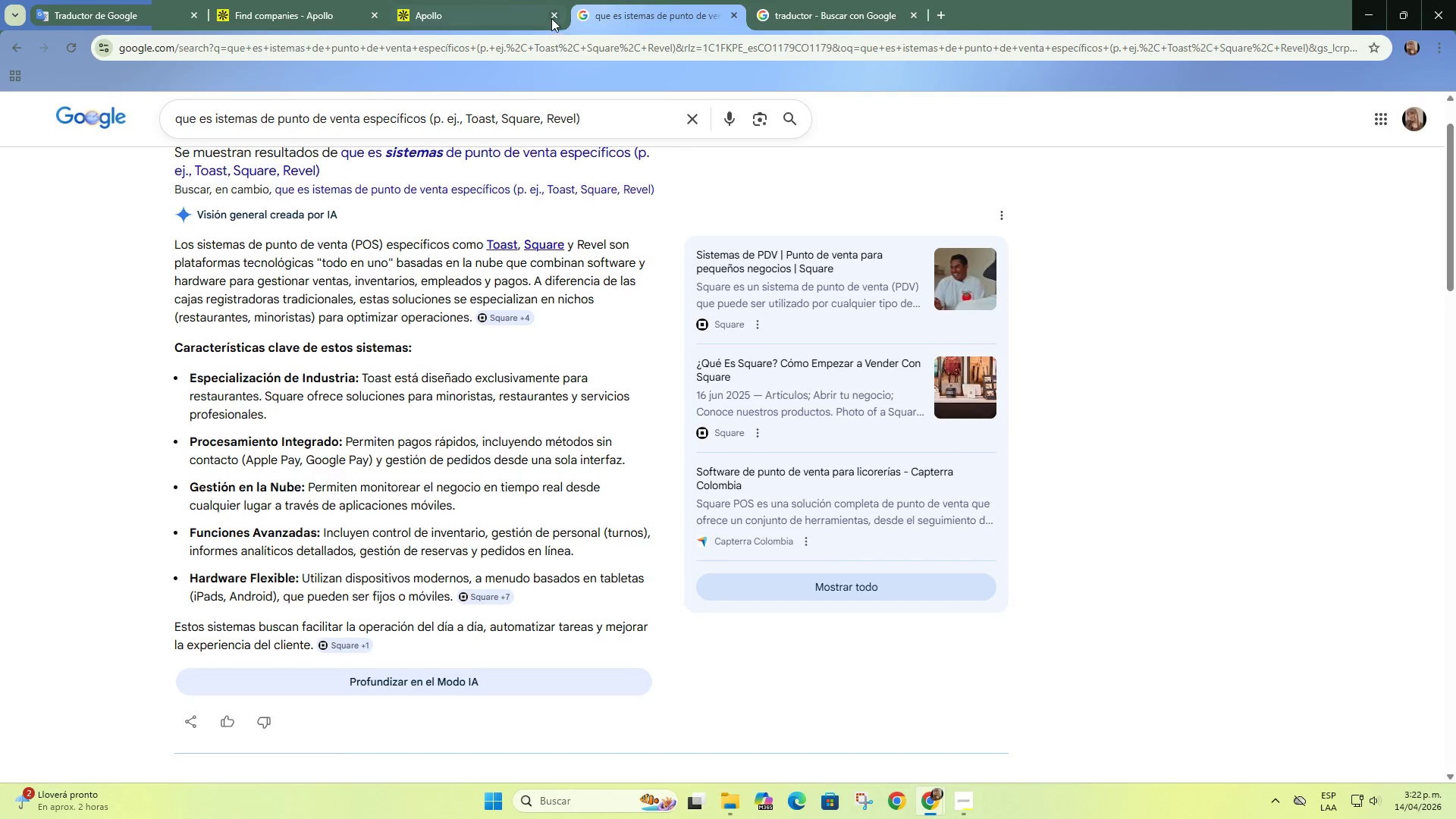 
left_click([501, 8])
 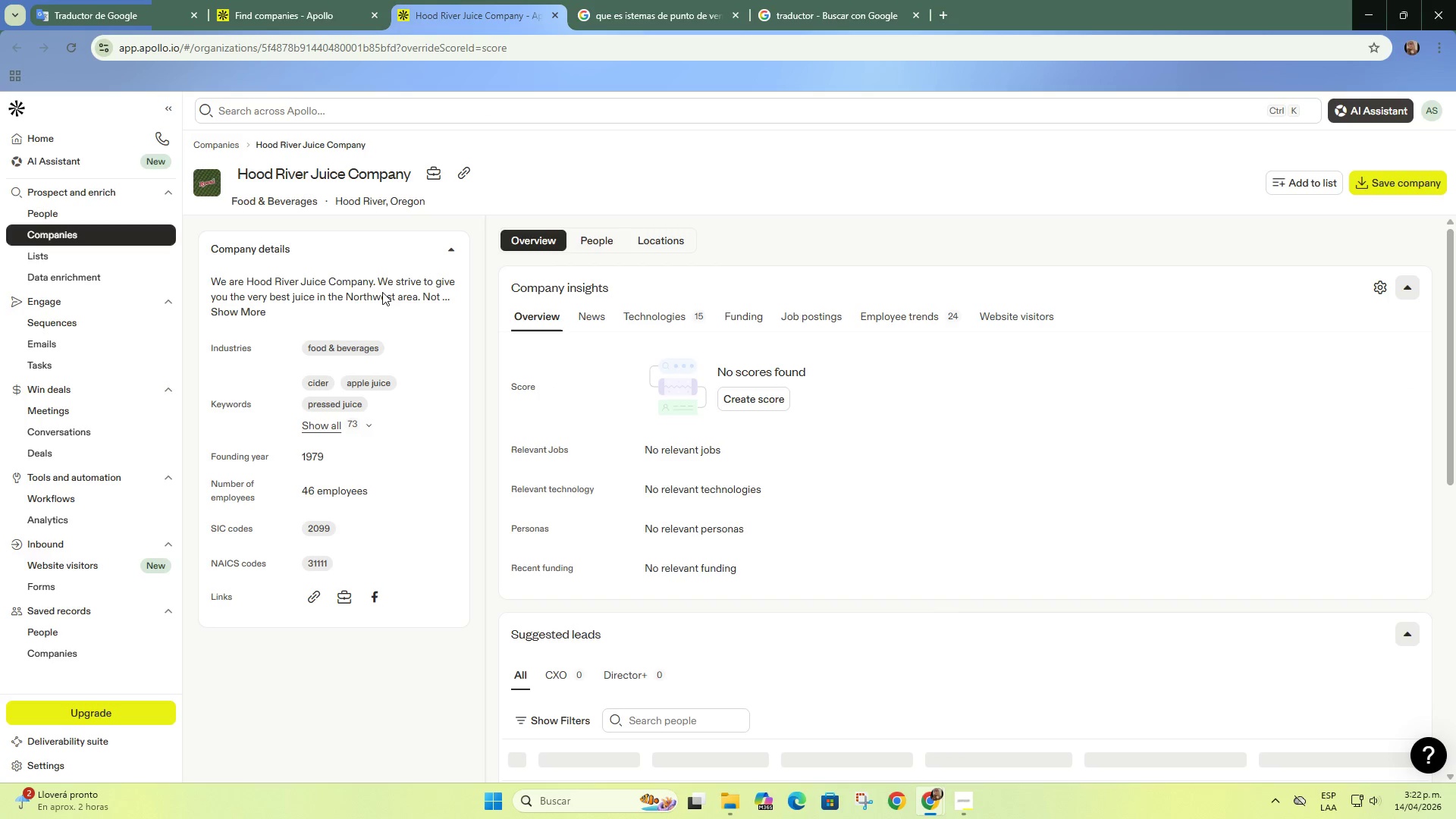 
left_click([243, 315])
 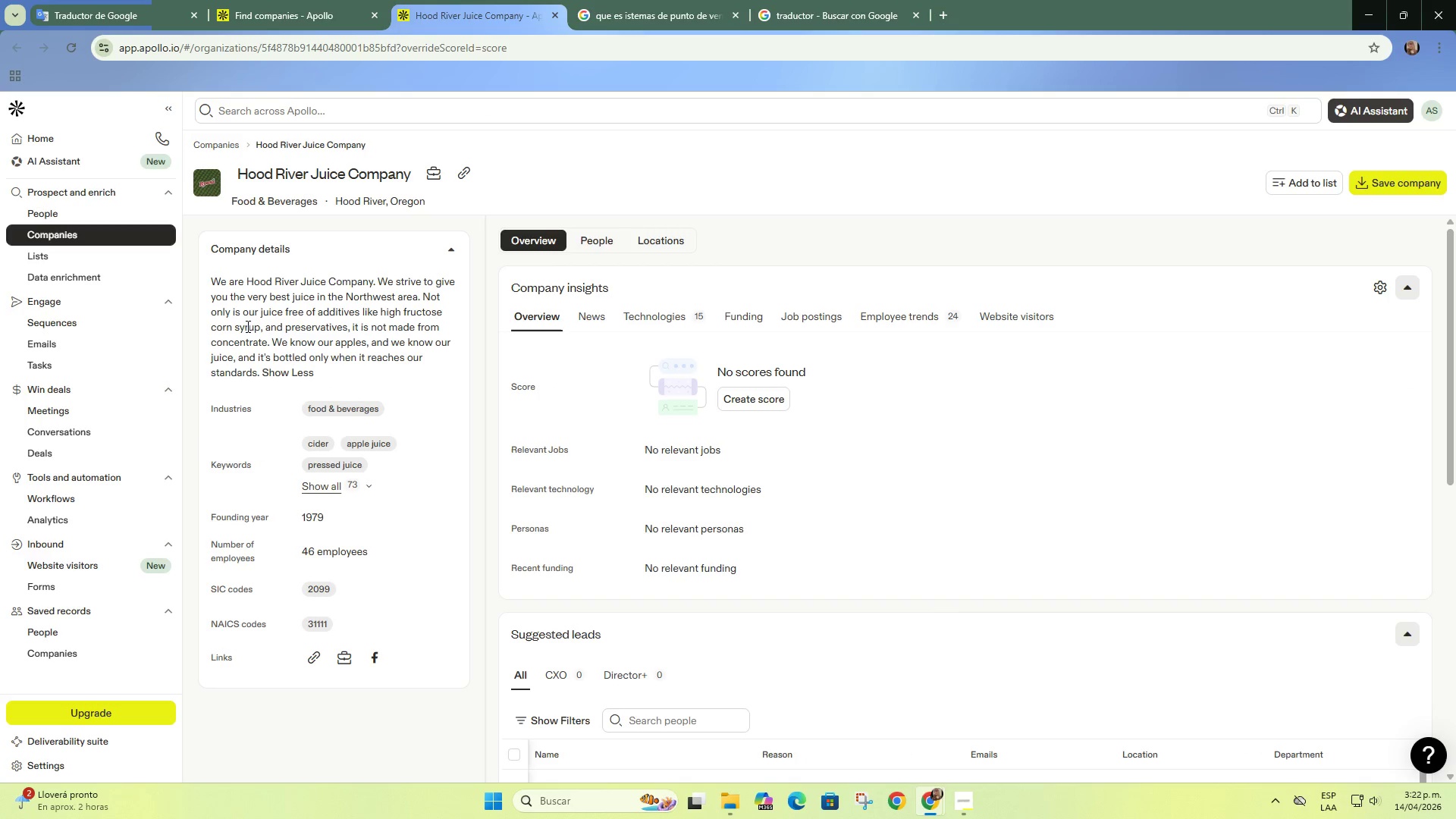 
wait(8.77)
 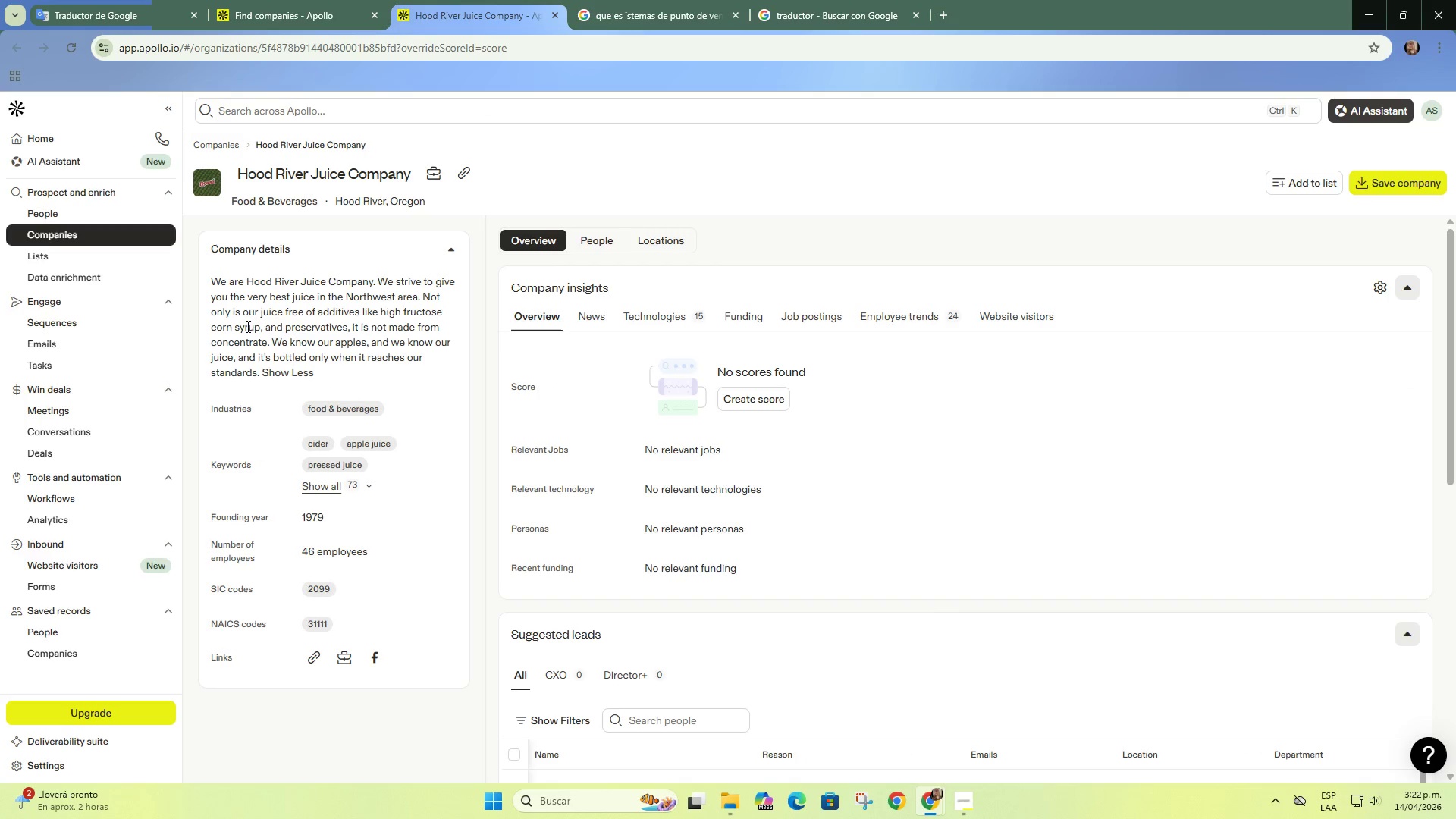 
left_click([298, 373])
 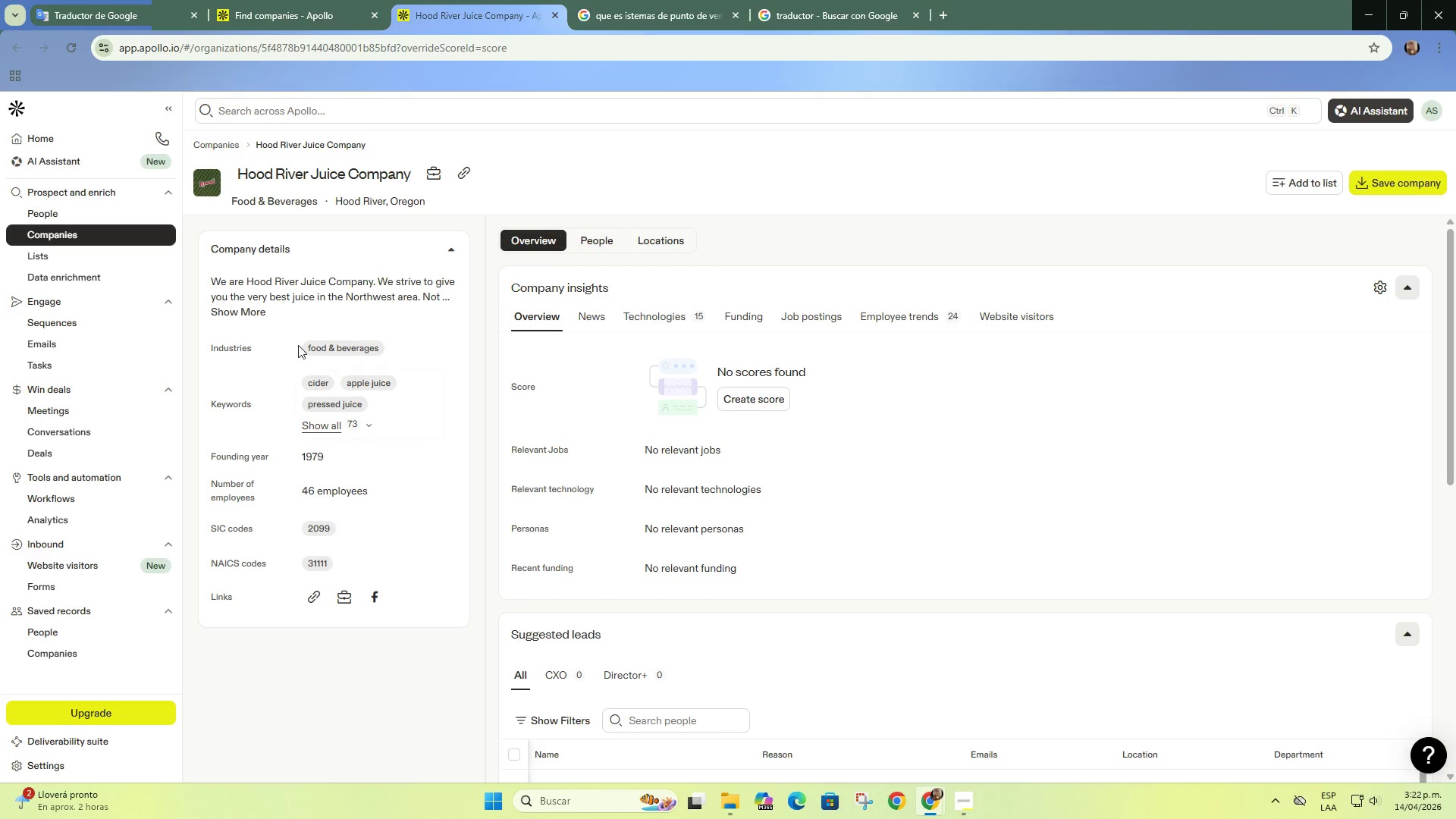 
left_click([259, 317])
 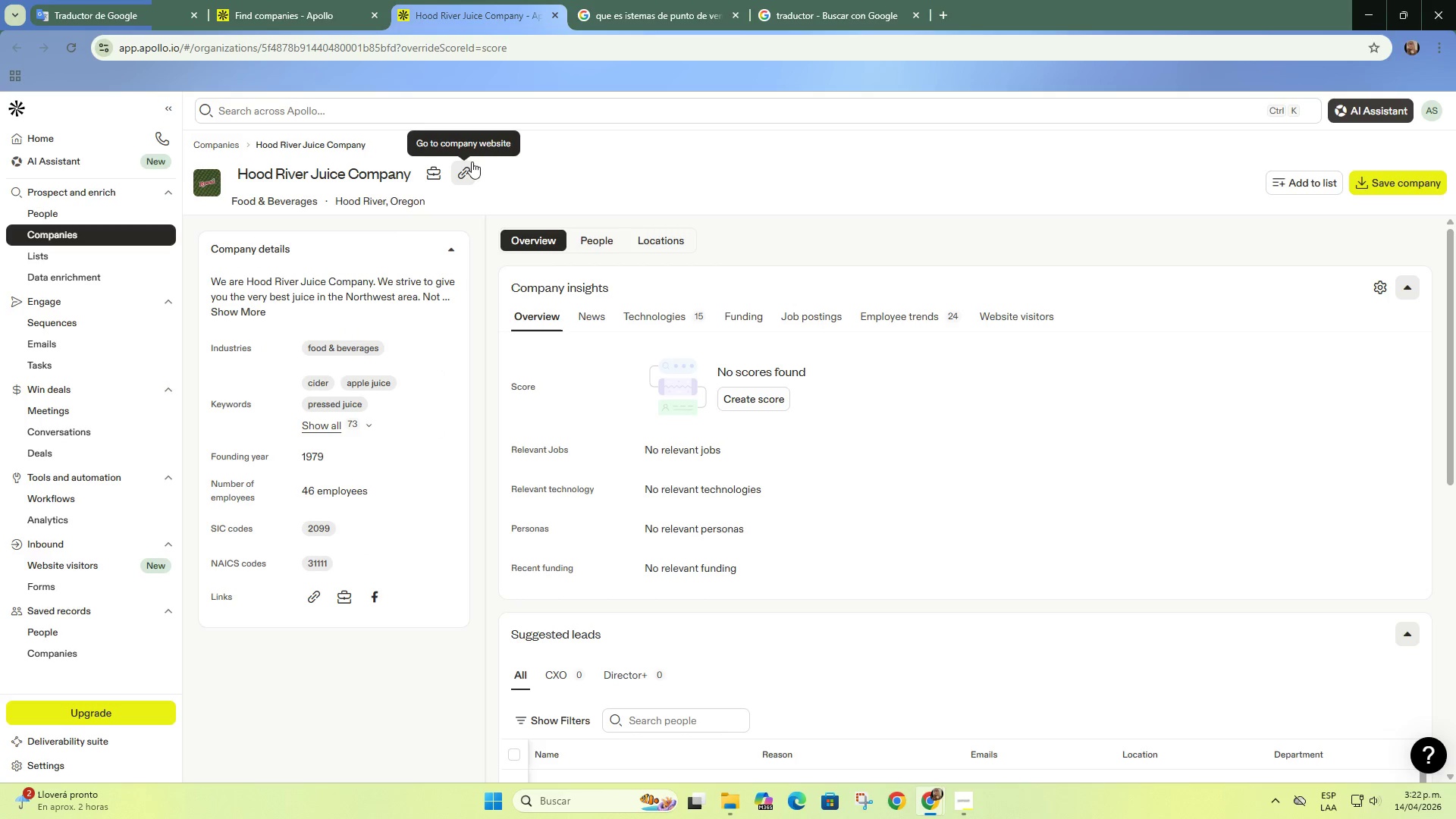 
left_click([466, 175])
 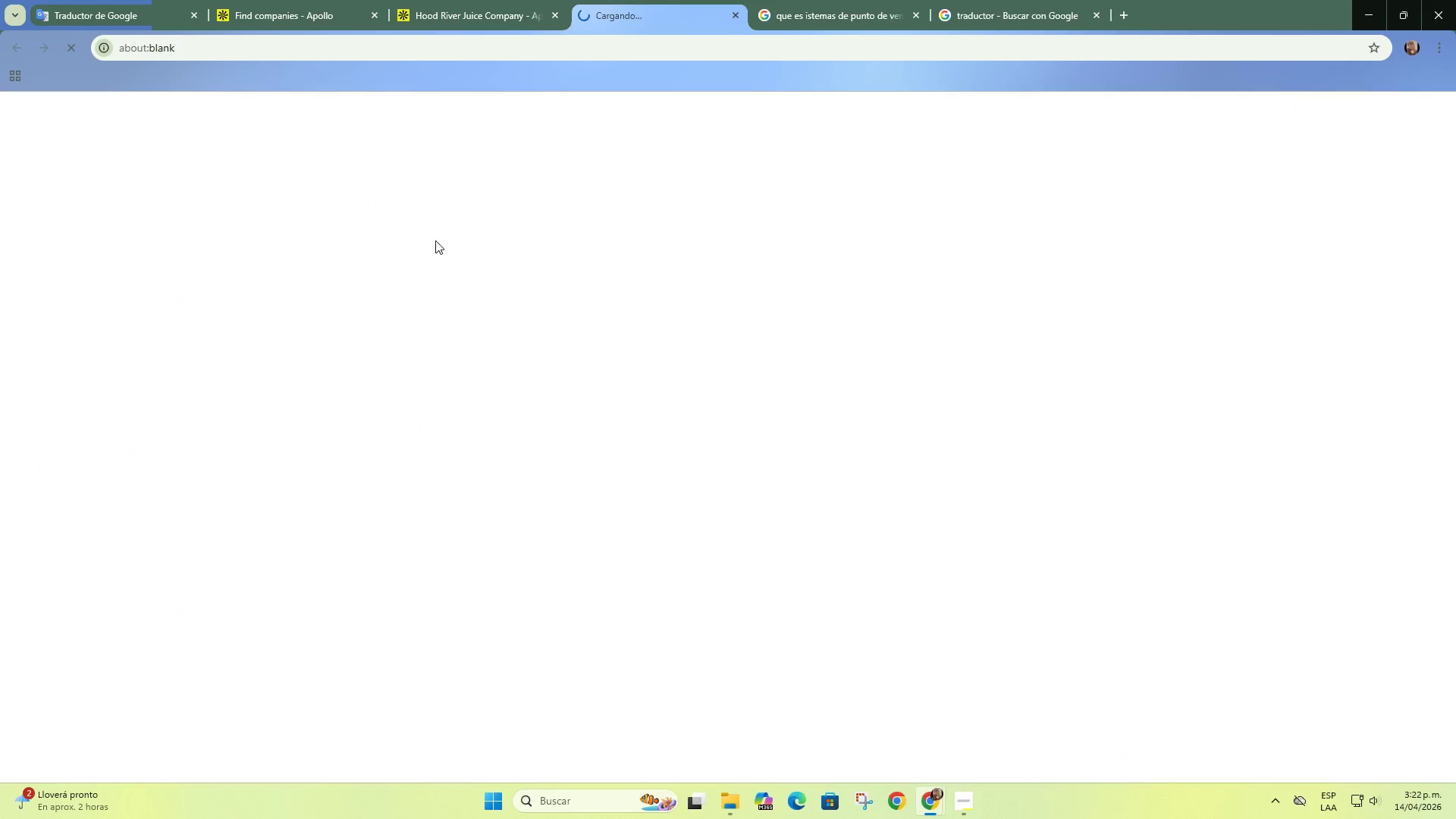 
left_click([513, 0])
 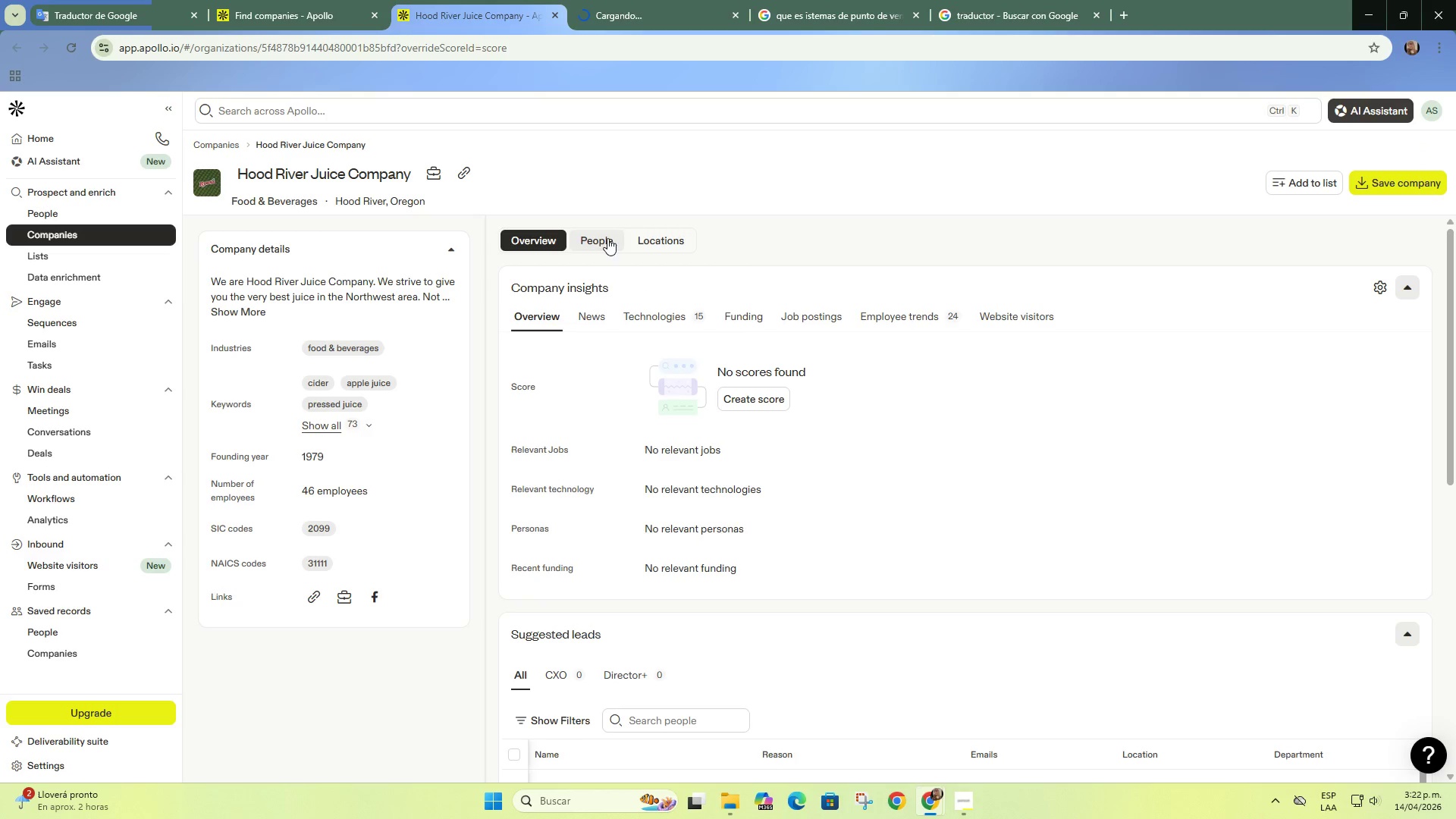 
left_click([648, 315])
 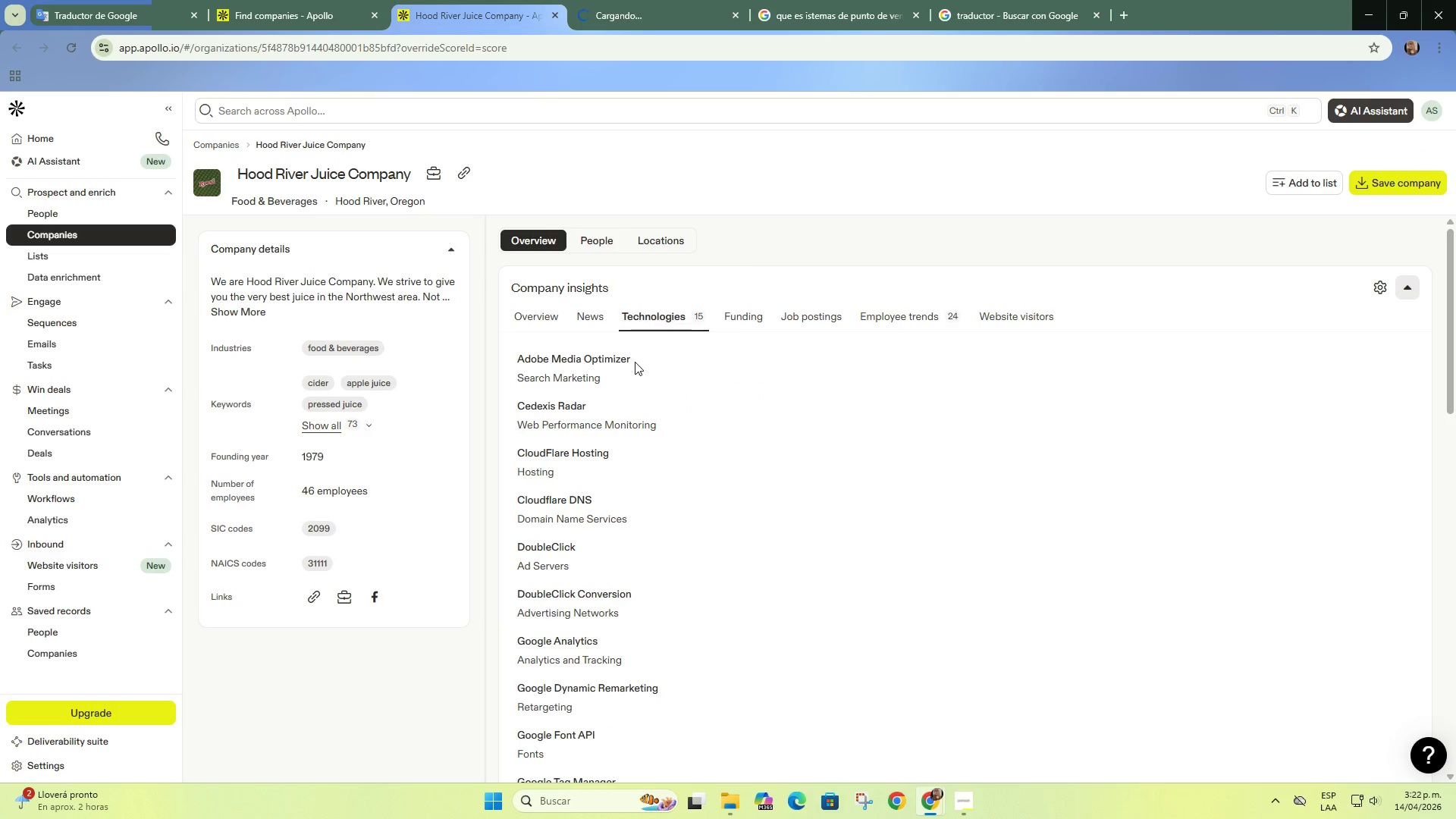 
scroll: coordinate [635, 362], scroll_direction: down, amount: 2.0
 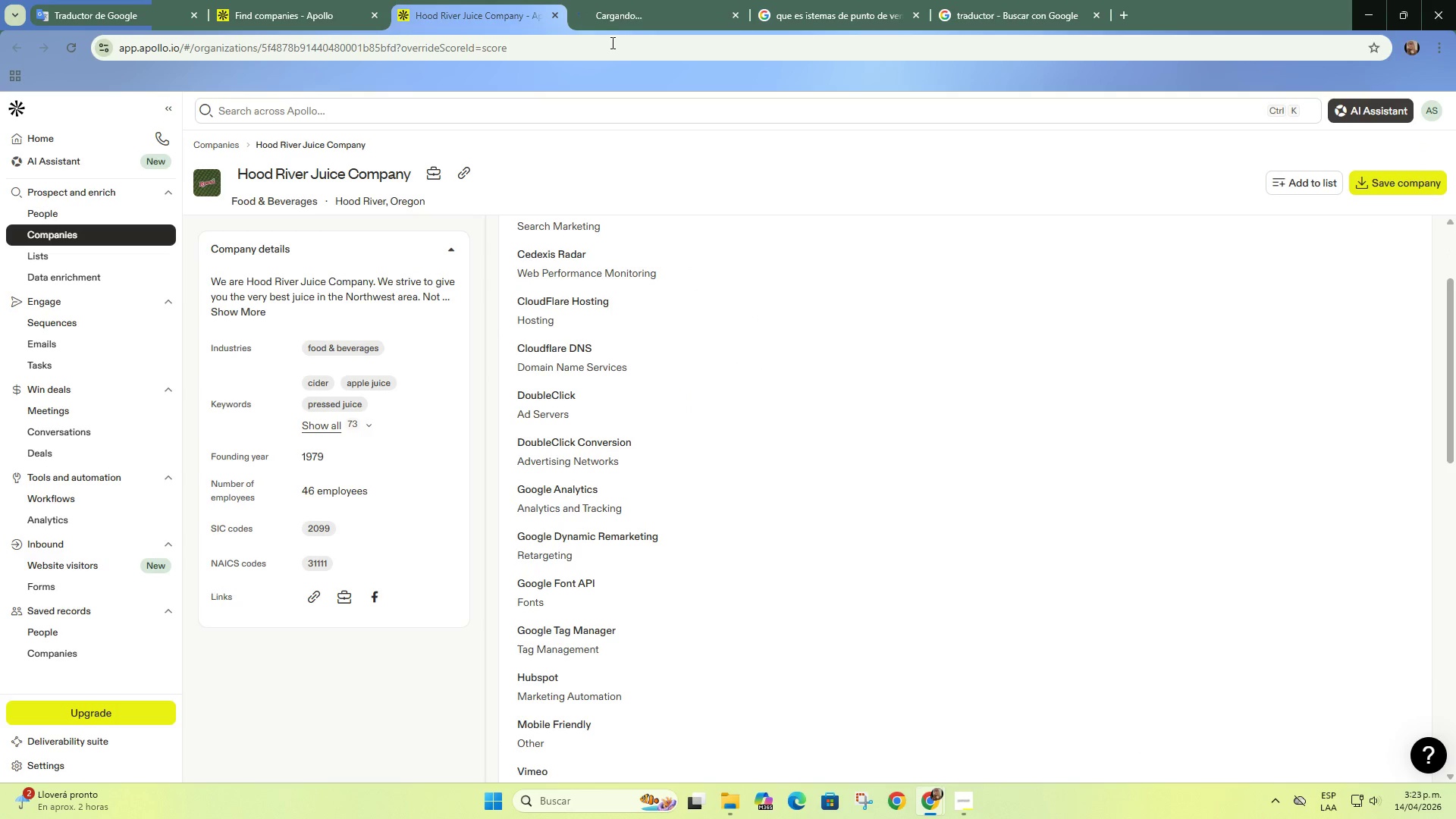 
left_click([607, 0])
 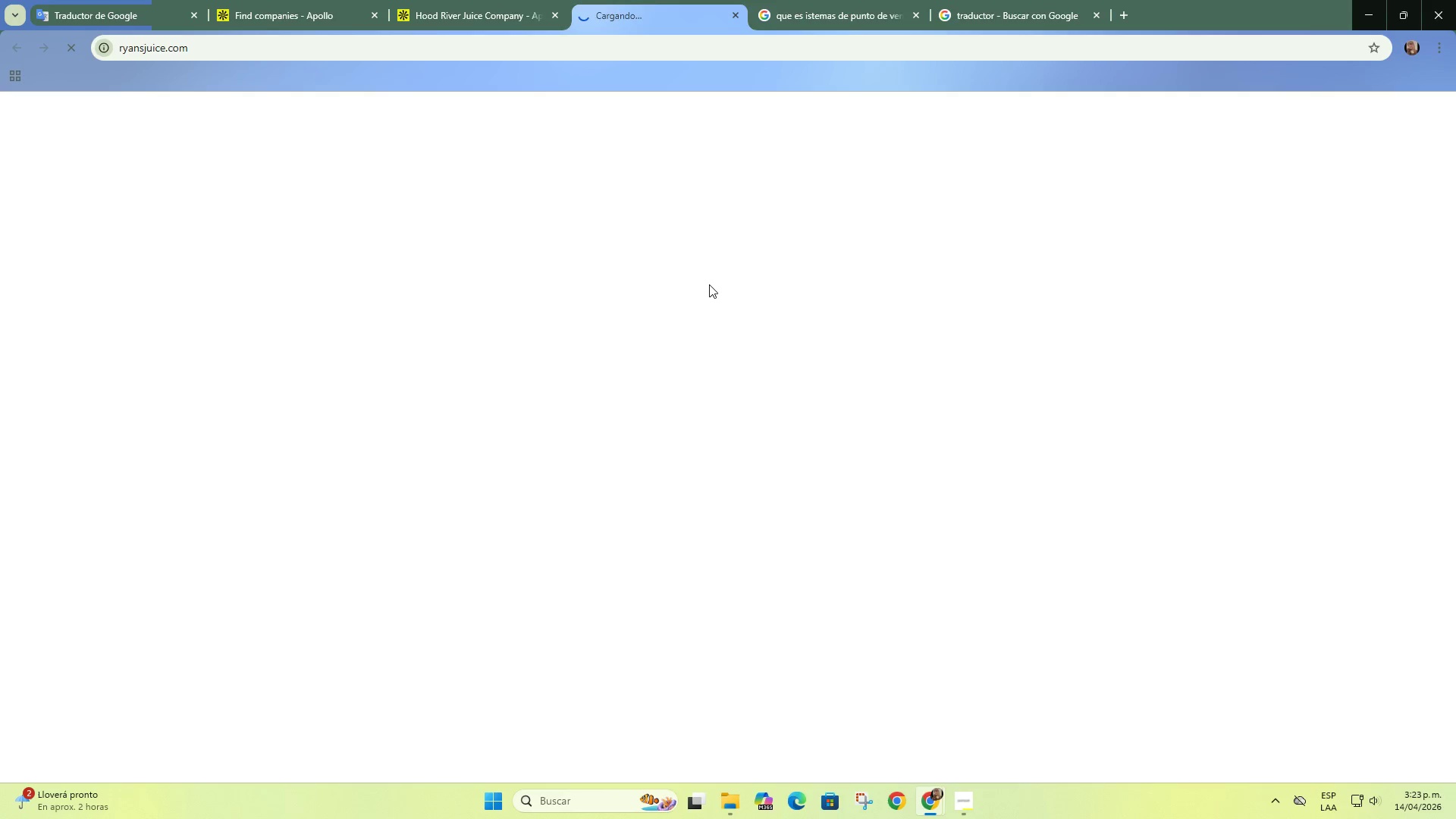 
wait(7.11)
 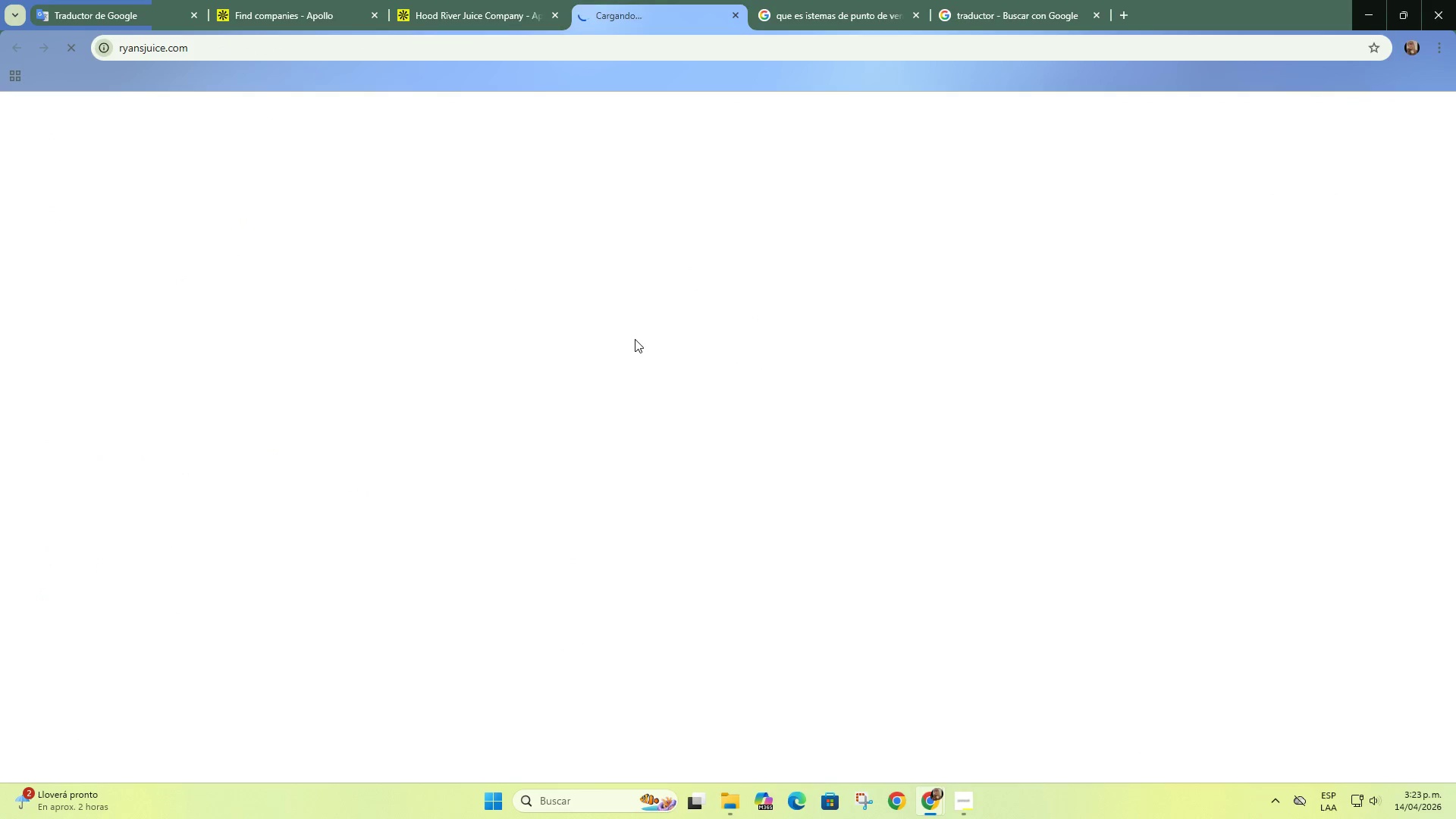 
left_click([917, 14])
 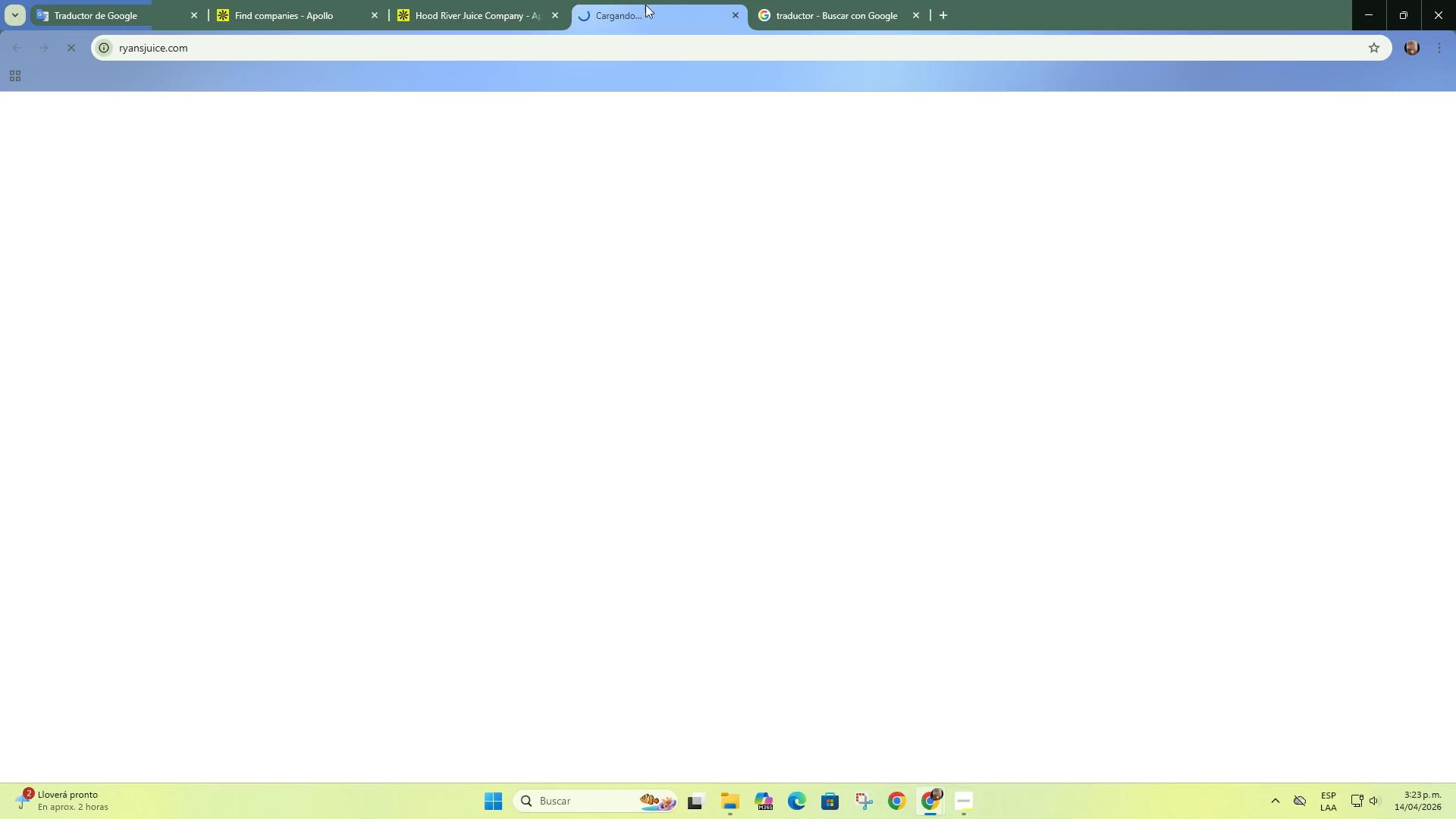 
left_click([511, 14])
 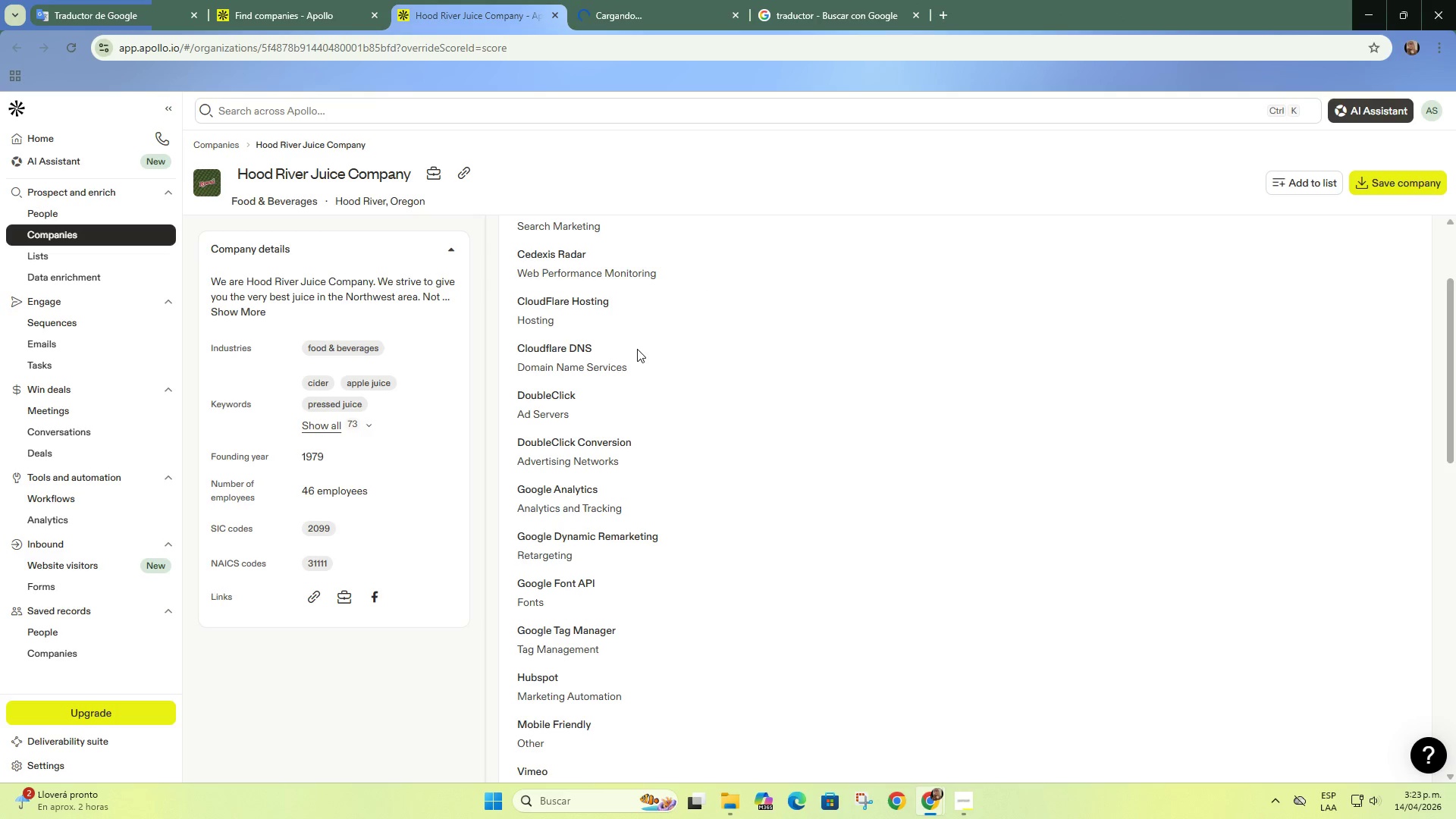 
scroll: coordinate [360, 344], scroll_direction: up, amount: 2.0
 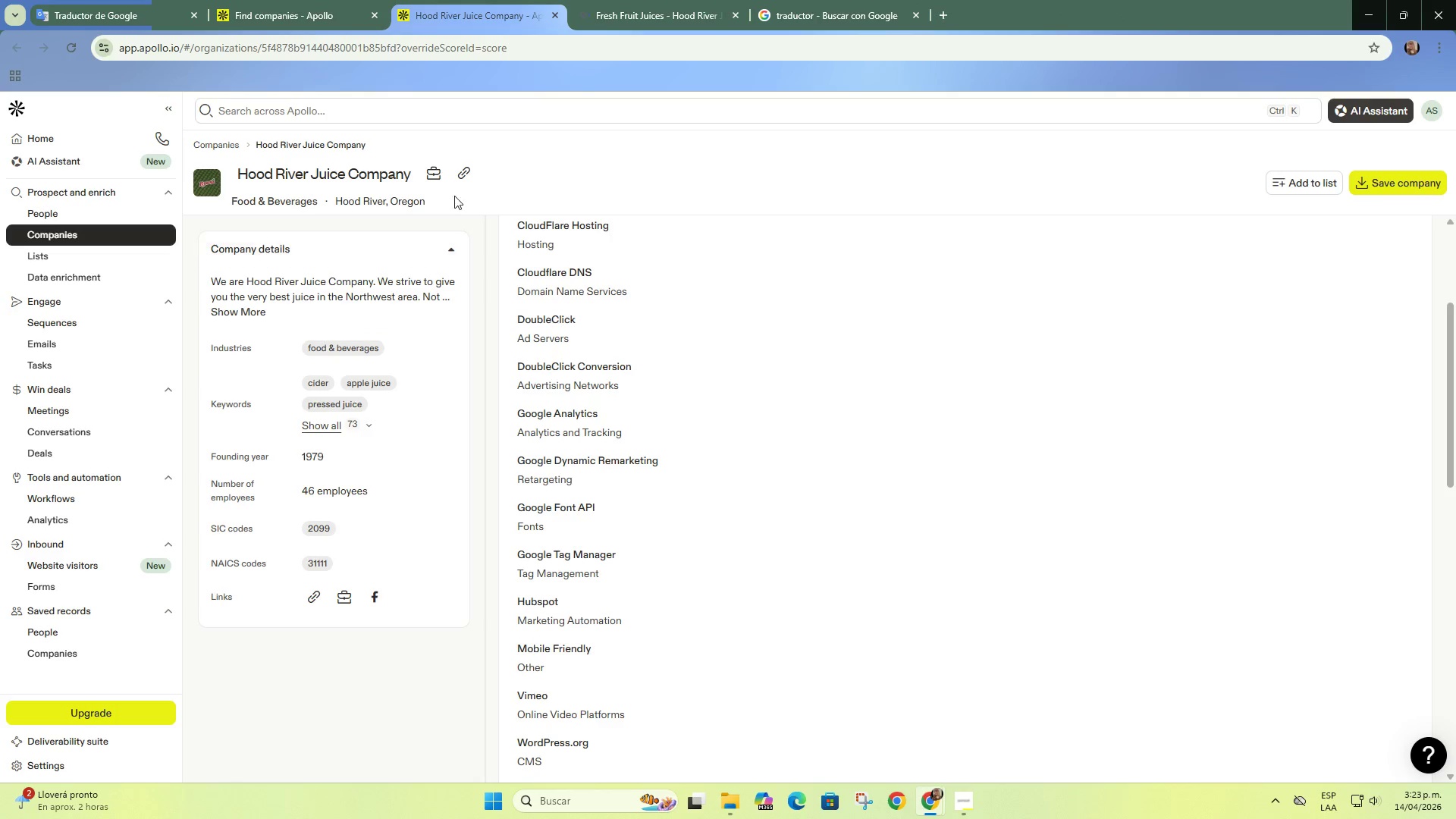 
left_click([625, 13])
 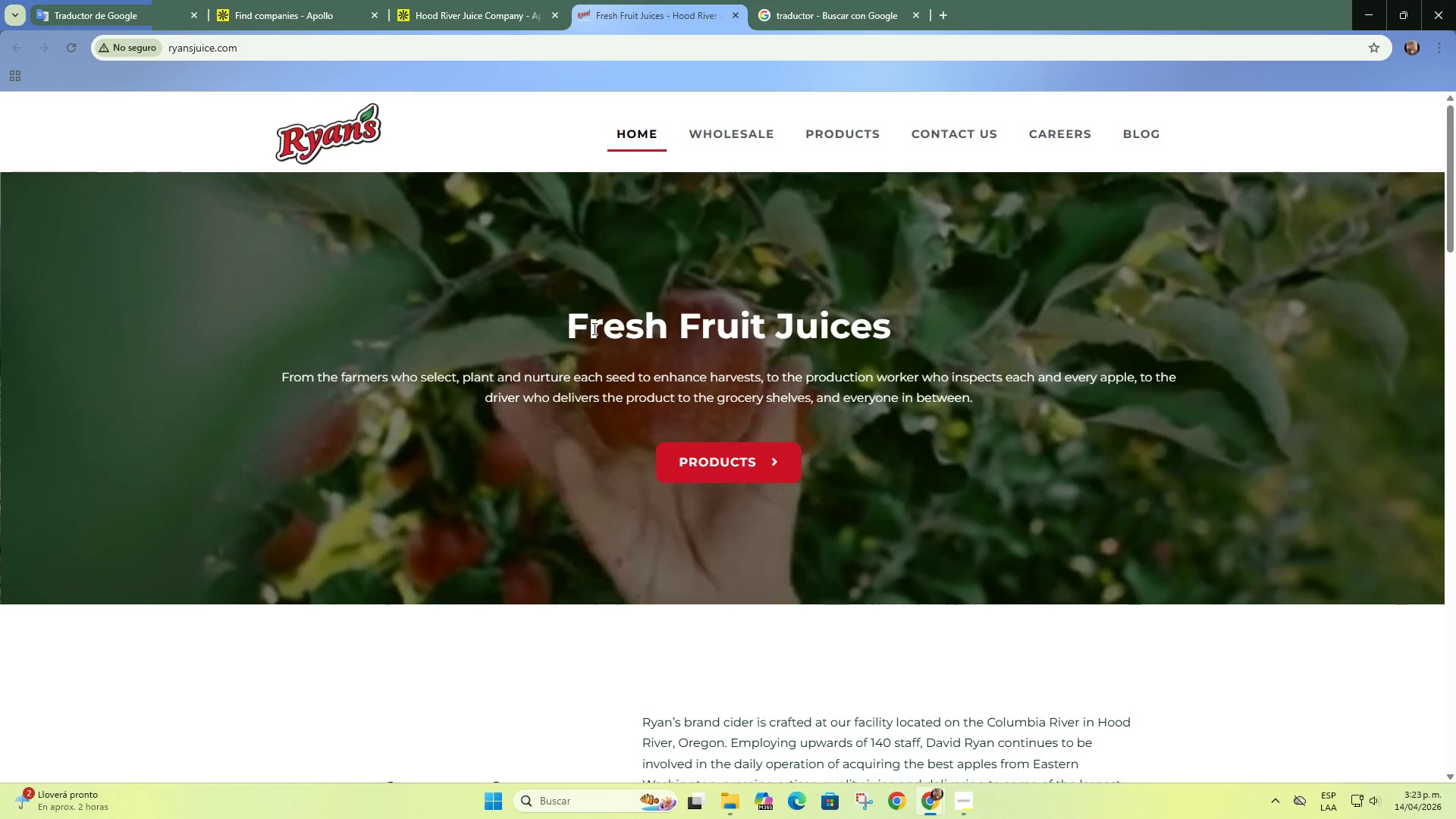 
scroll: coordinate [593, 328], scroll_direction: down, amount: 21.0
 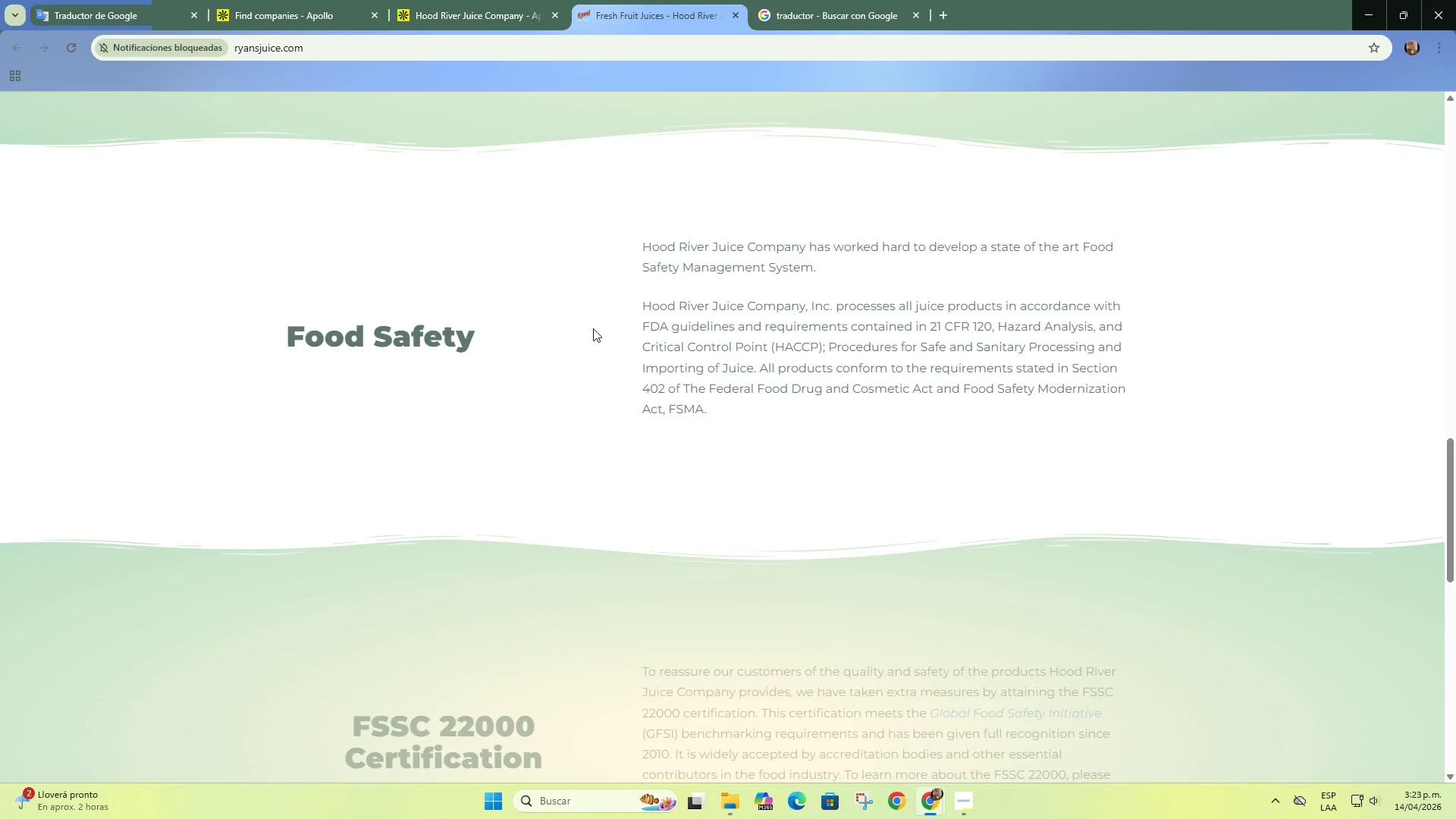 
left_click([846, 131])
 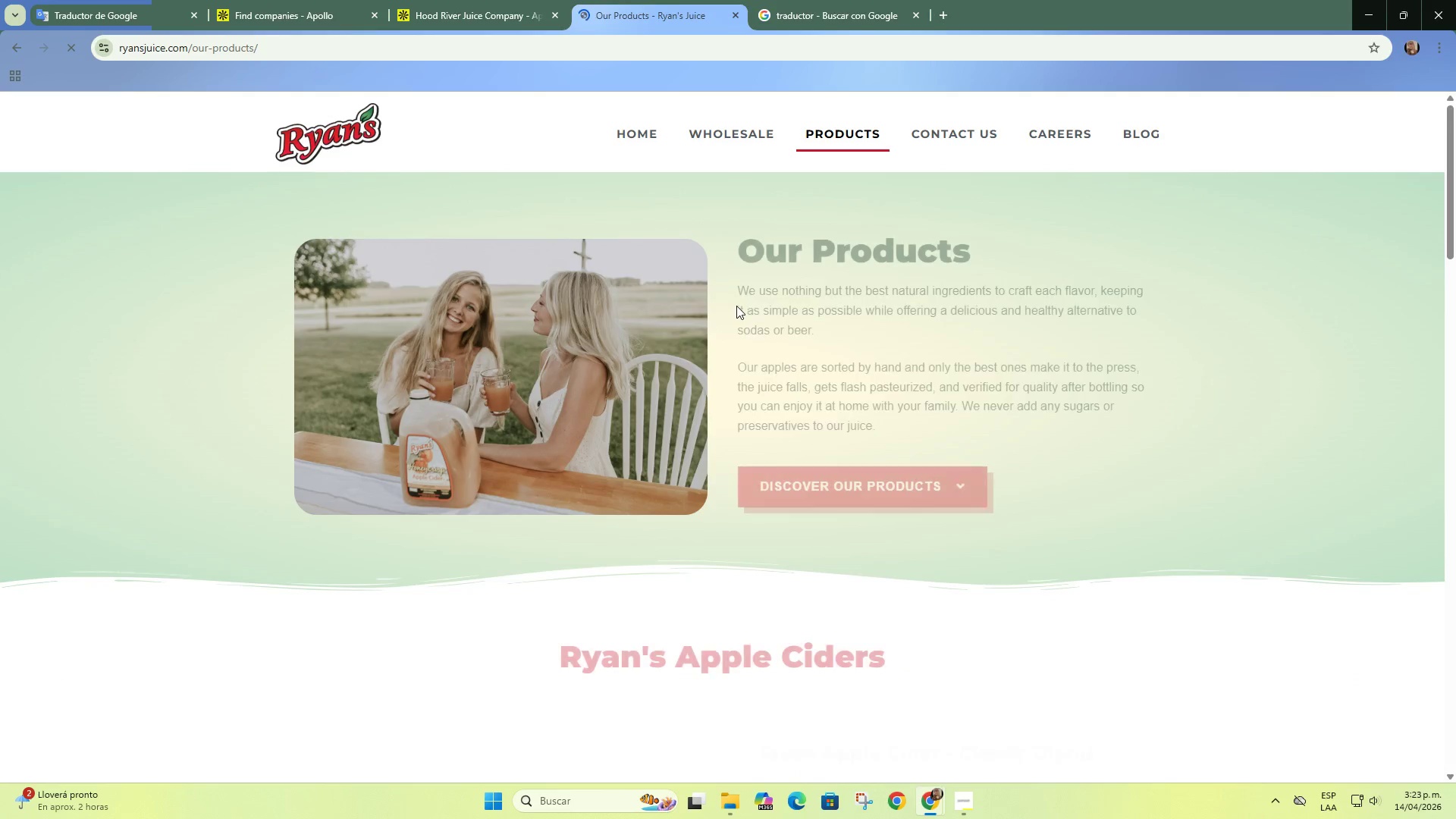 
scroll: coordinate [701, 275], scroll_direction: up, amount: 23.0
 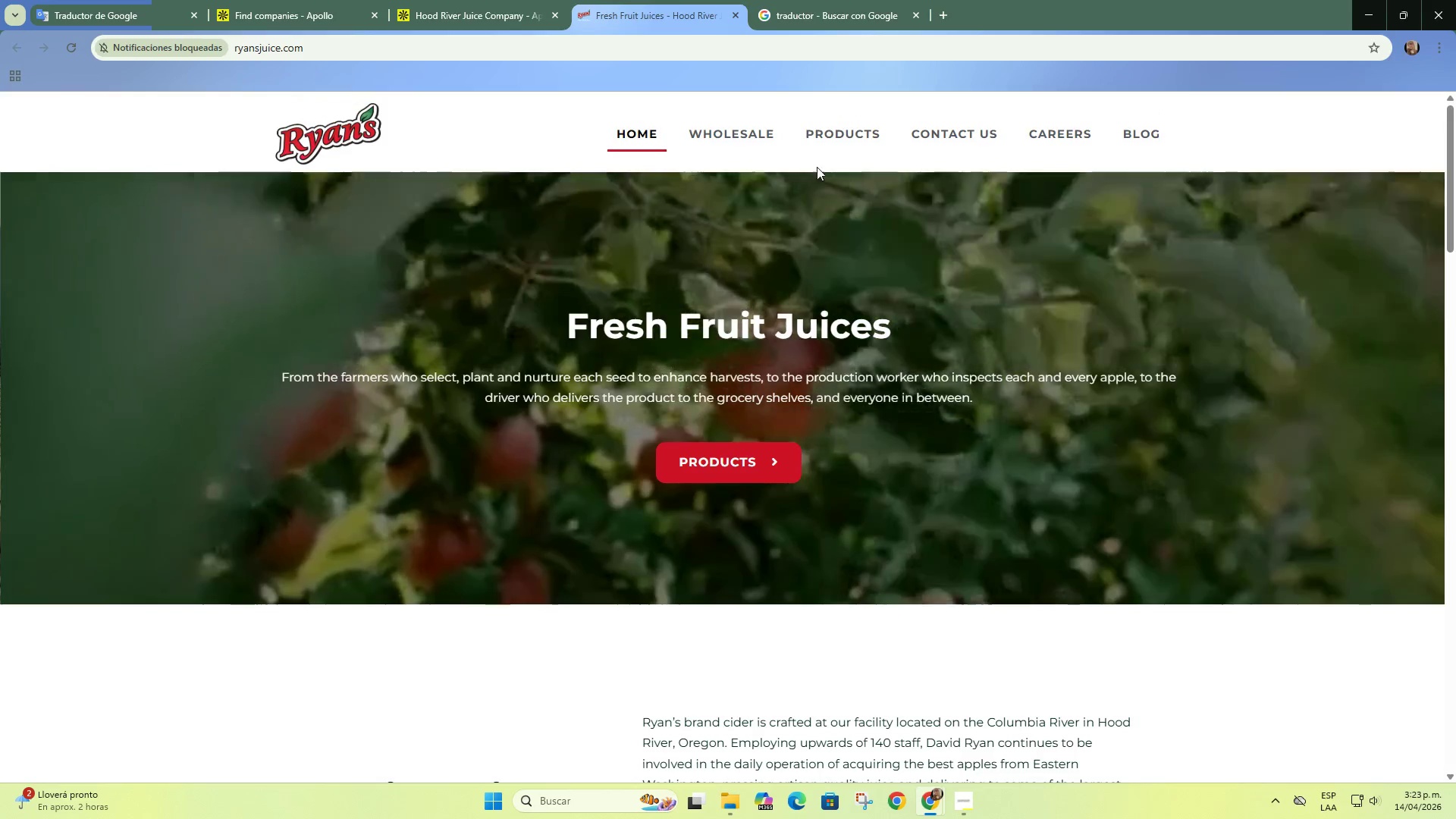 
scroll: coordinate [736, 306], scroll_direction: down, amount: 6.0
 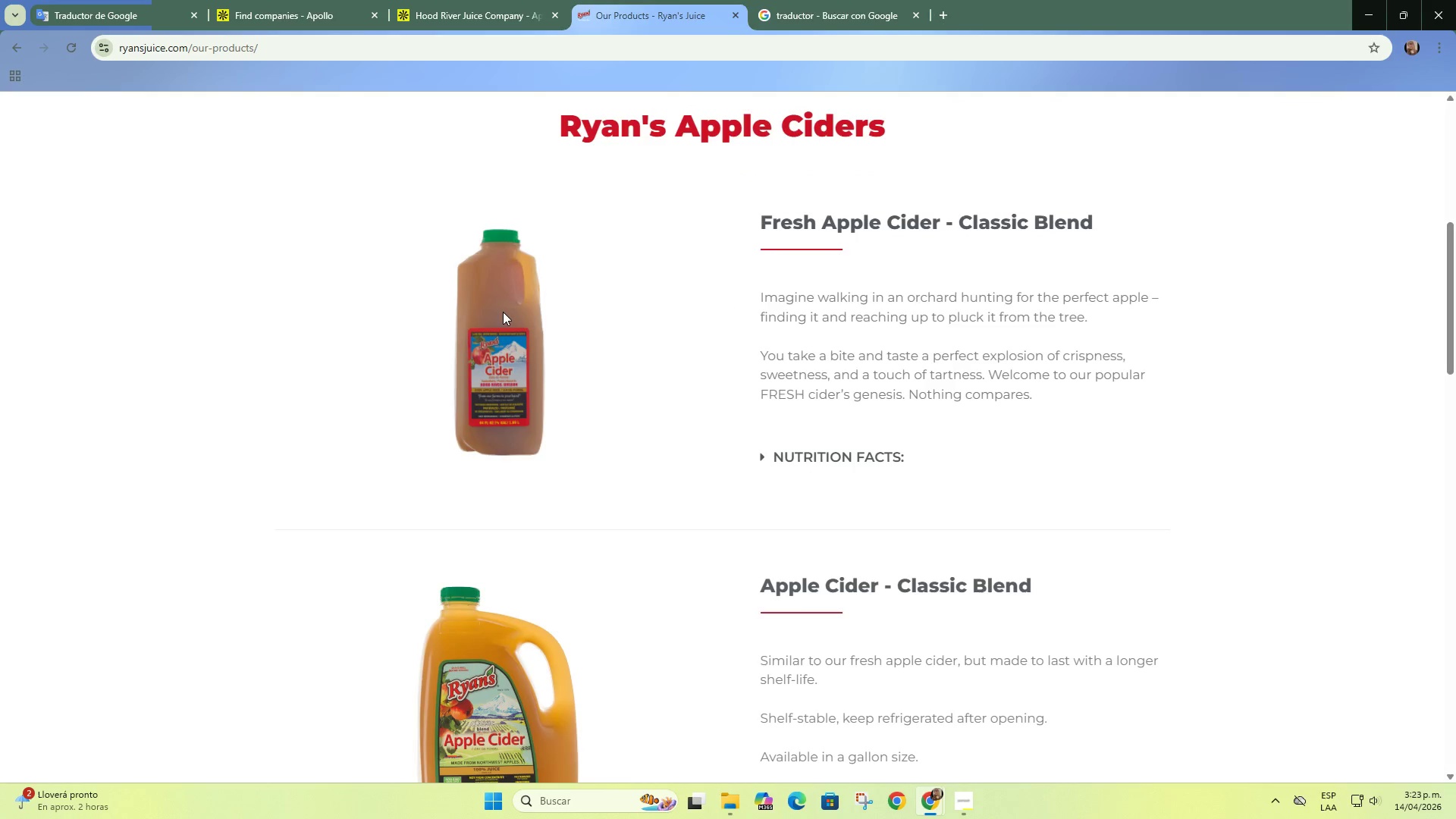 
left_click([839, 214])
 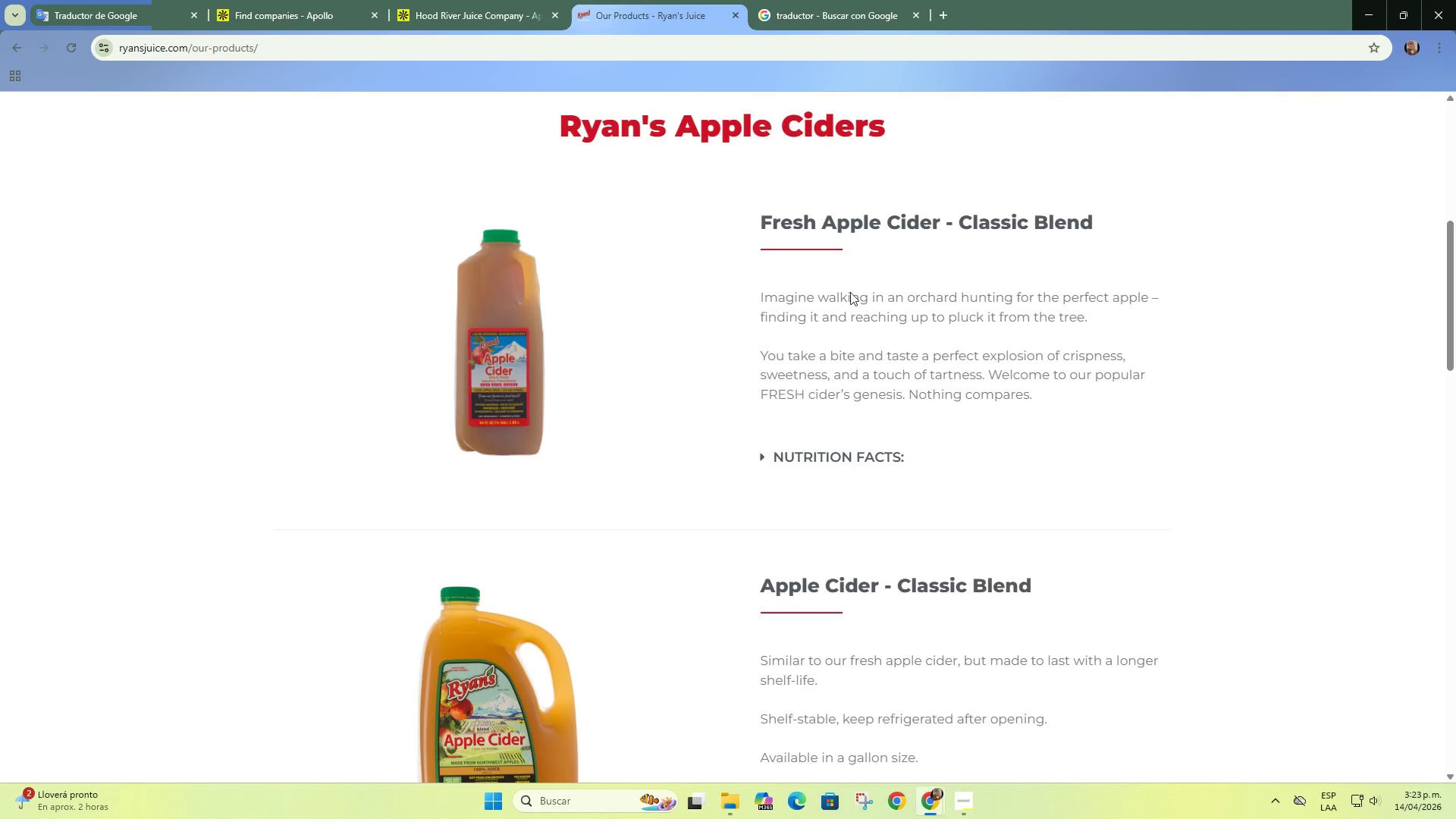 
scroll: coordinate [847, 329], scroll_direction: down, amount: 8.0
 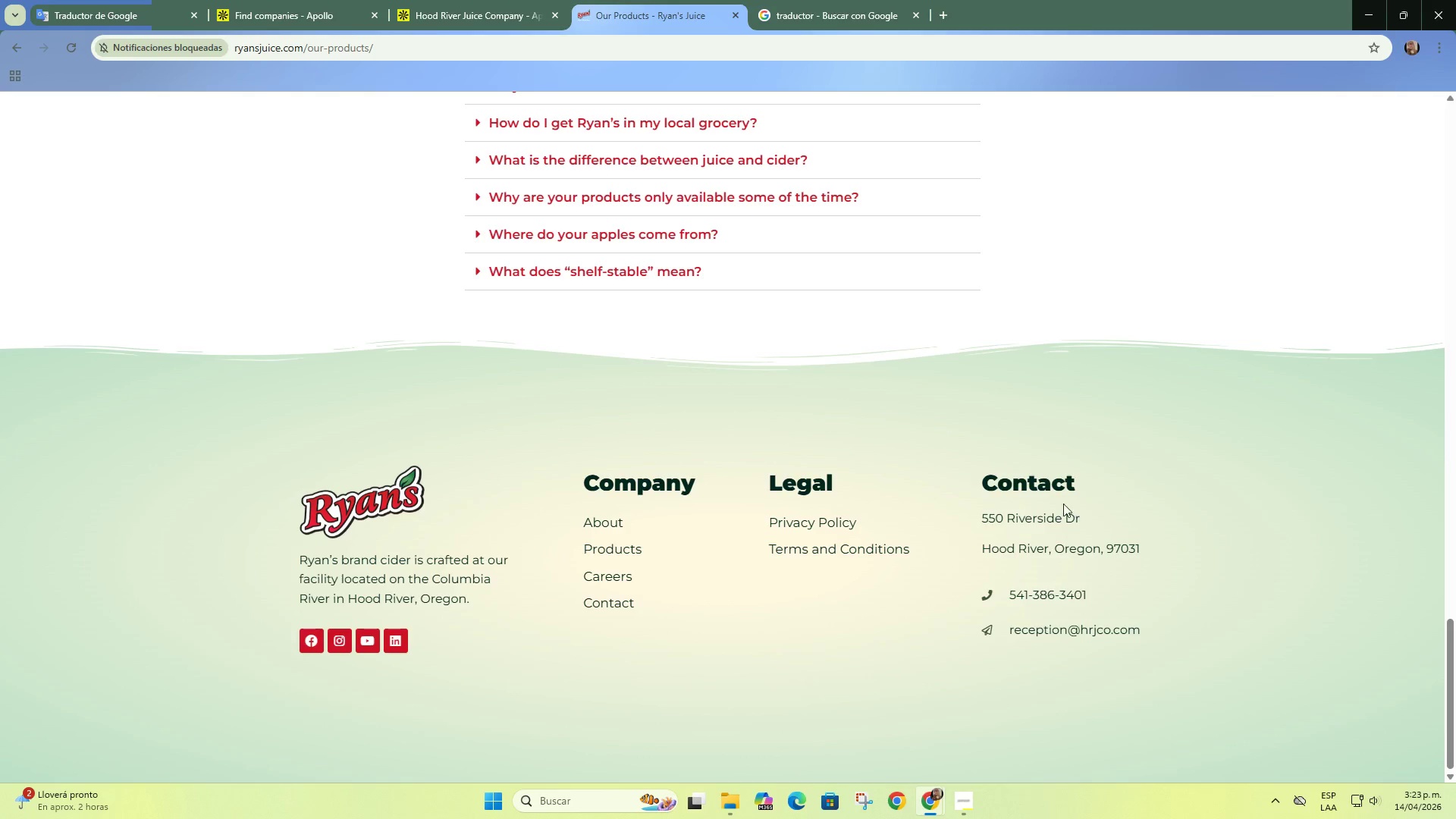 
wait(5.37)
 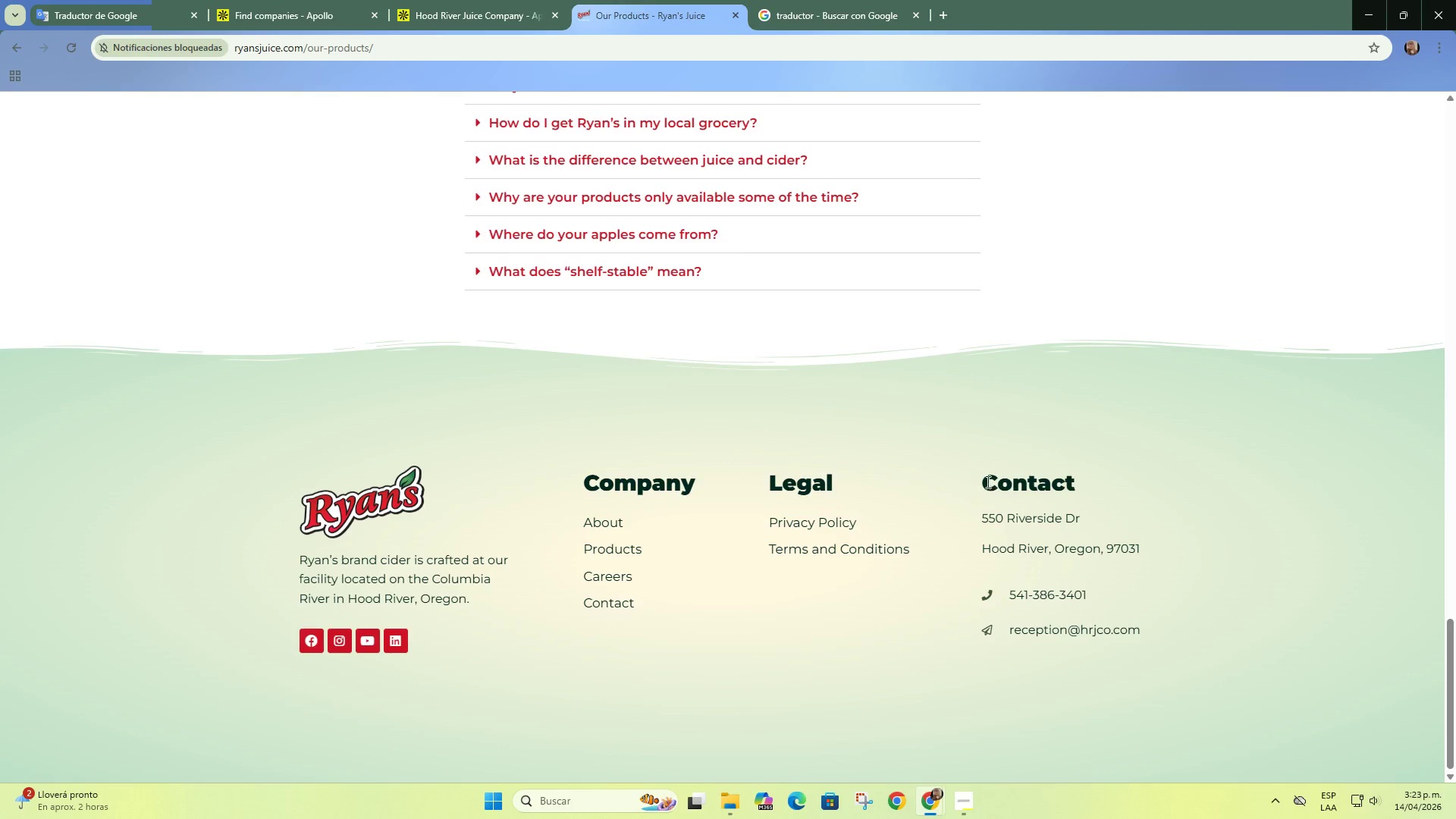 
left_click([177, 0])
 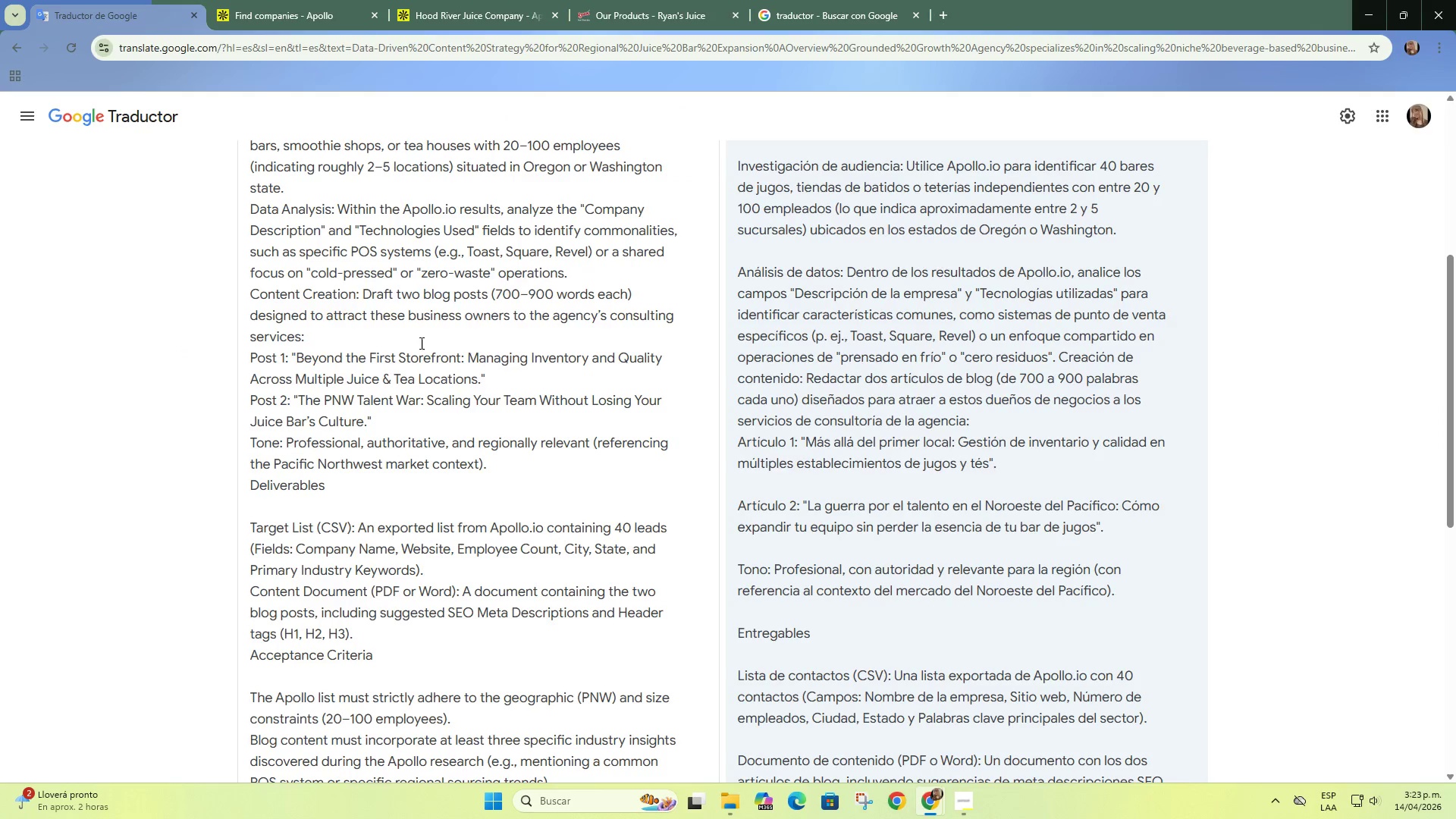 
scroll: coordinate [745, 495], scroll_direction: down, amount: 8.0
 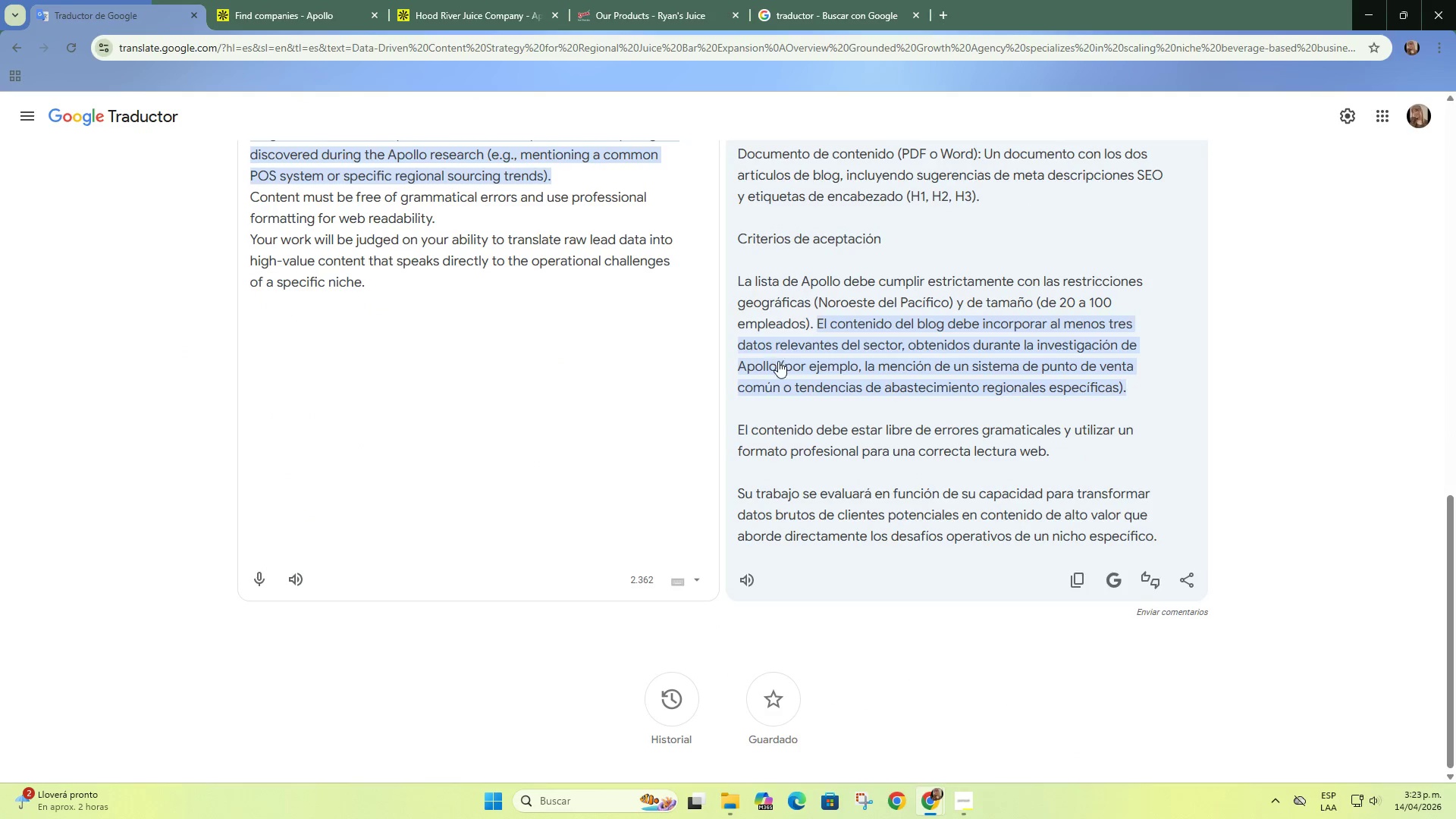 
wait(5.85)
 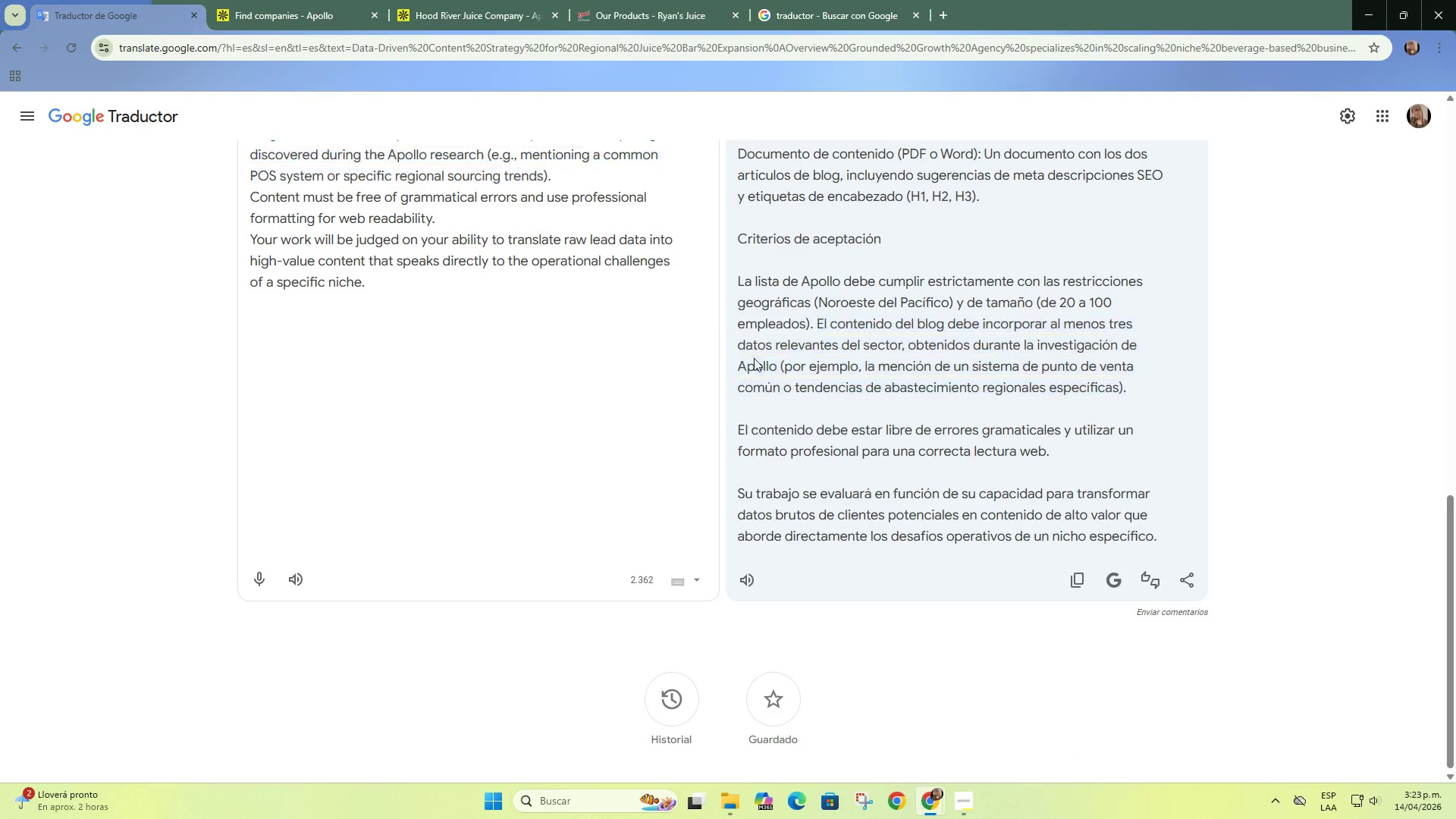 
left_click([626, 0])
 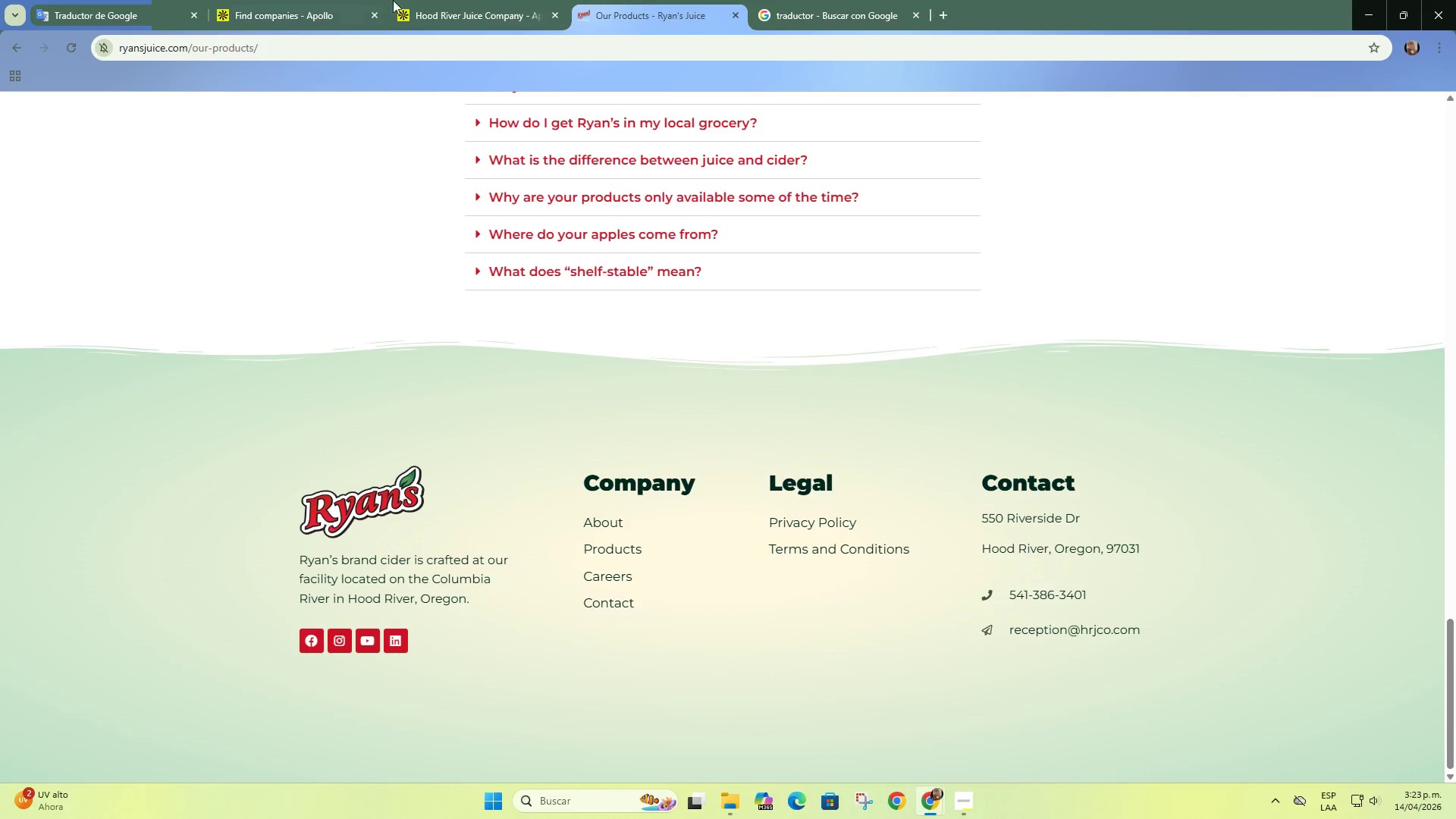 
left_click([464, 0])
 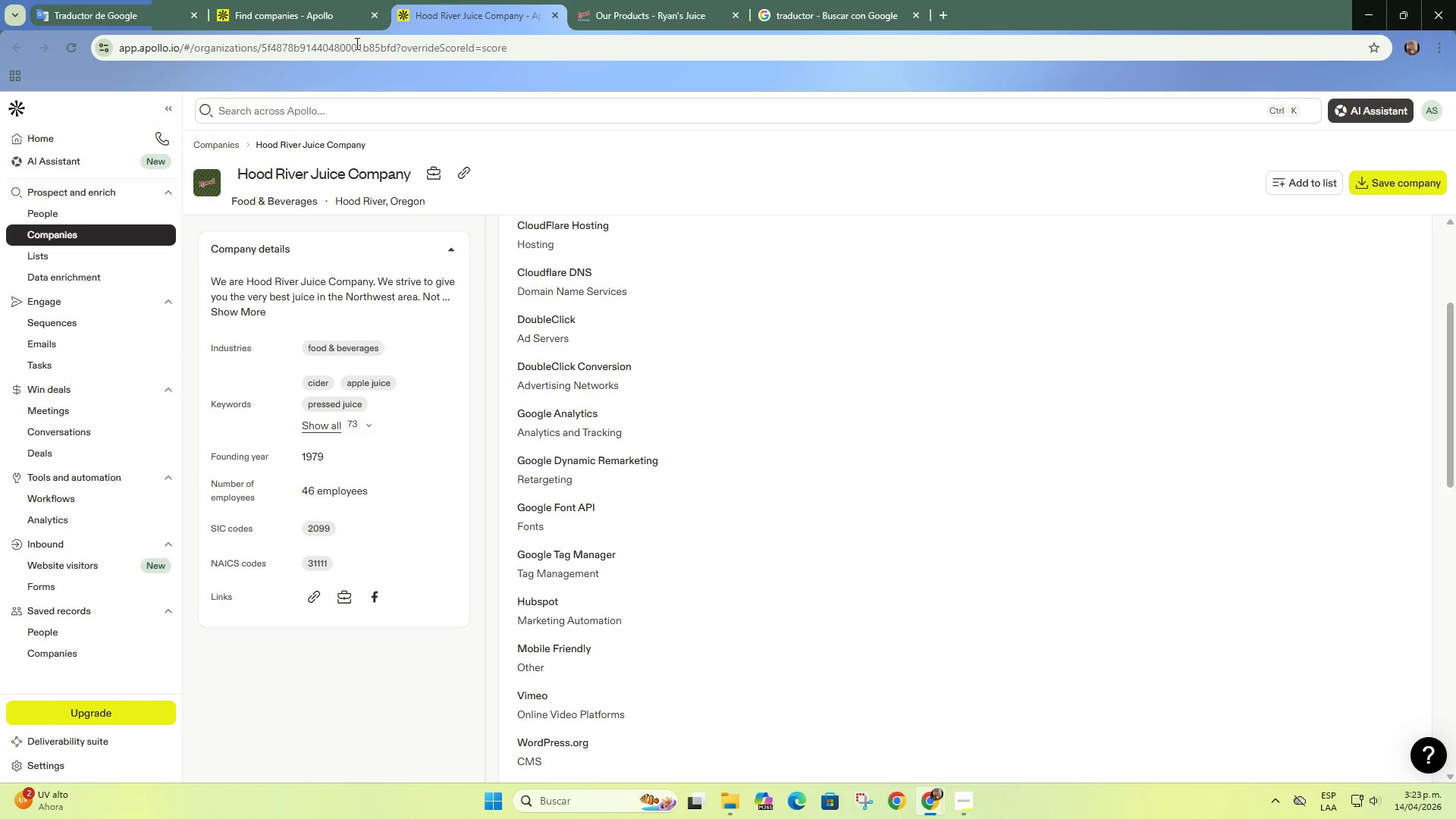 
left_click([334, 0])
 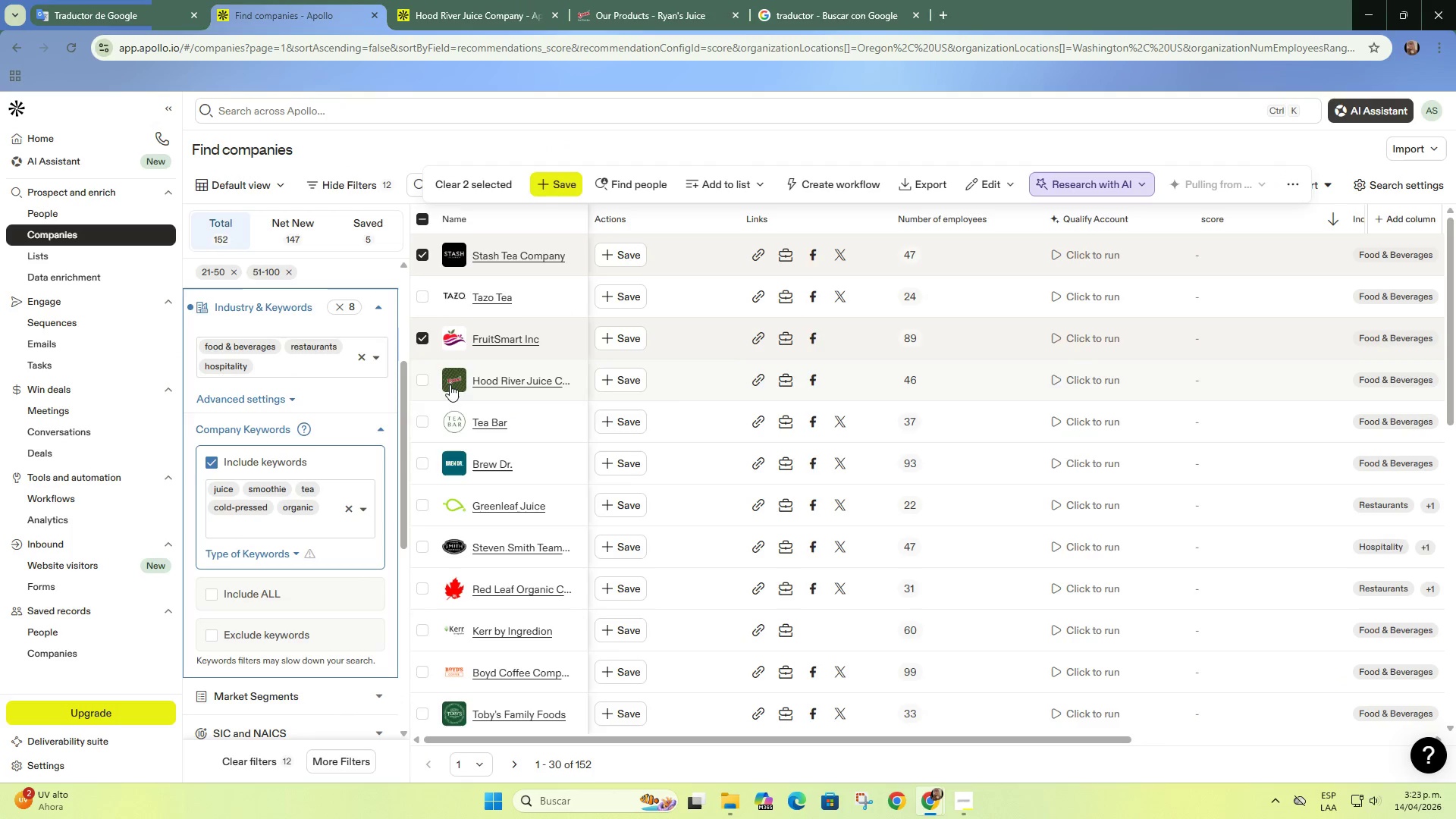 
left_click([422, 381])
 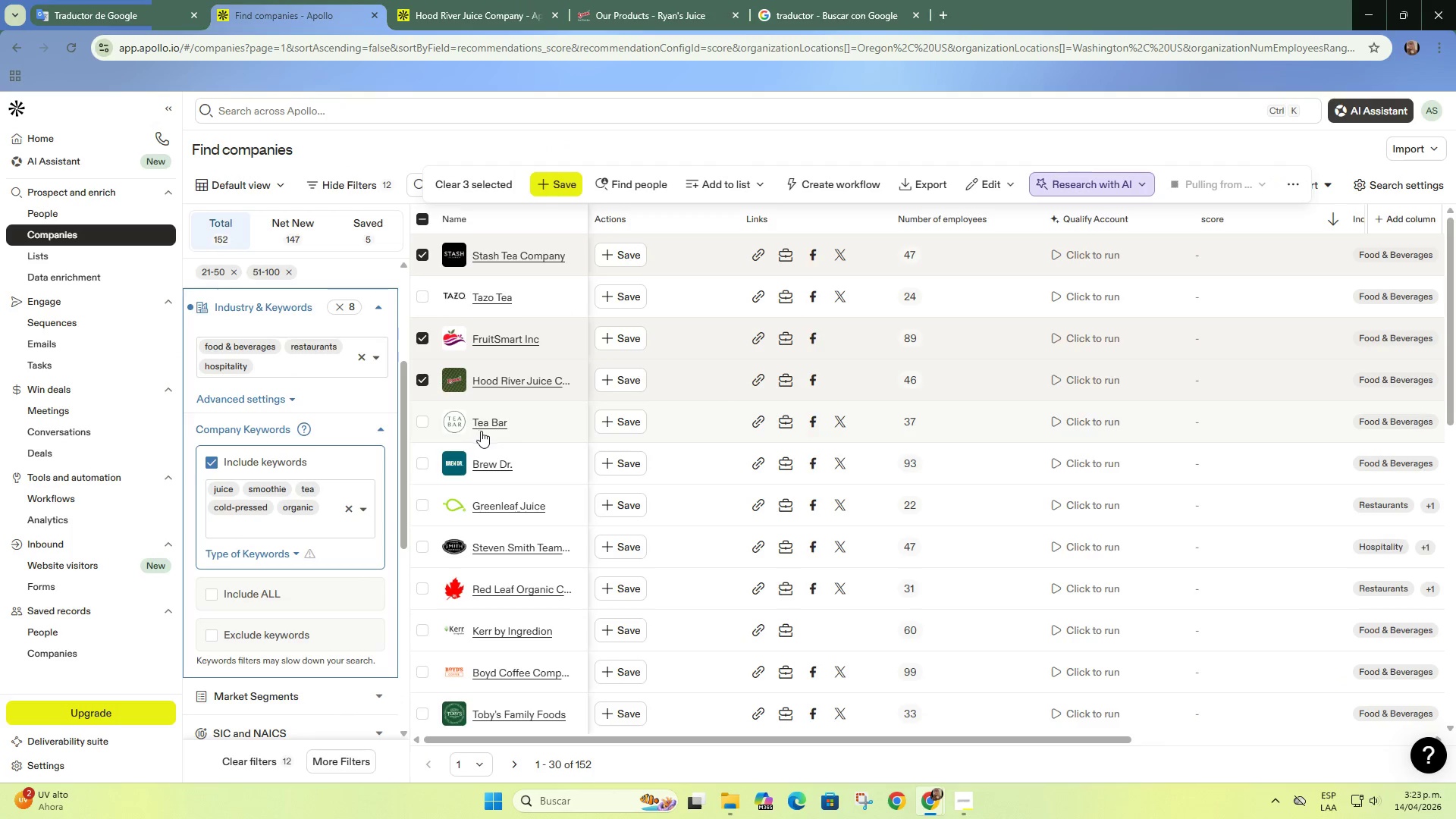 
right_click([497, 465])
 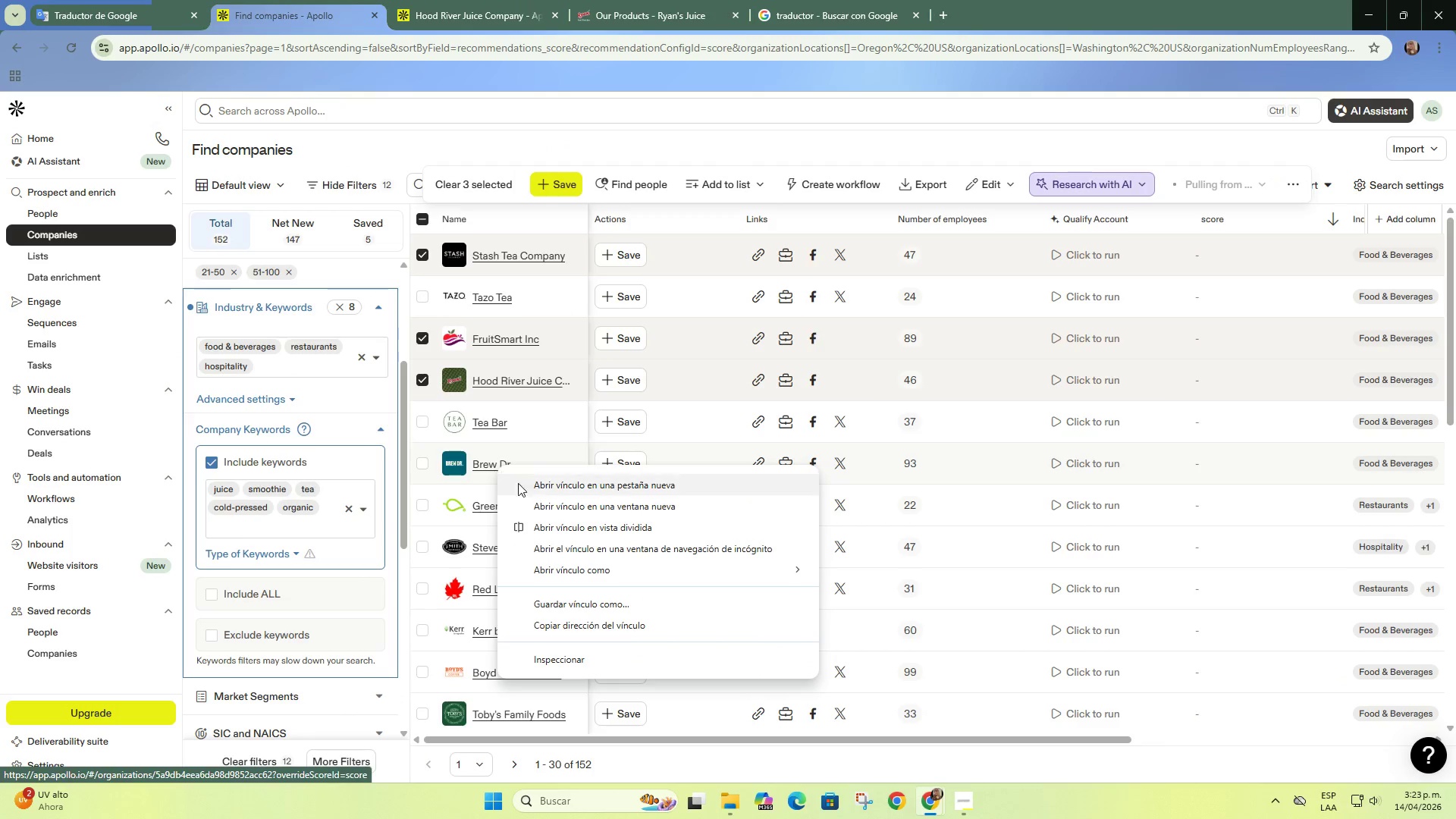 
left_click([536, 482])
 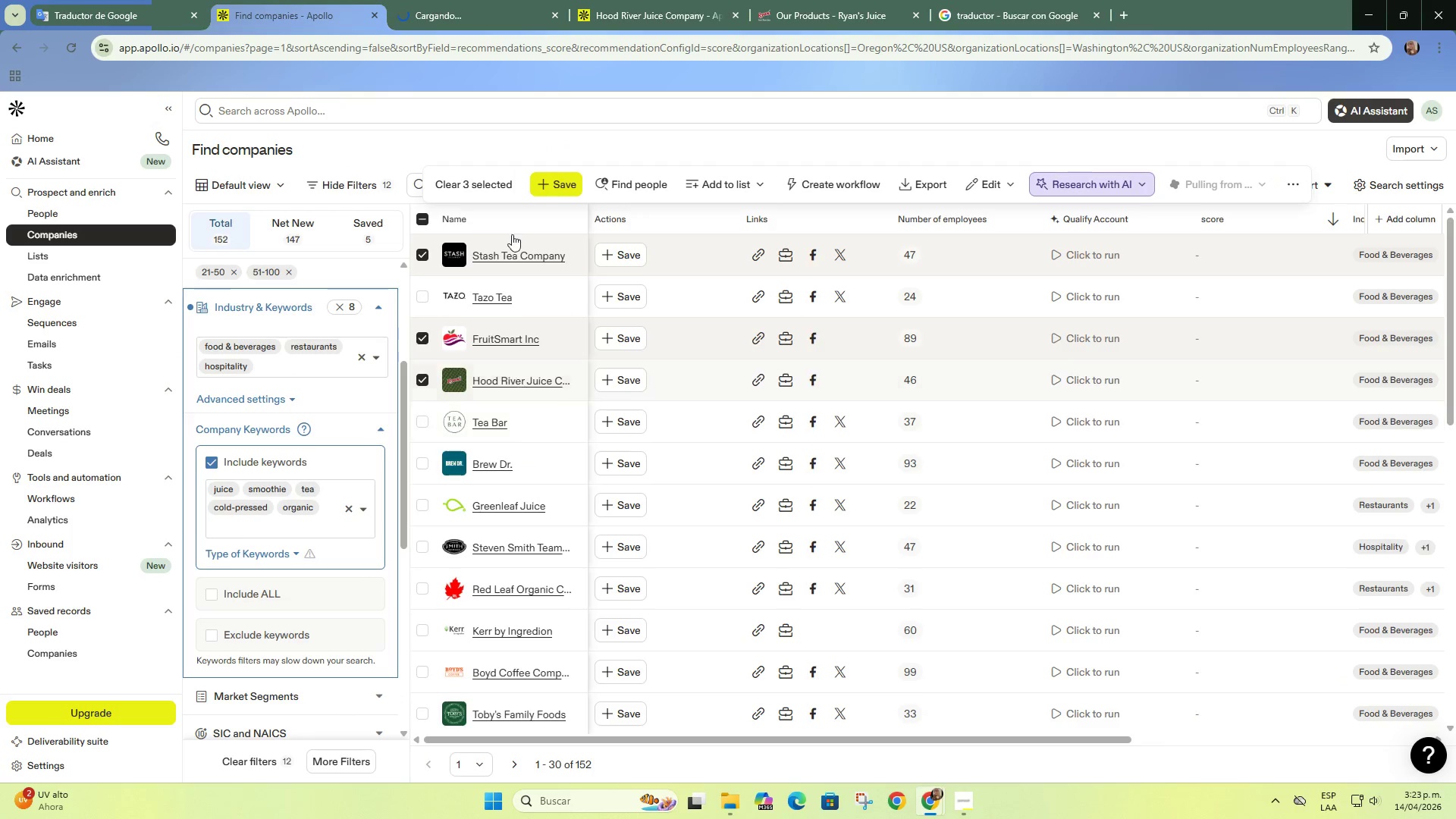 
left_click([447, 0])
 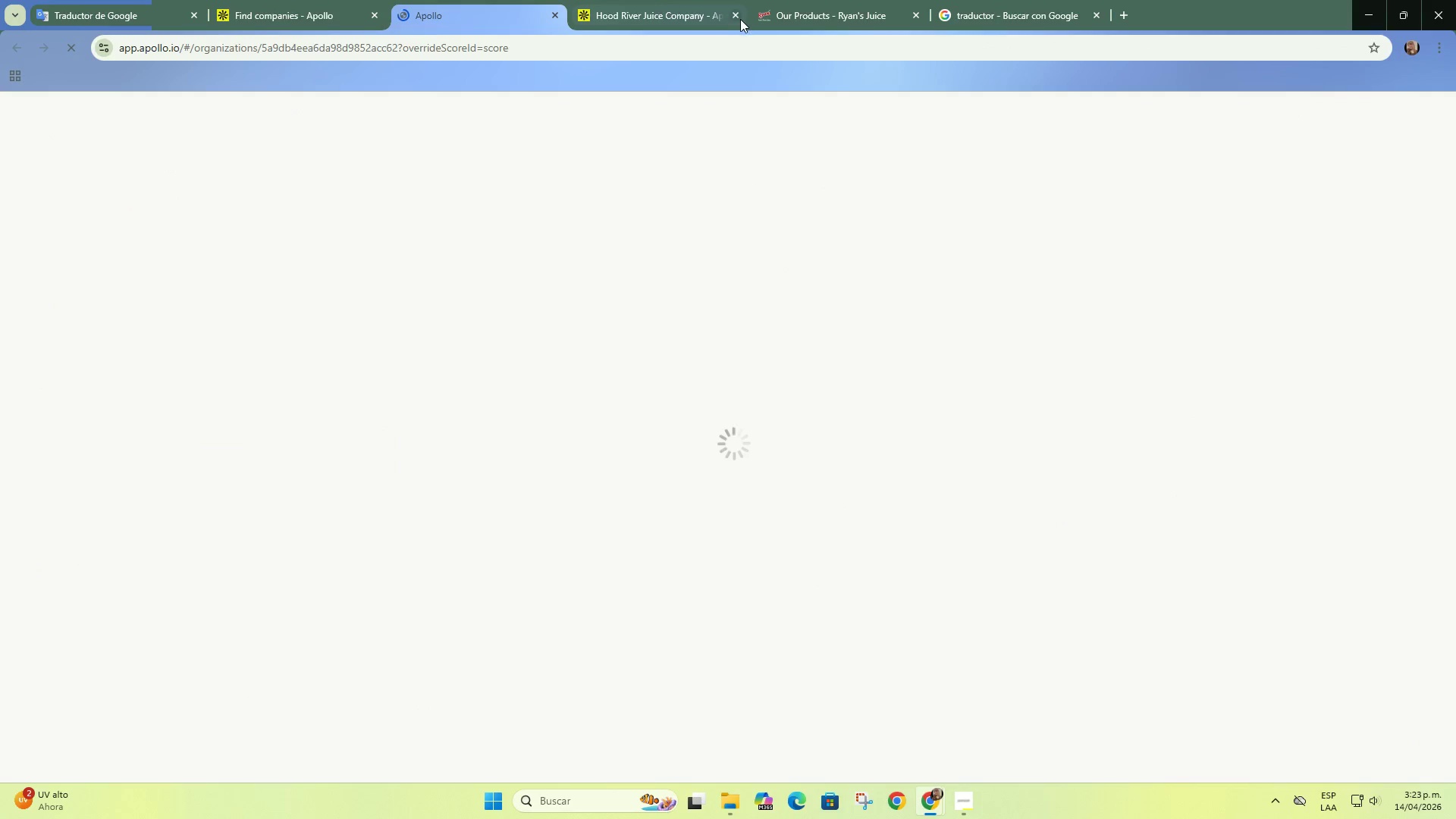 
double_click([729, 19])
 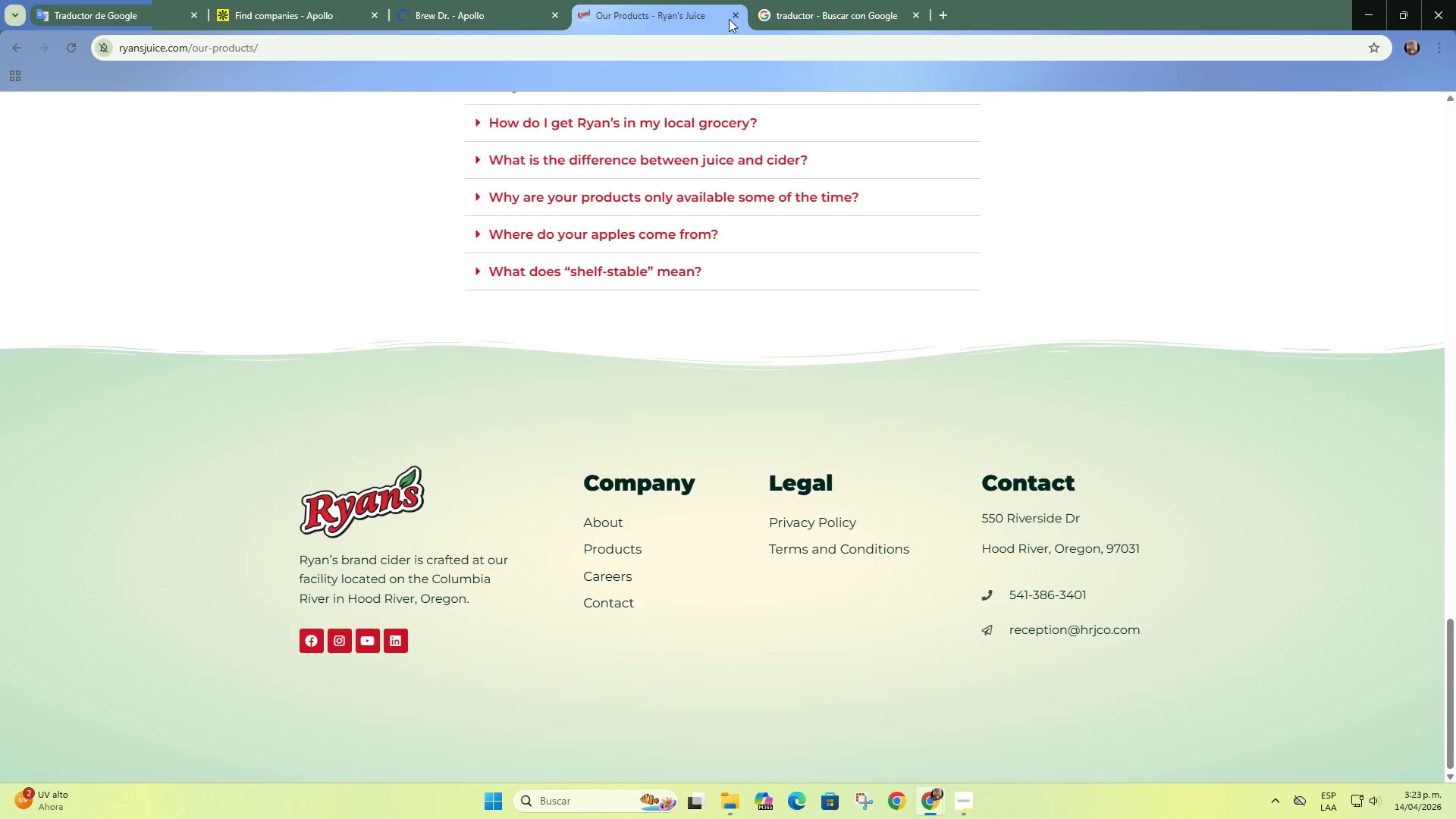 
left_click([735, 14])
 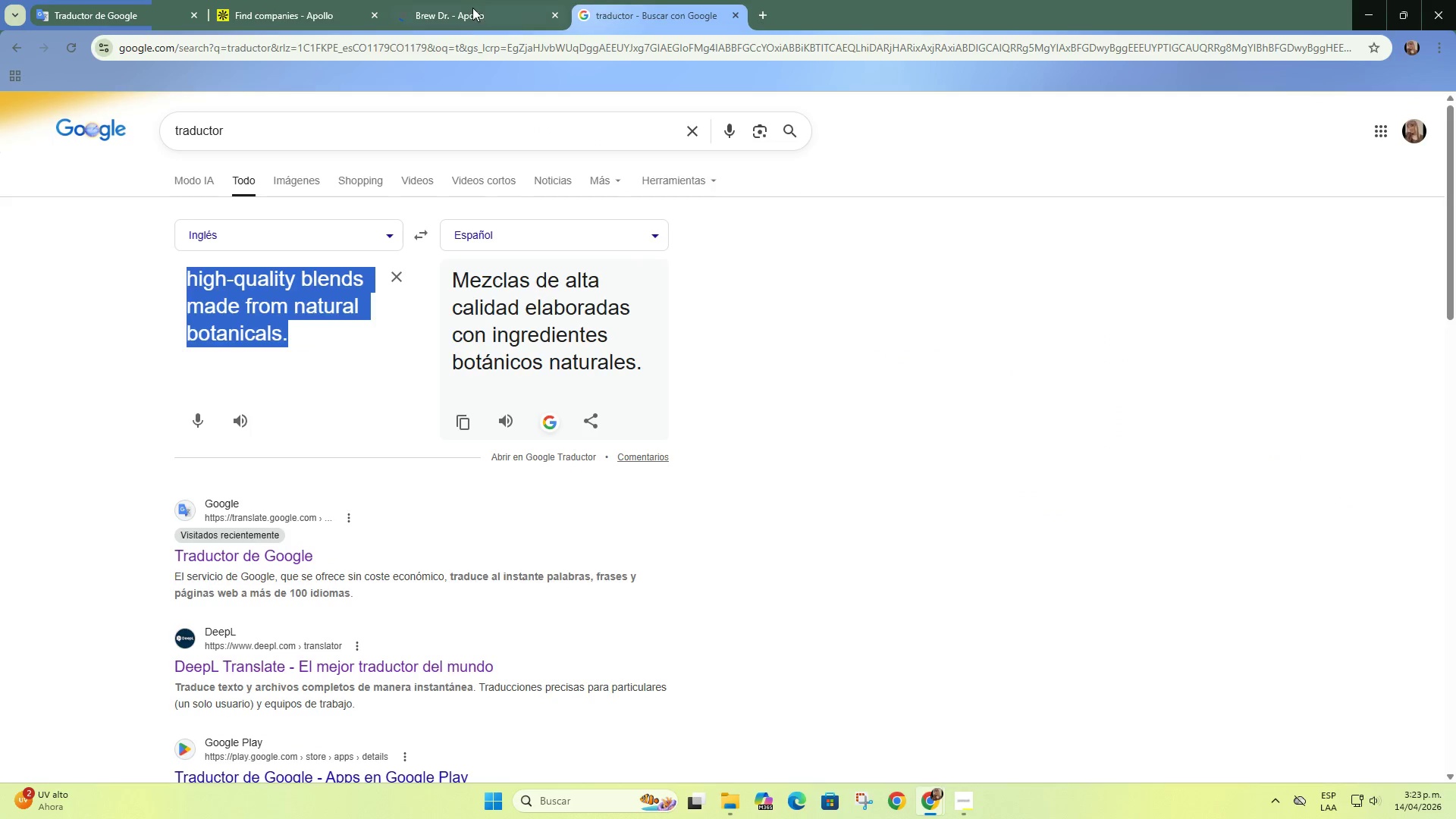 
left_click([469, 5])
 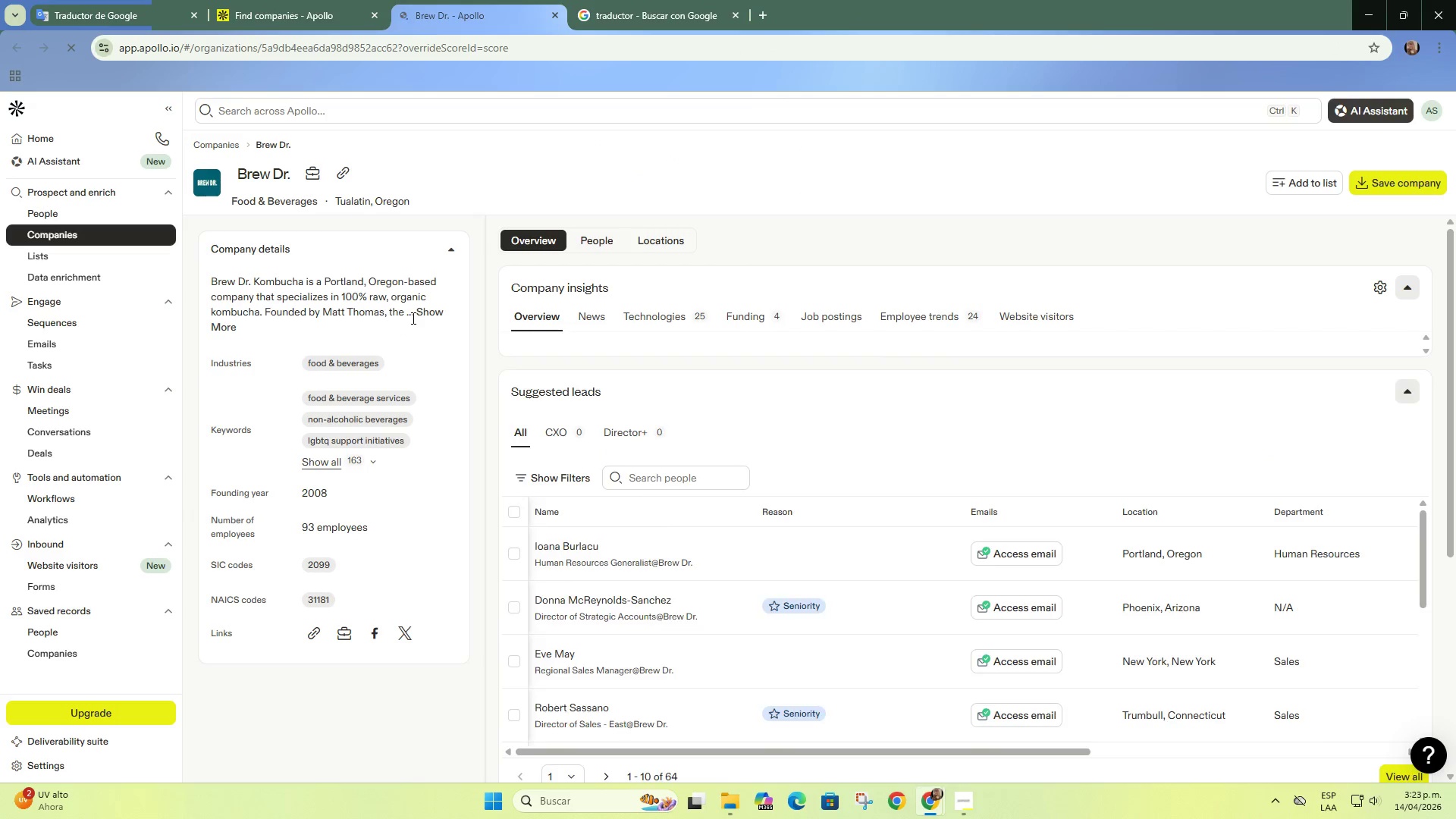 
left_click([420, 312])
 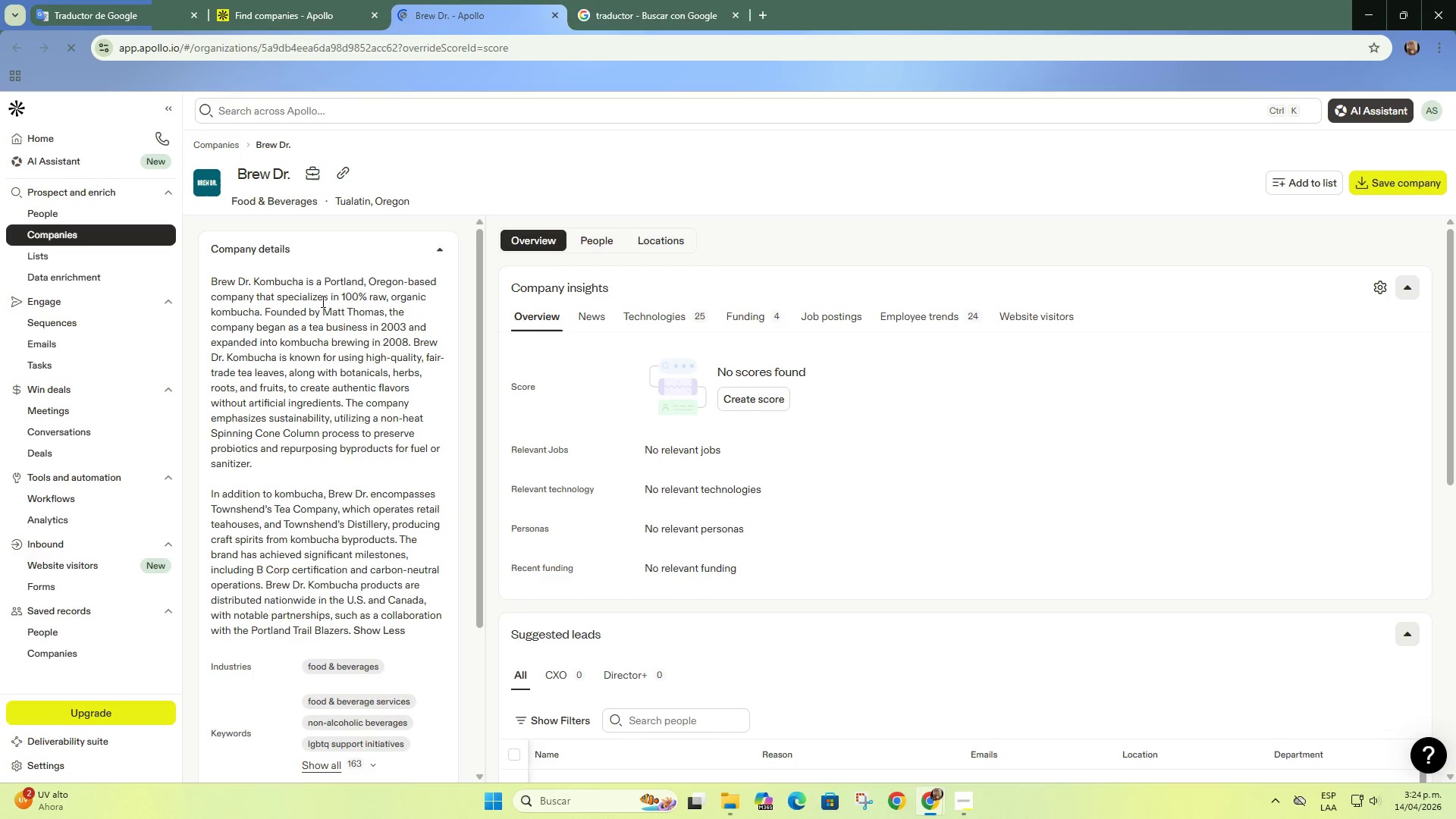 
wait(10.66)
 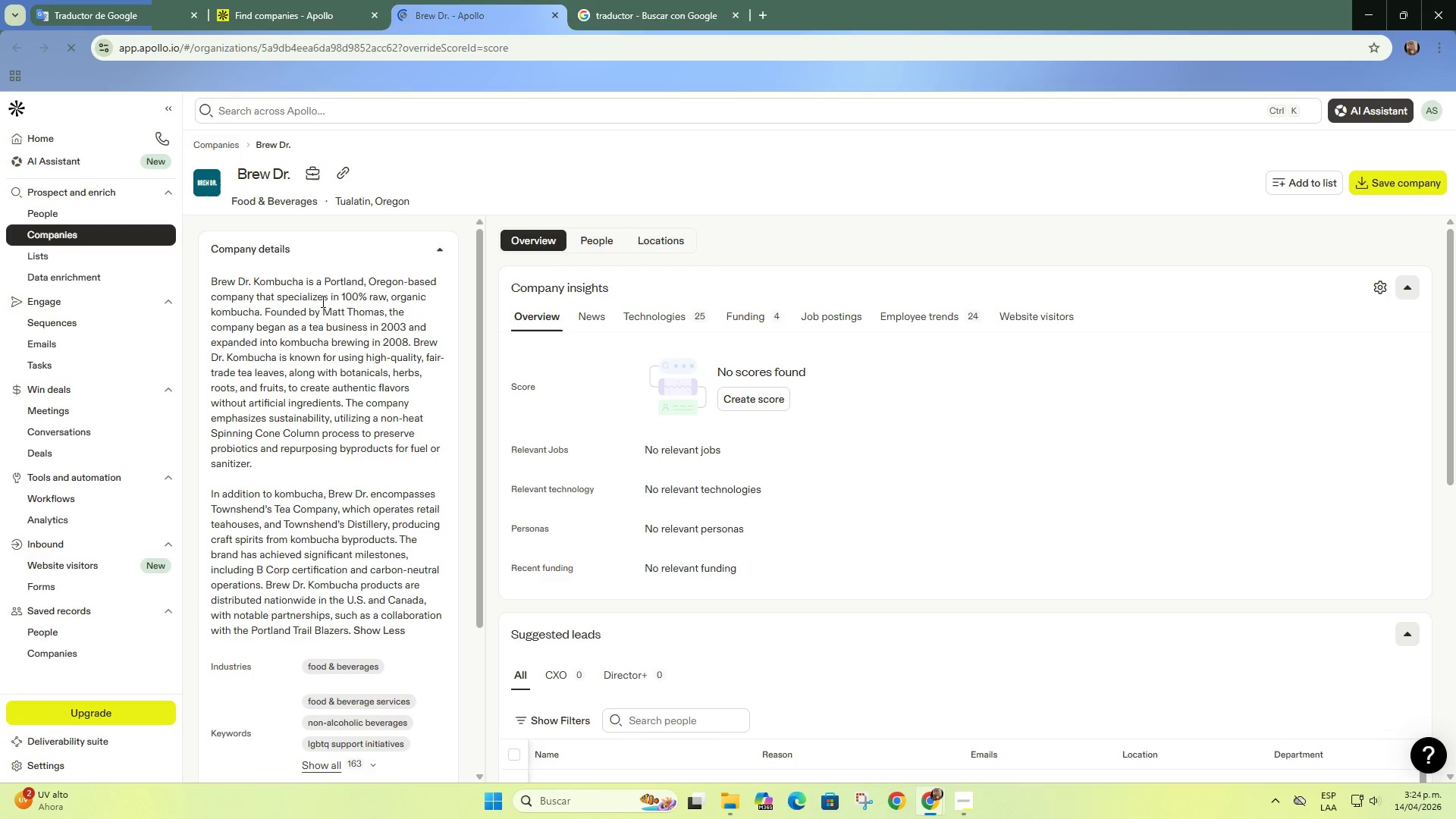 
left_click([347, 171])
 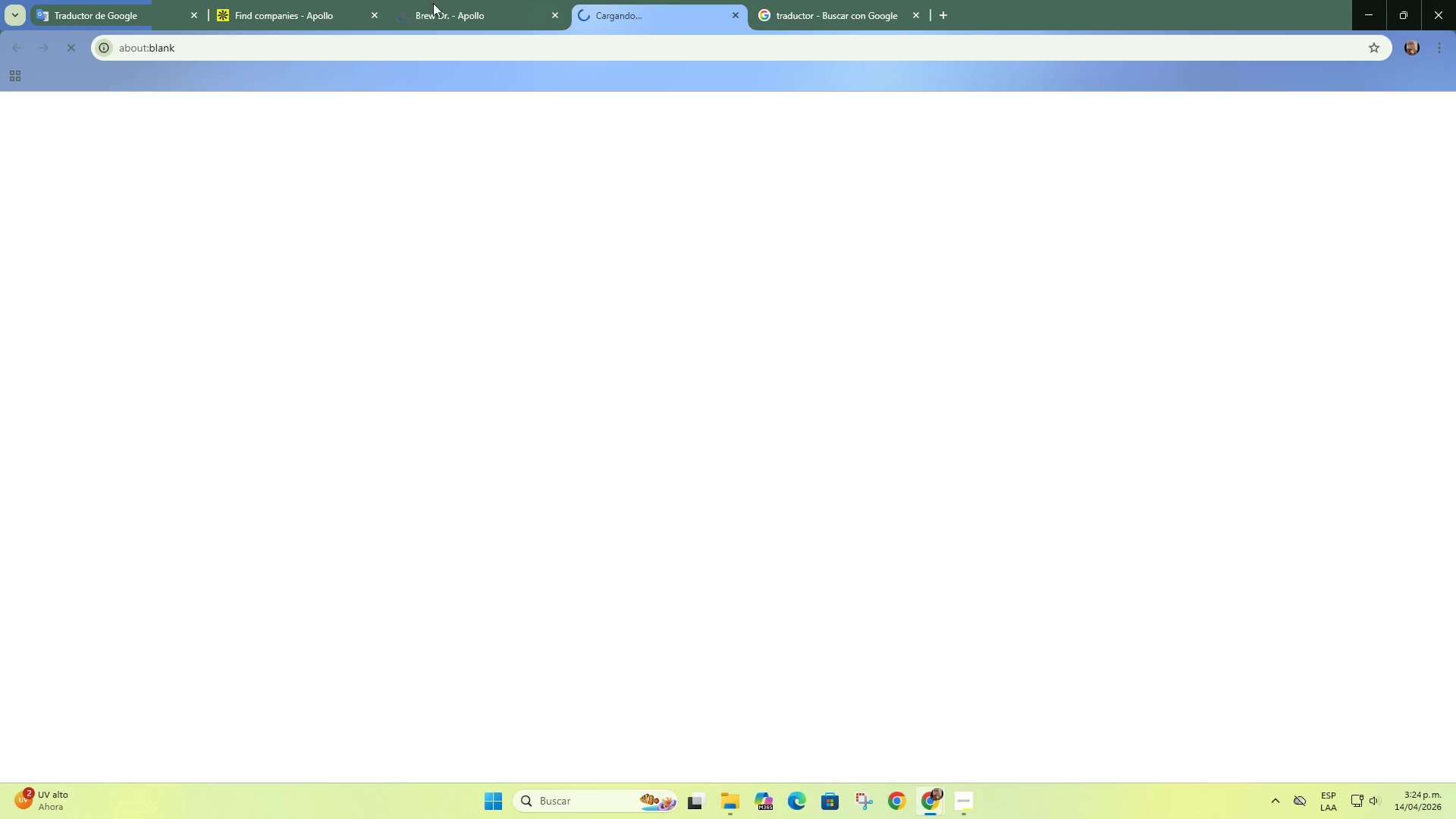 
left_click([444, 0])
 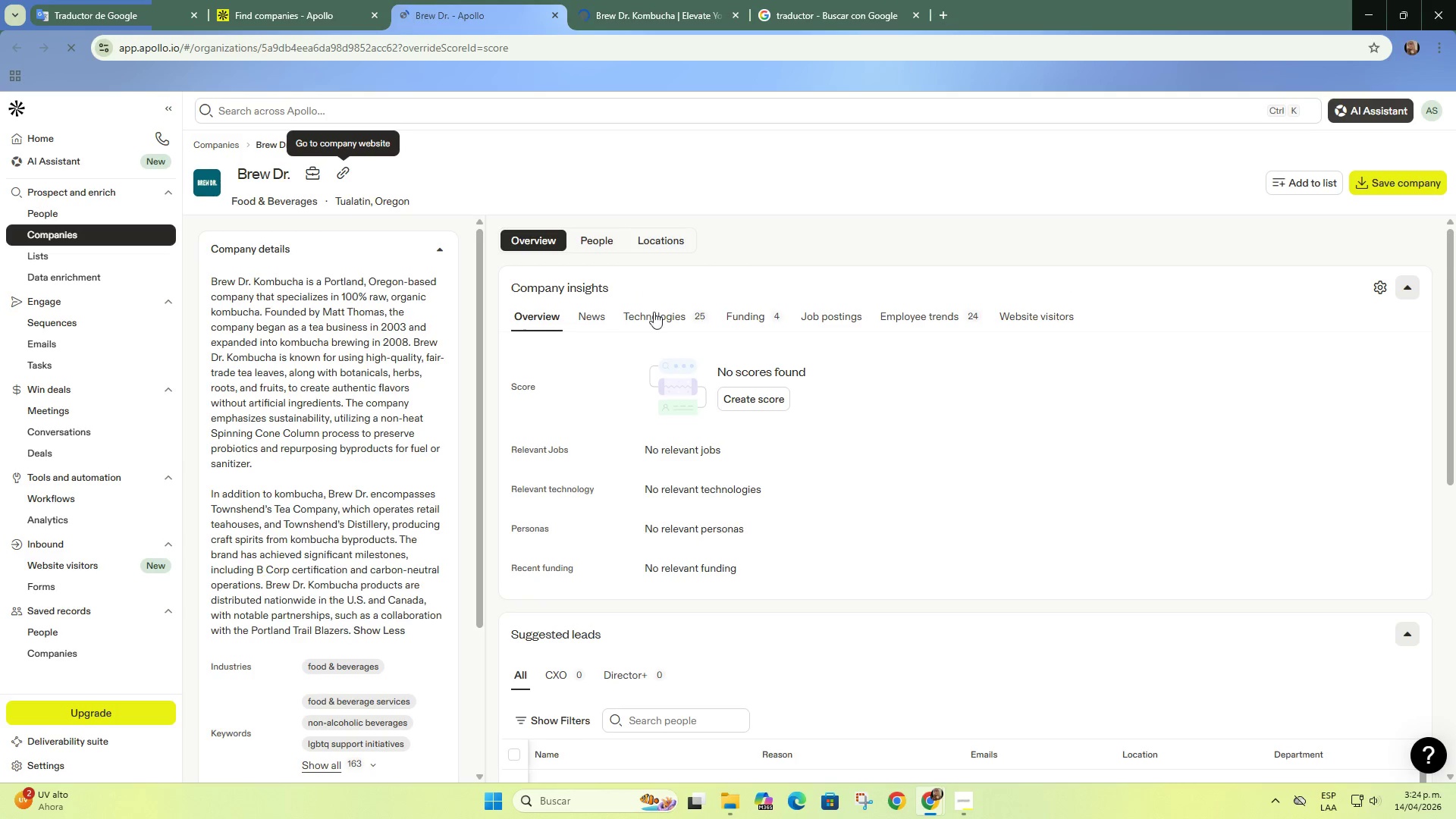 
left_click([654, 315])
 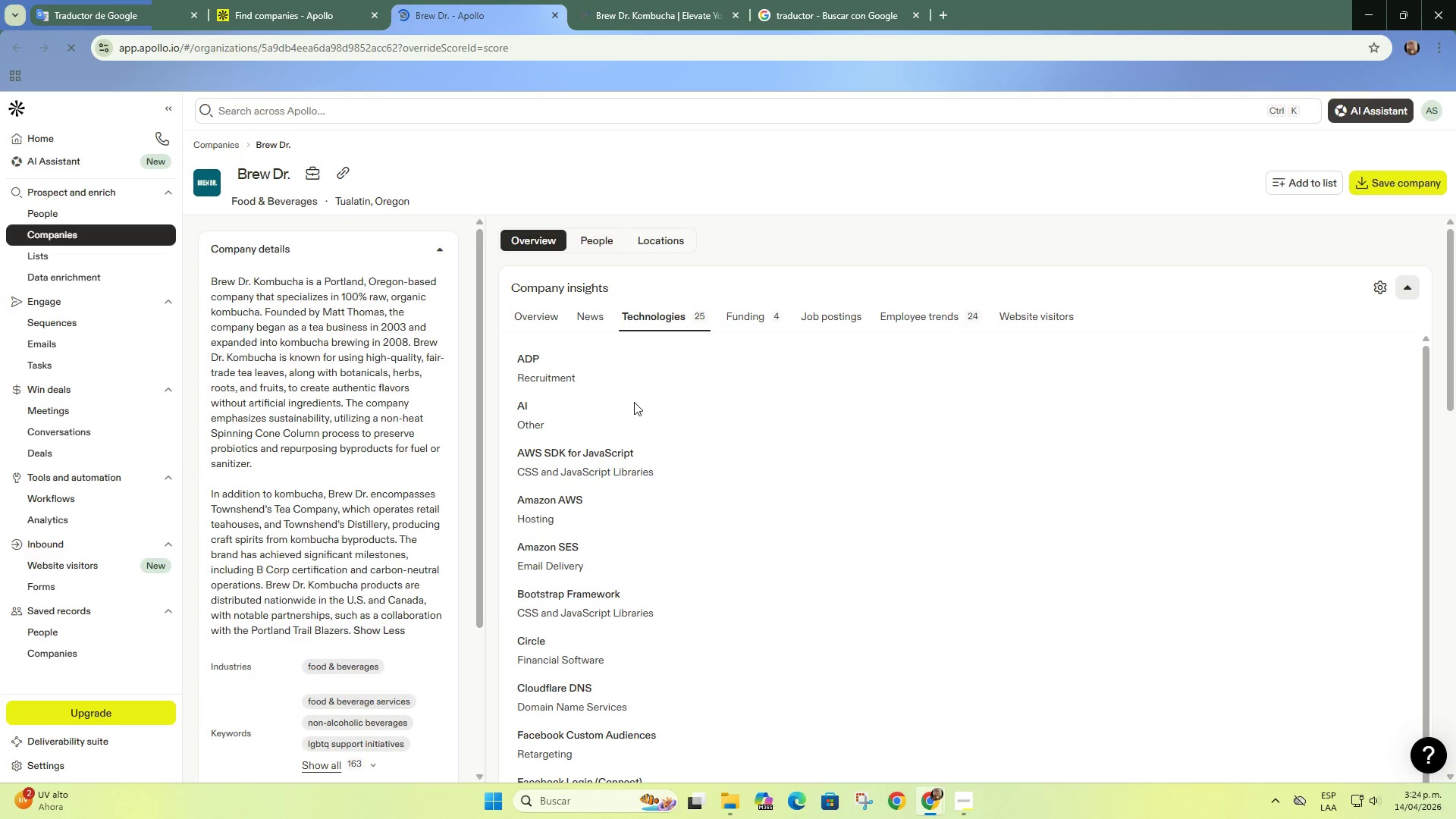 
scroll: coordinate [634, 403], scroll_direction: down, amount: 8.0
 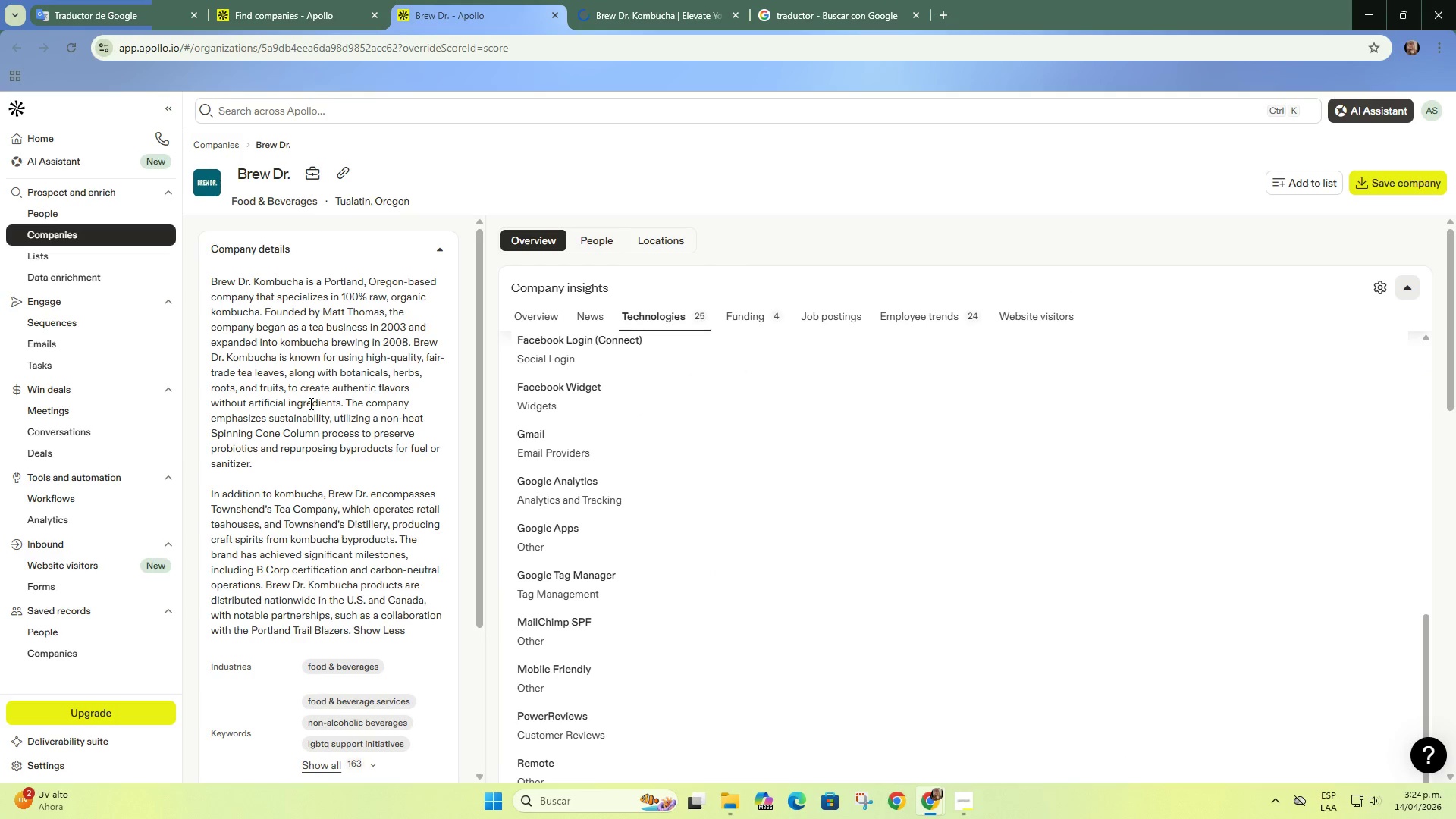 
left_click([621, 0])
 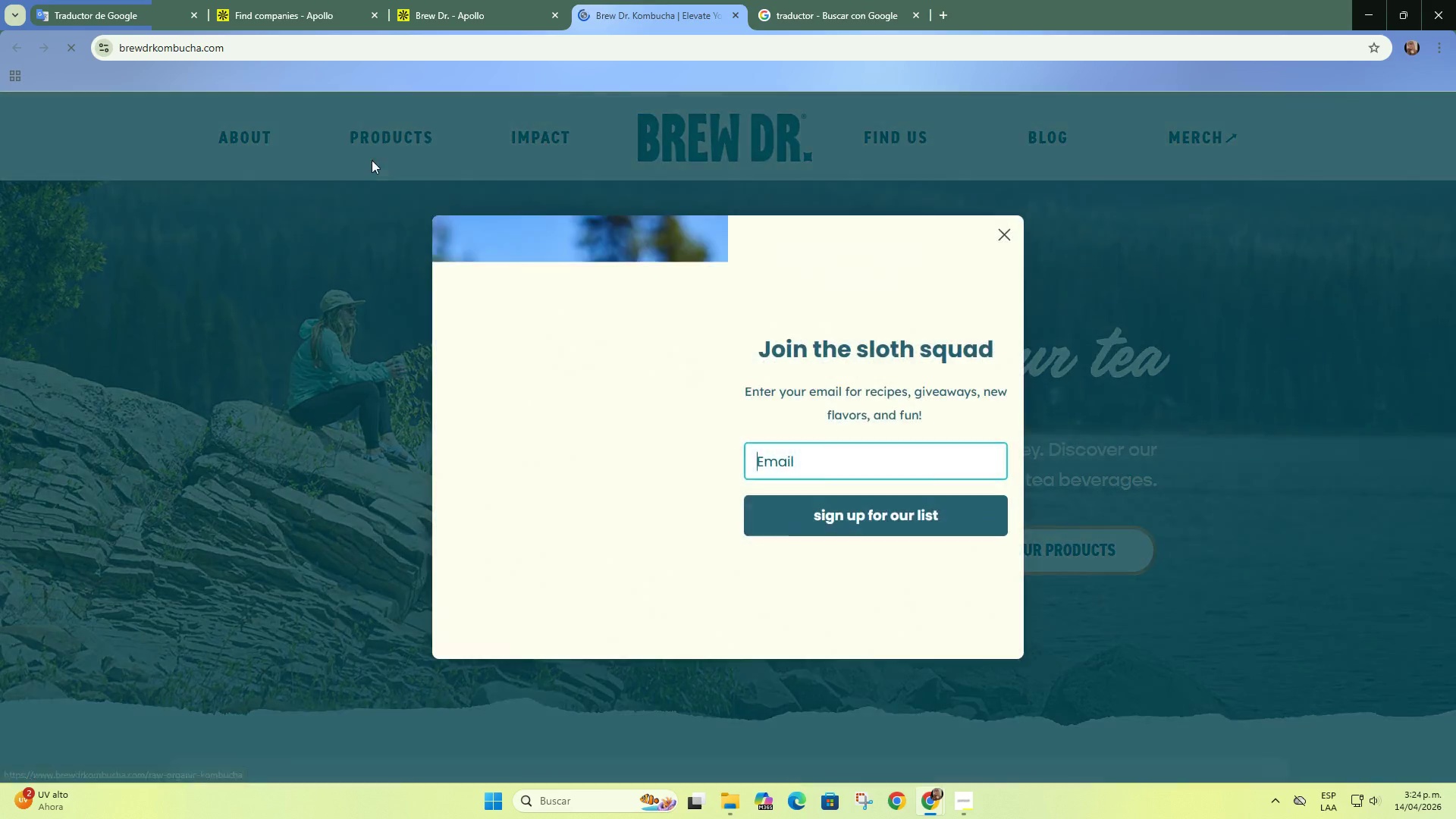 
left_click([1004, 234])
 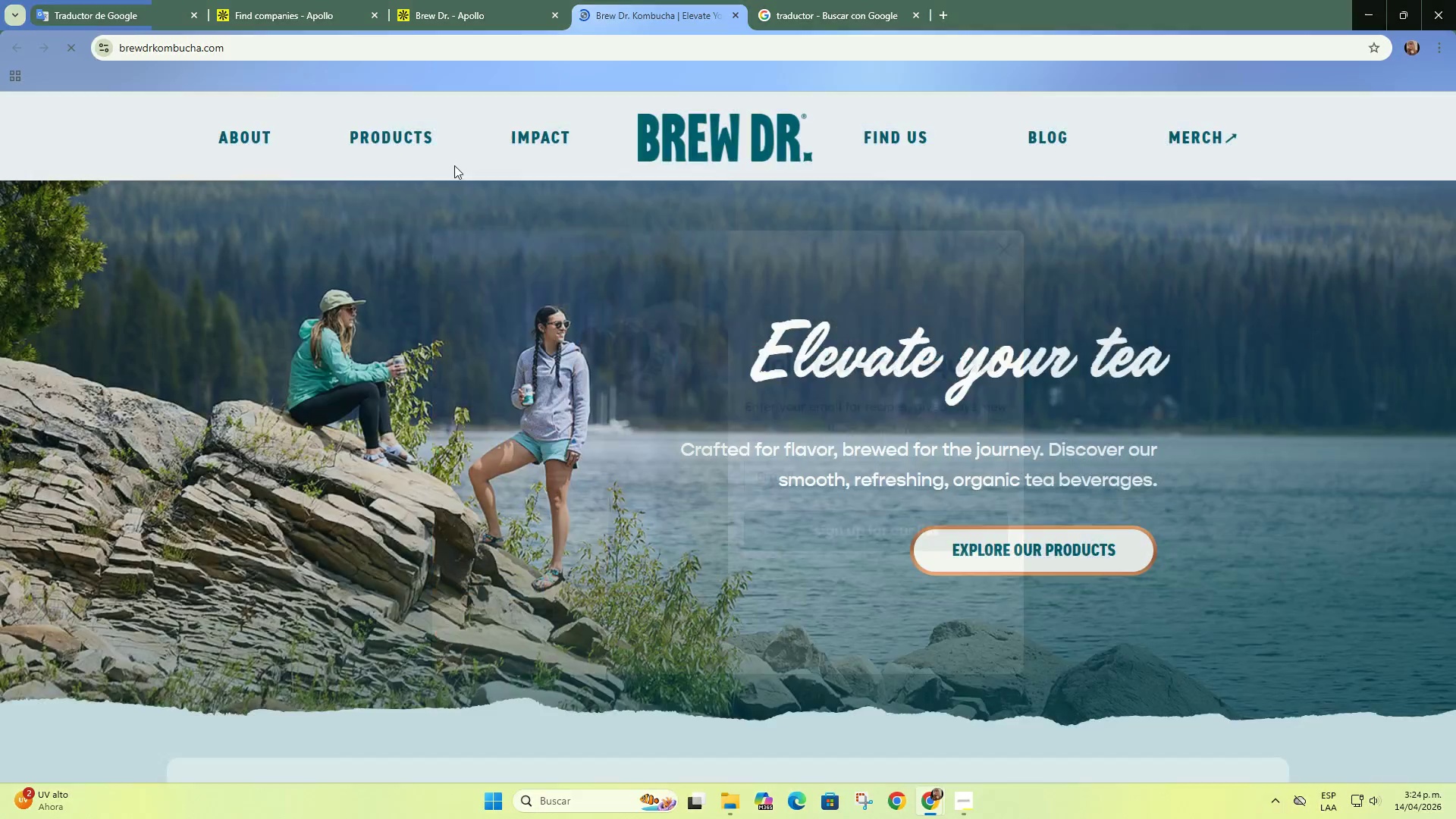 
mouse_move([372, 147])
 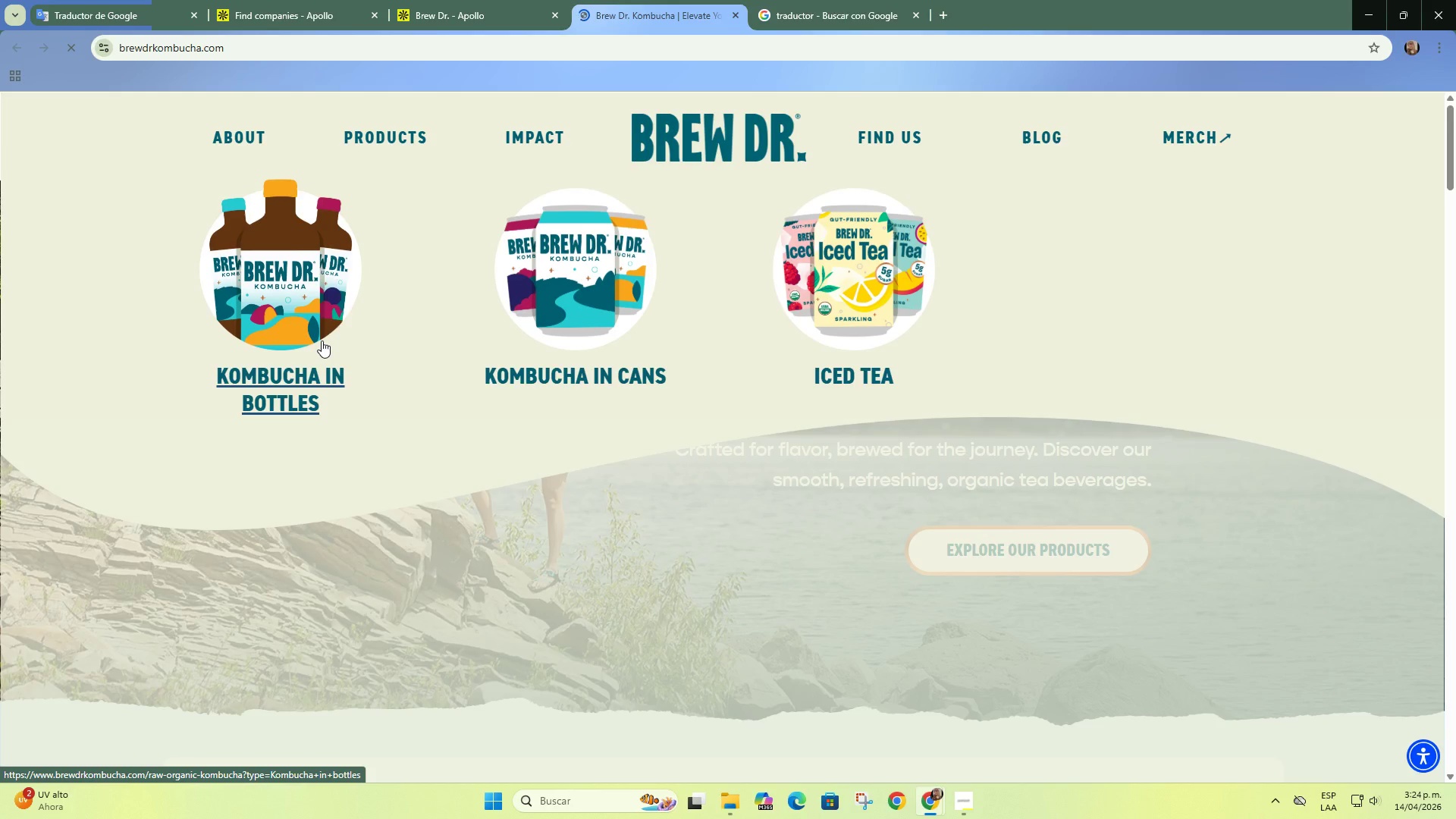 
wait(7.21)
 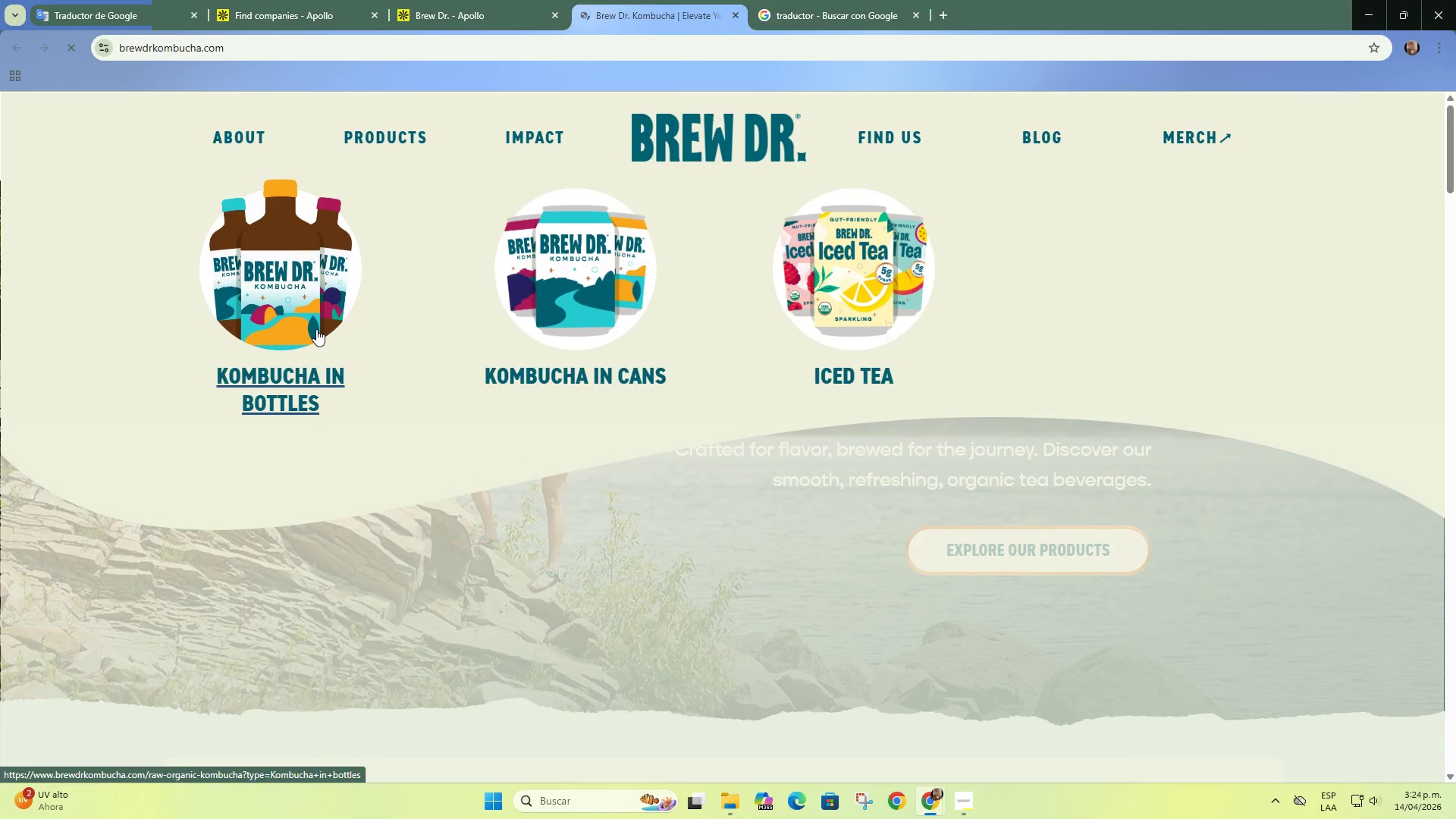 
left_click([855, 0])
 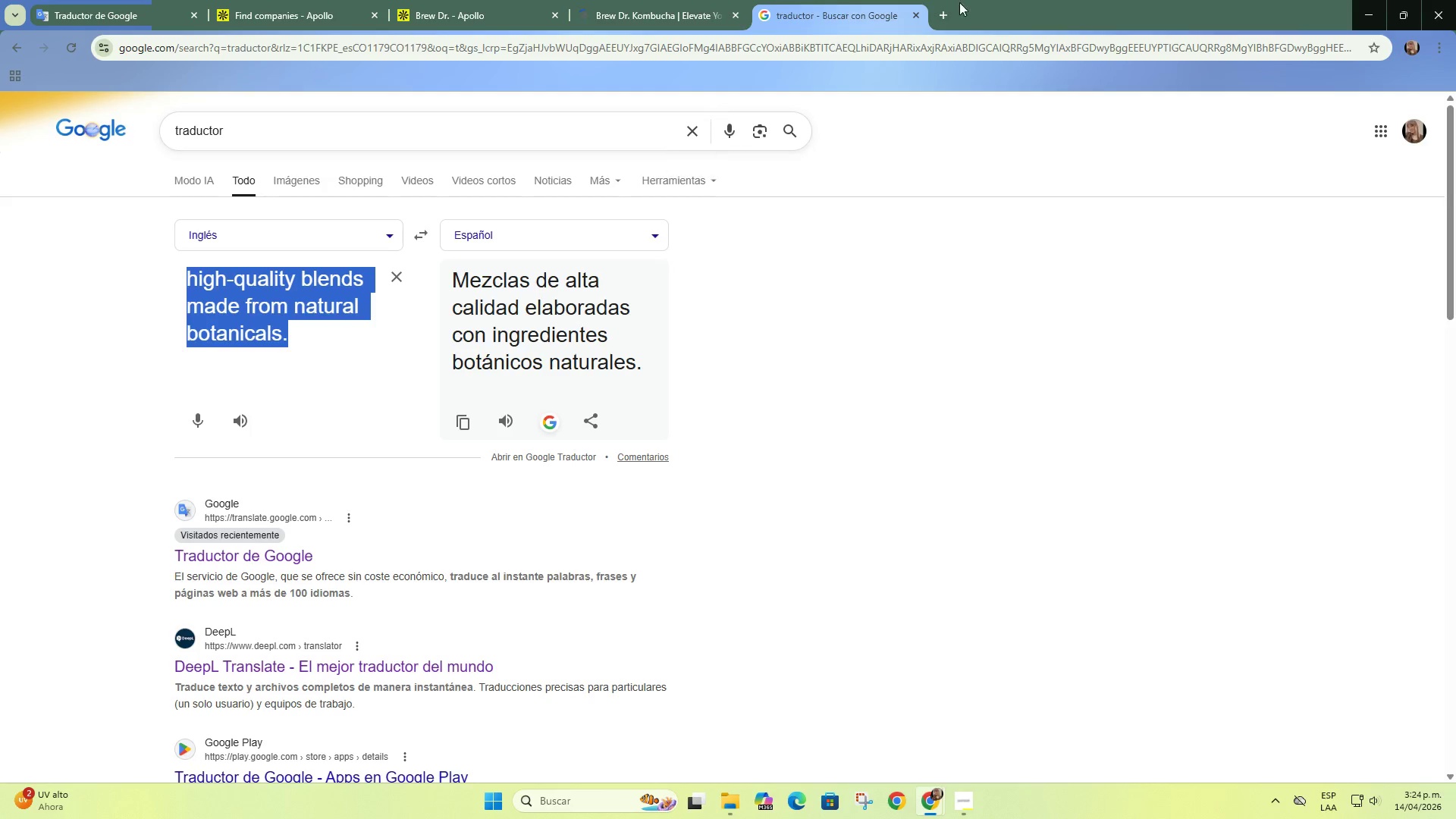 
left_click([951, 8])
 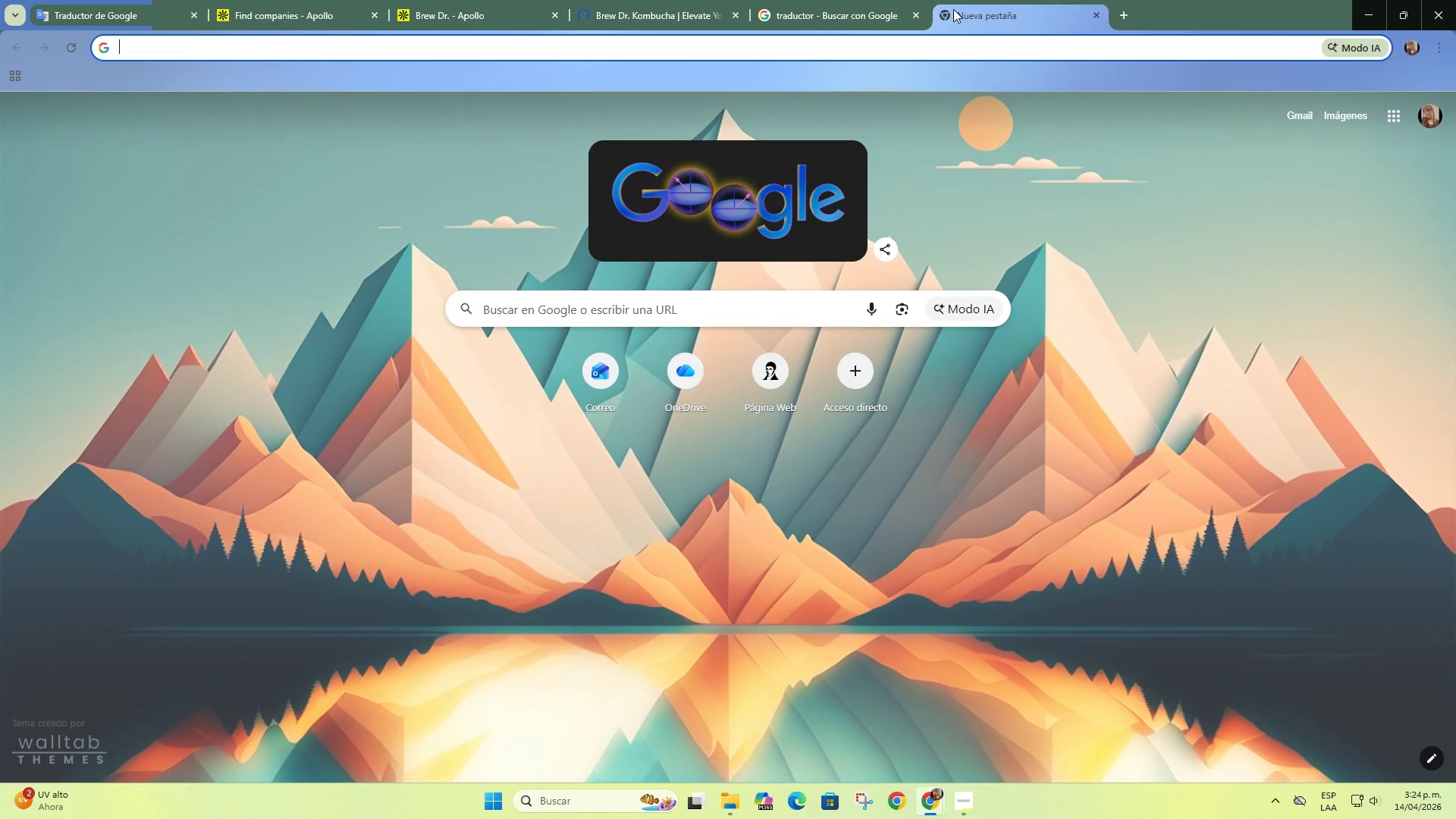 
type(what is kombucha)
 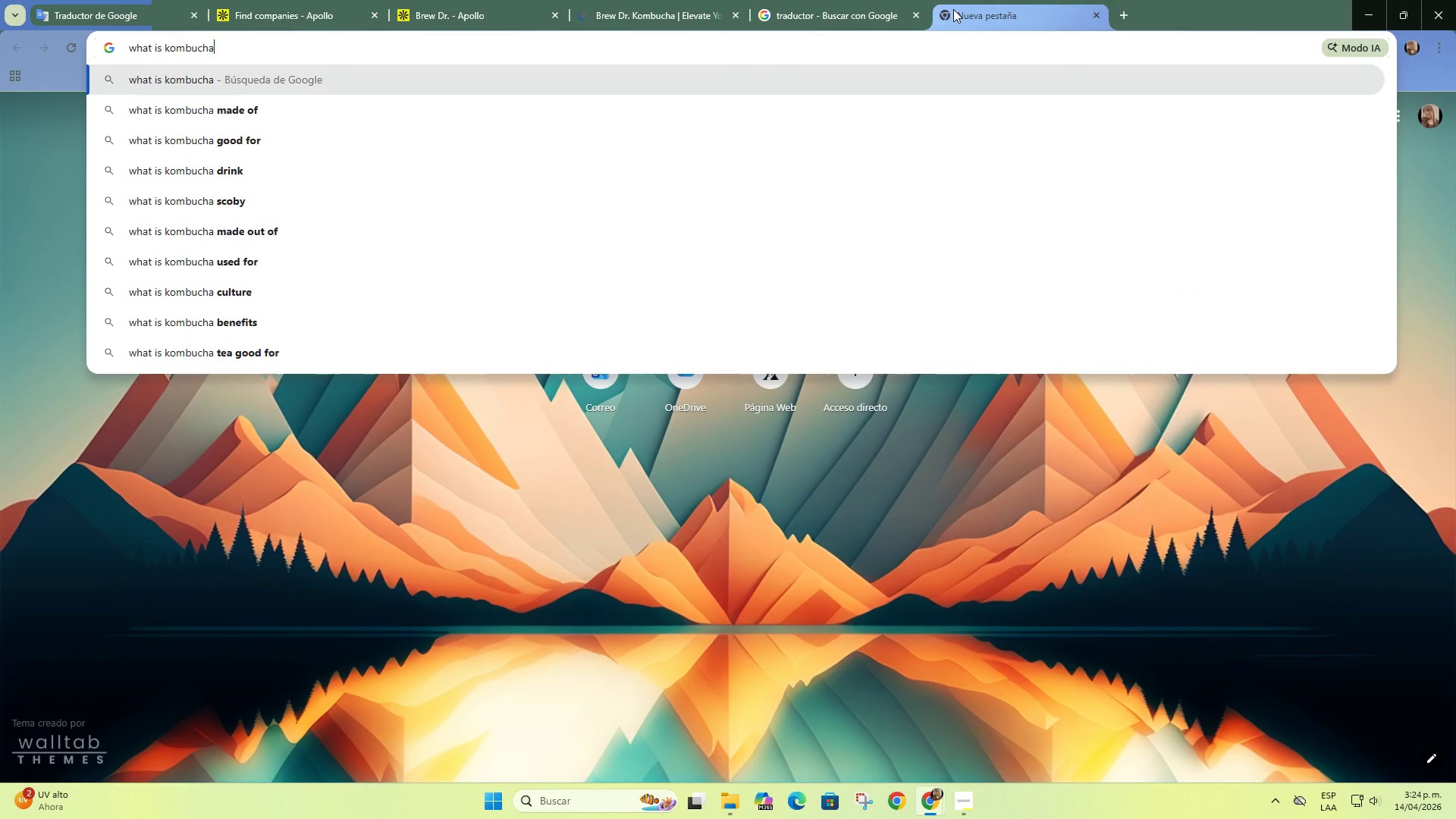 
key(Enter)
 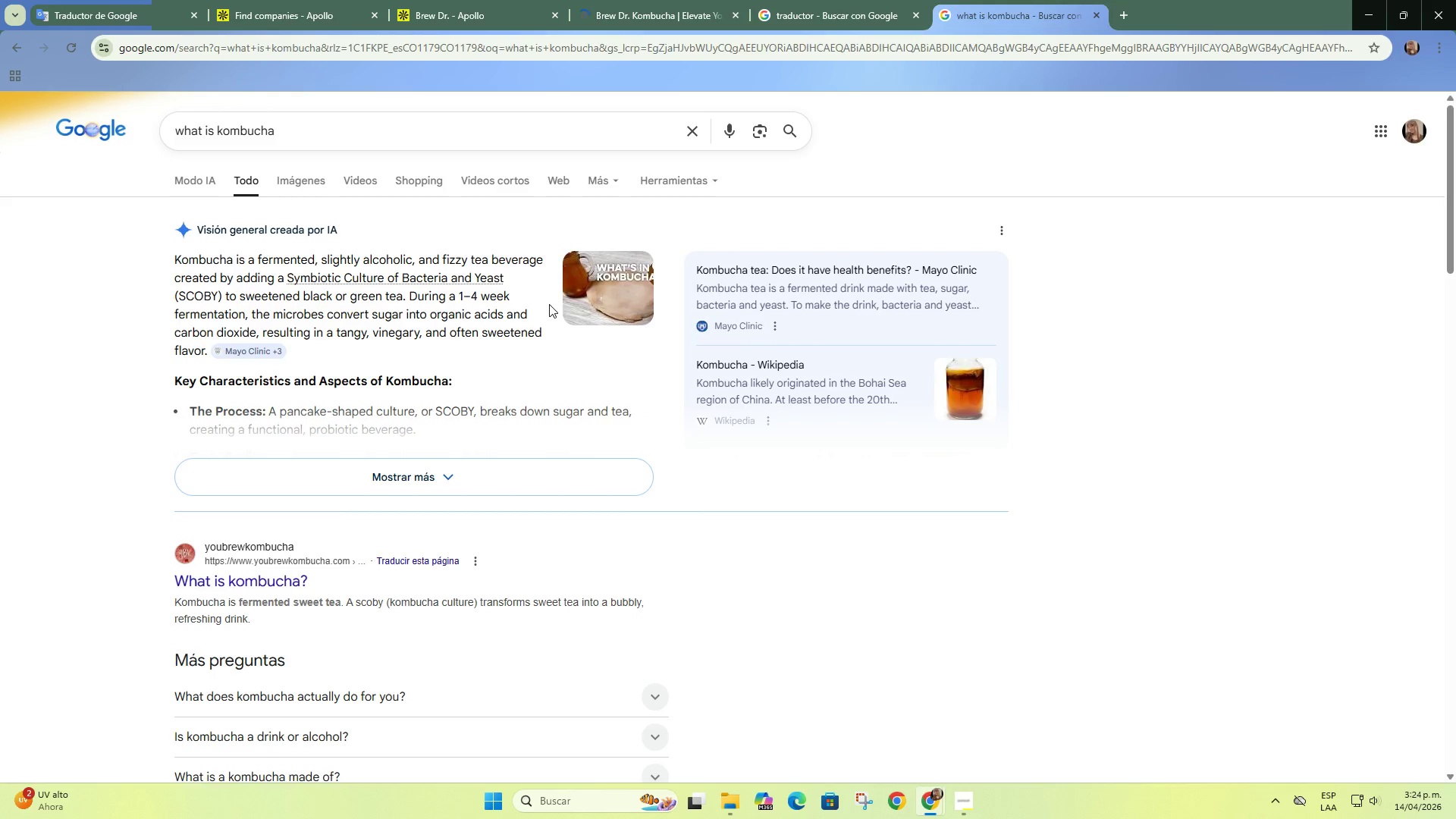 
wait(5.95)
 